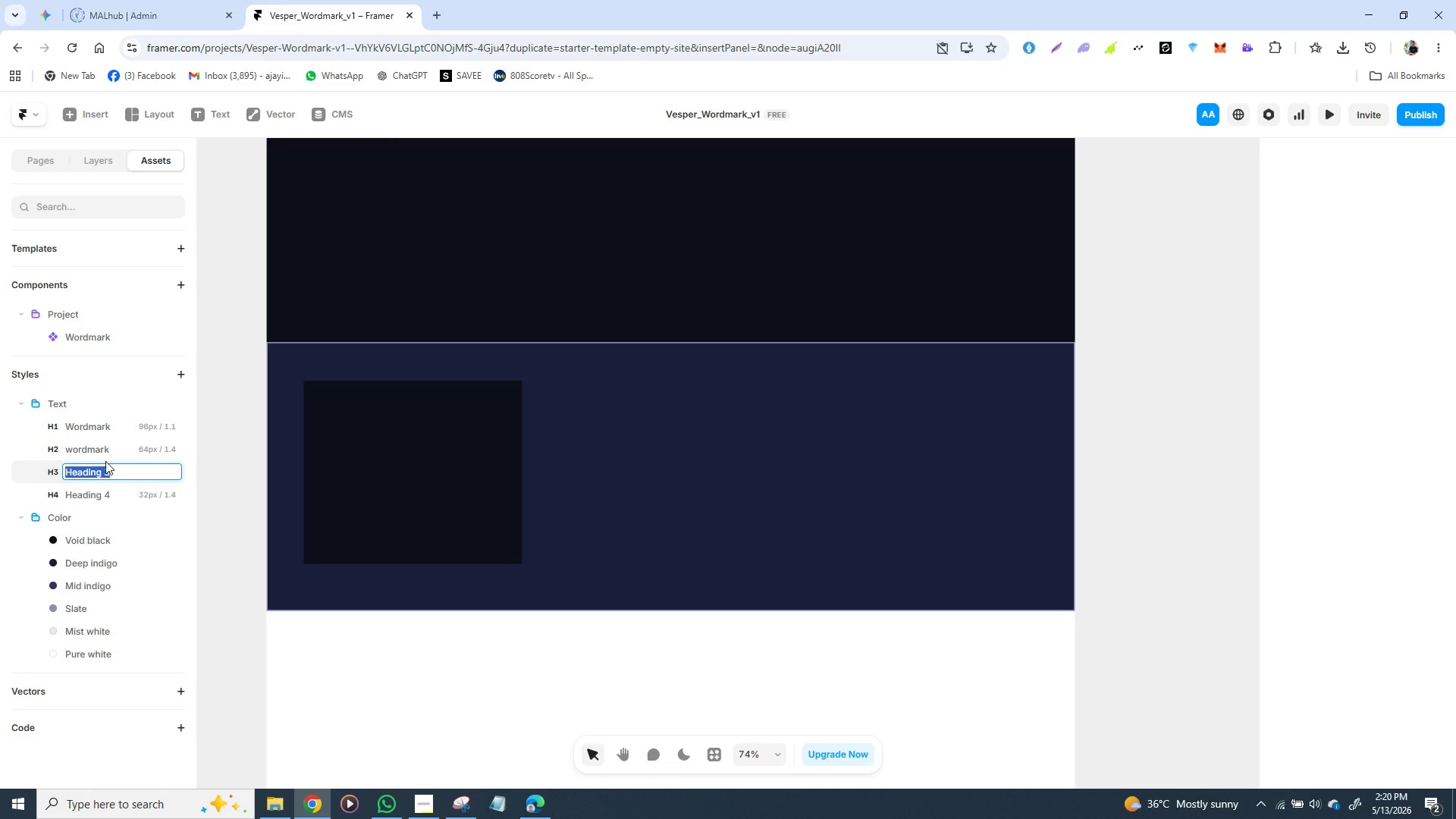 
type(WORDMARK)
 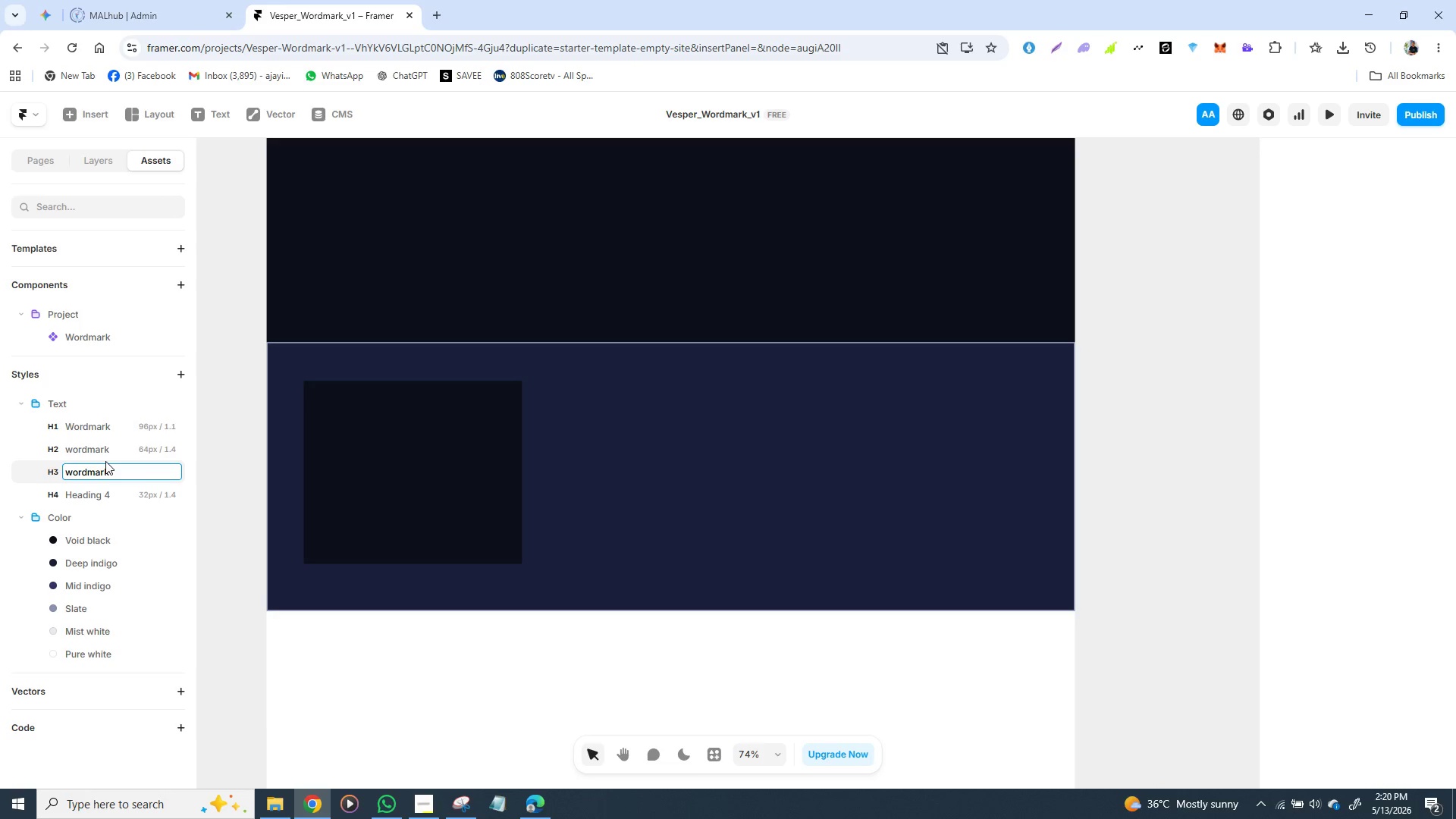 
key(Enter)
 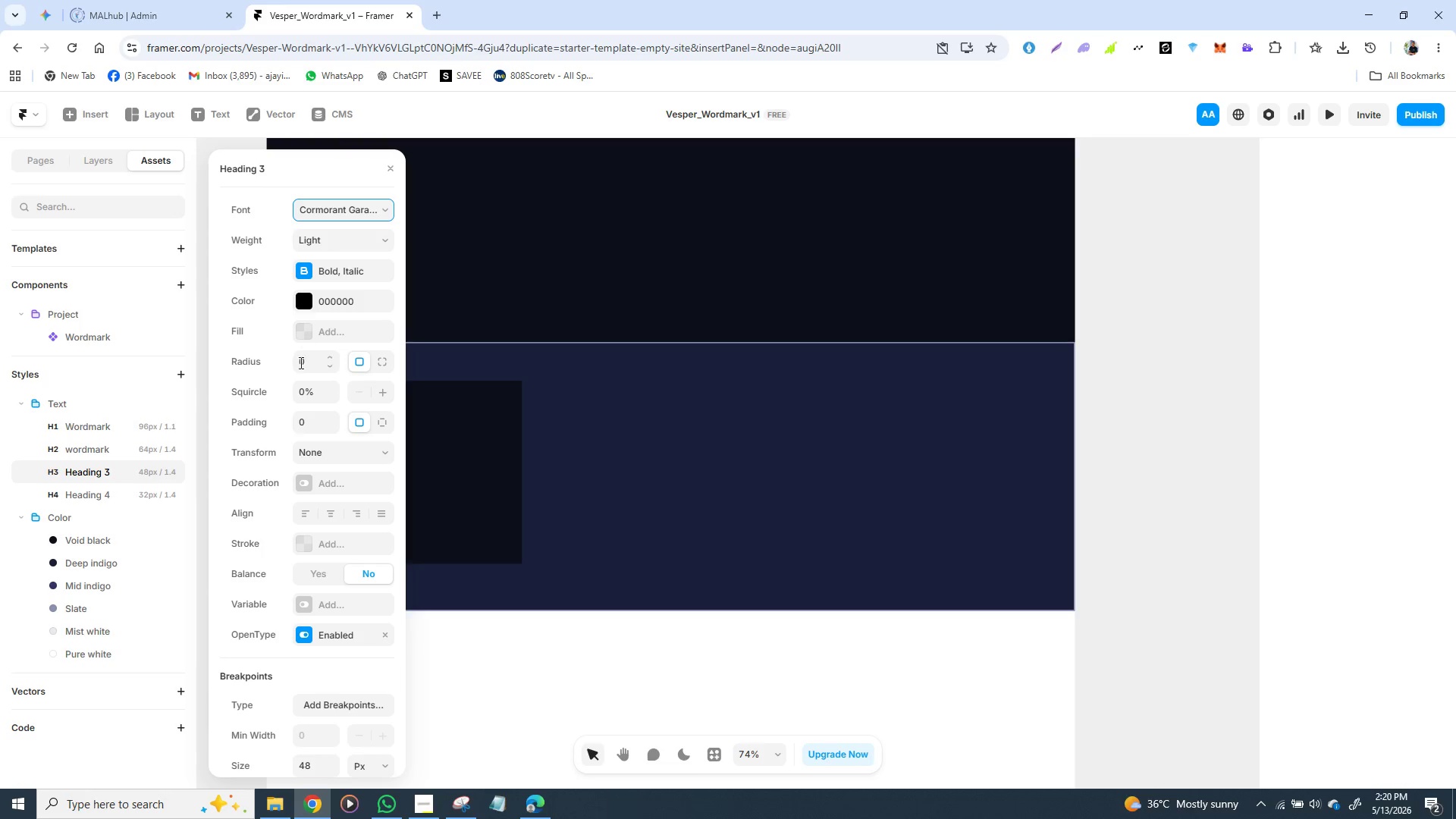 
wait(7.88)
 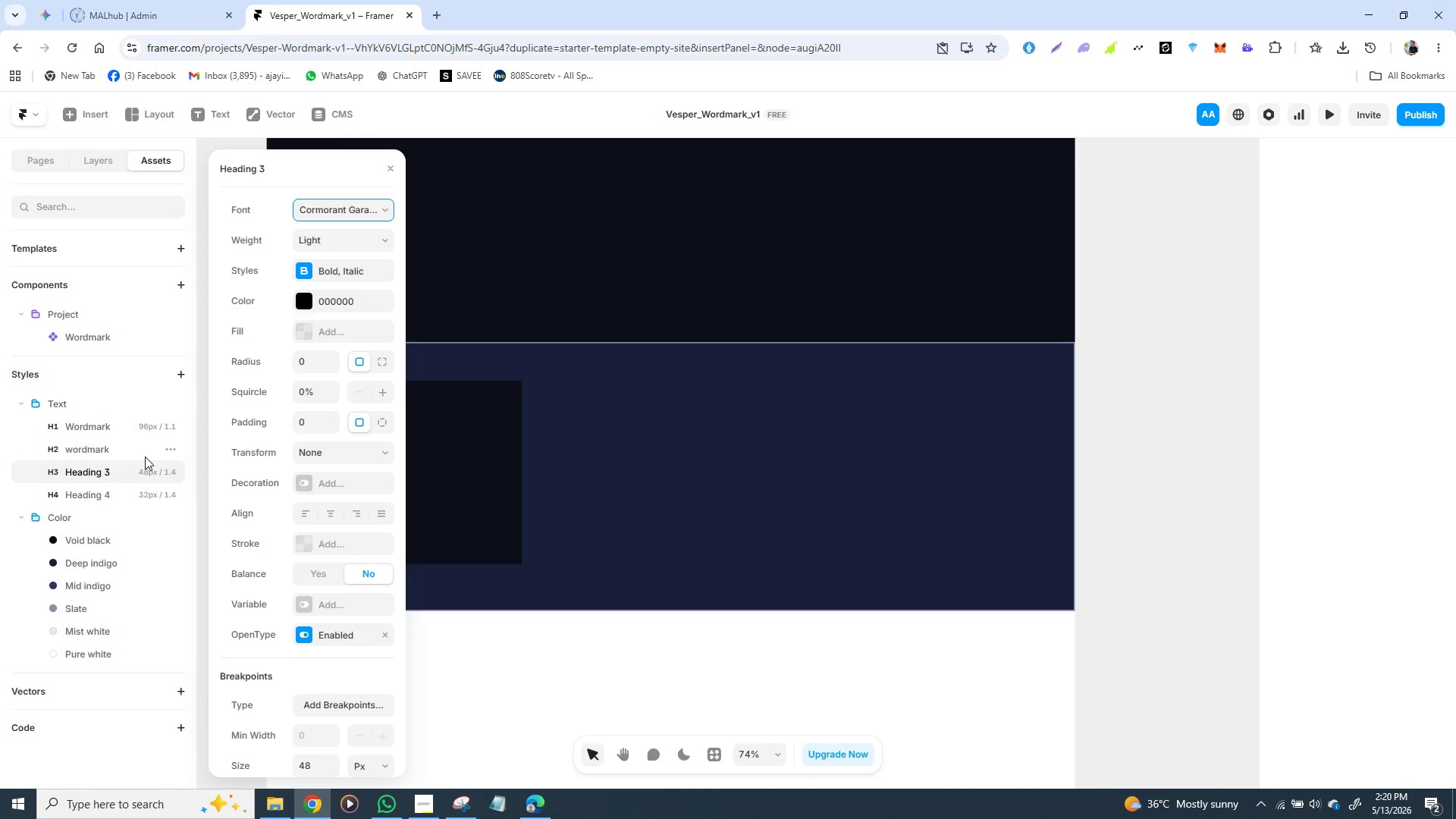 
left_click([94, 496])
 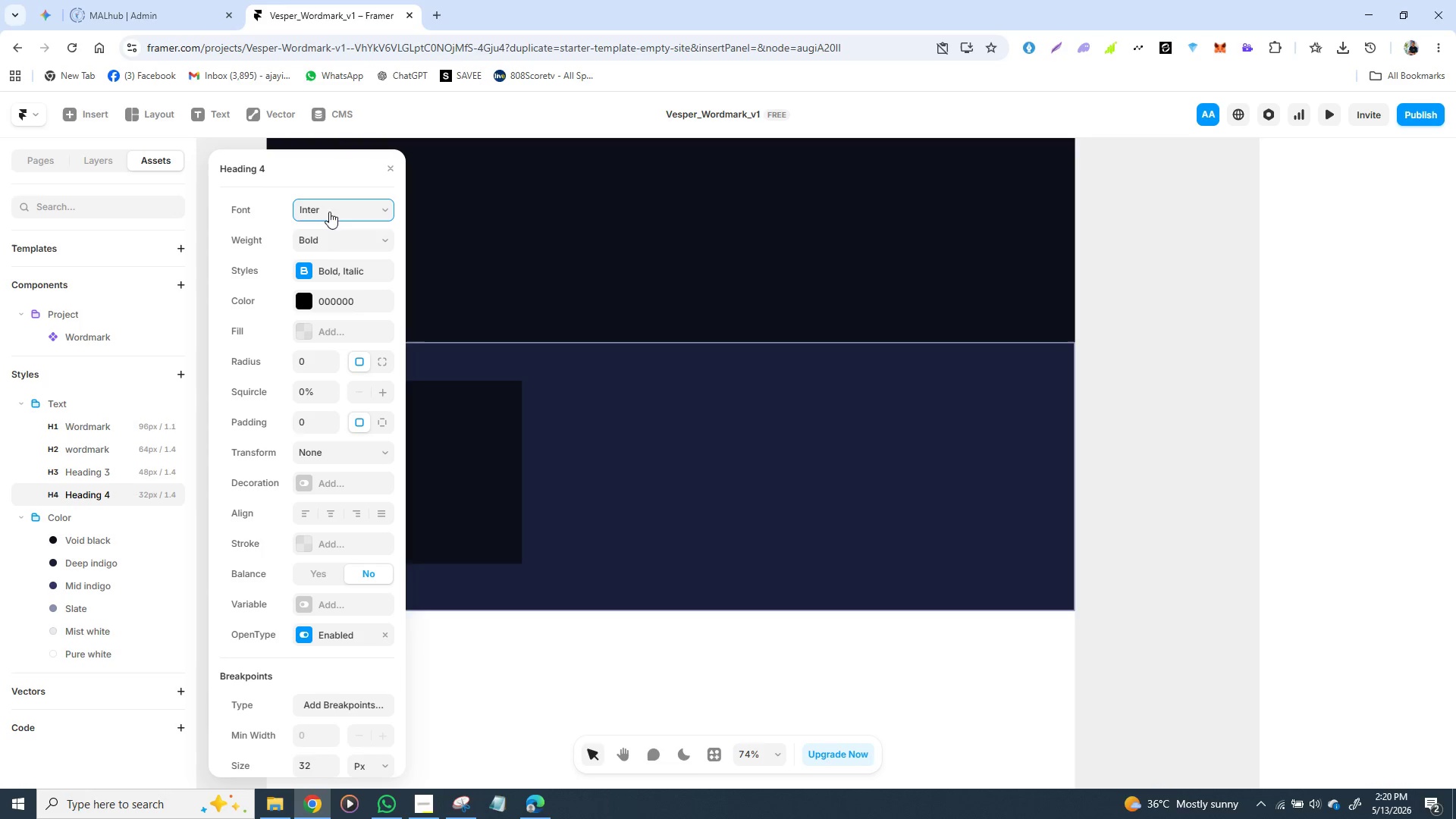 
scroll: coordinate [291, 453], scroll_direction: down, amount: 2.0
 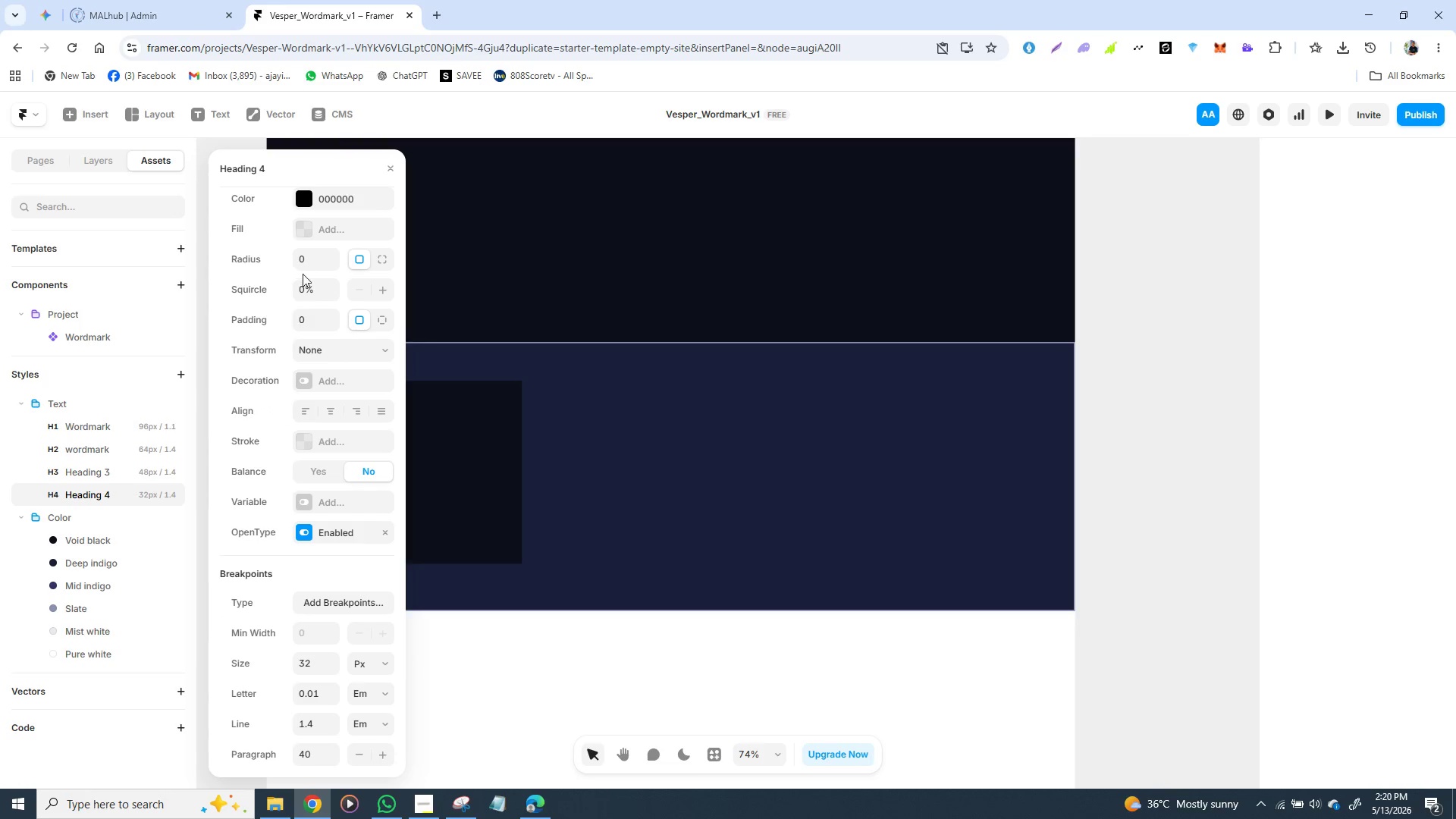 
scroll: coordinate [303, 273], scroll_direction: up, amount: 3.0
 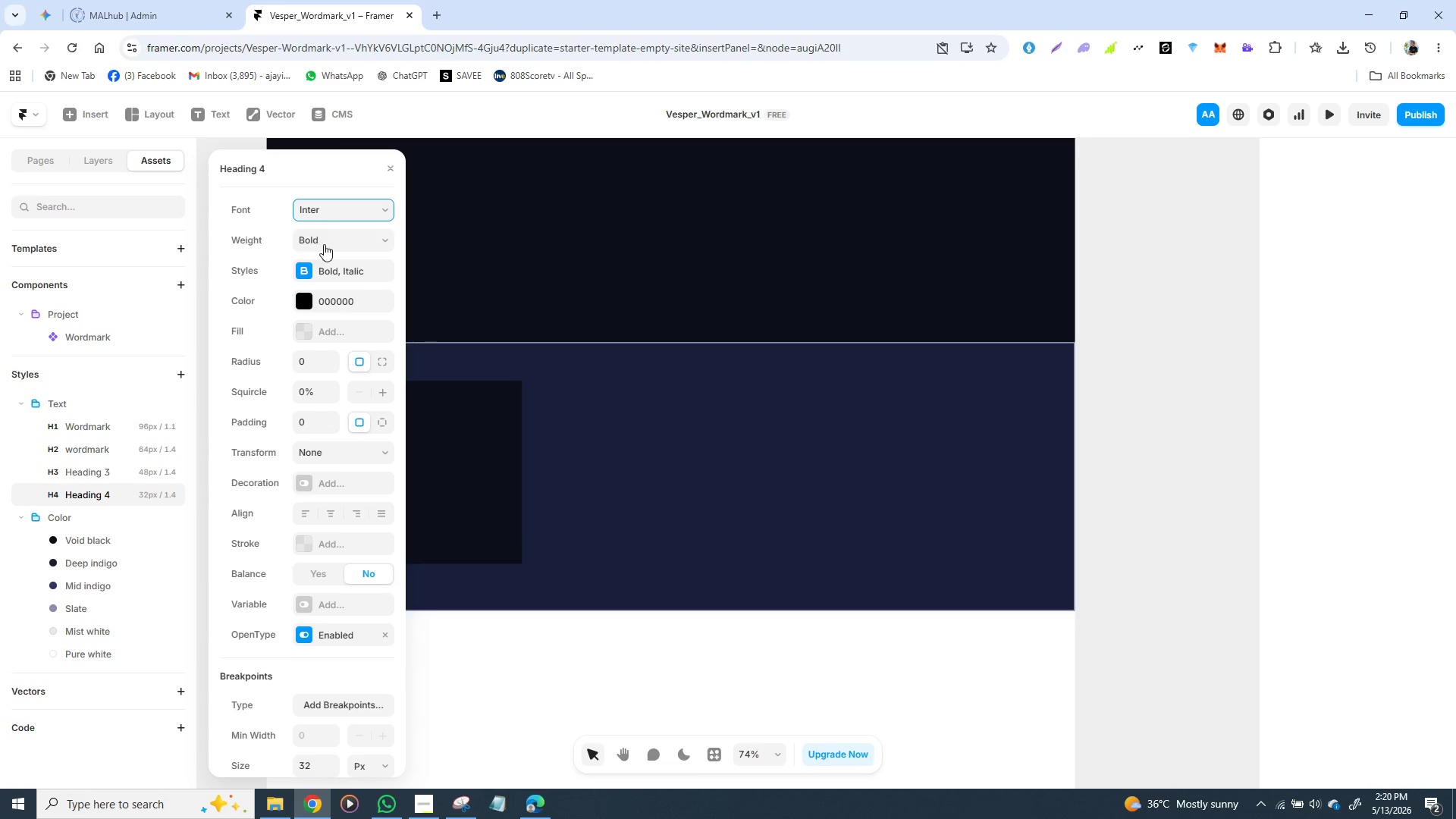 
left_click([346, 233])
 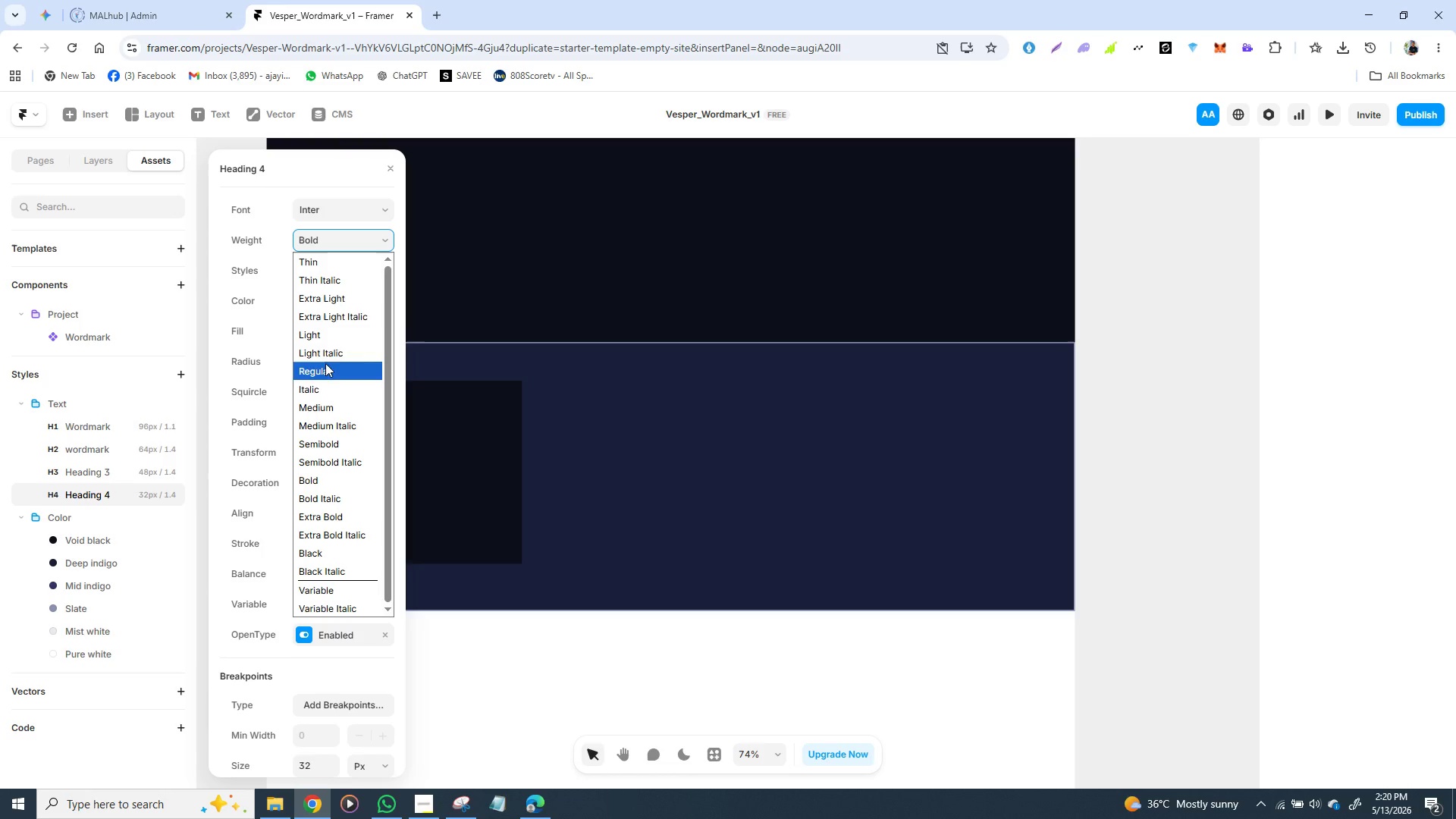 
mouse_move([306, 329])
 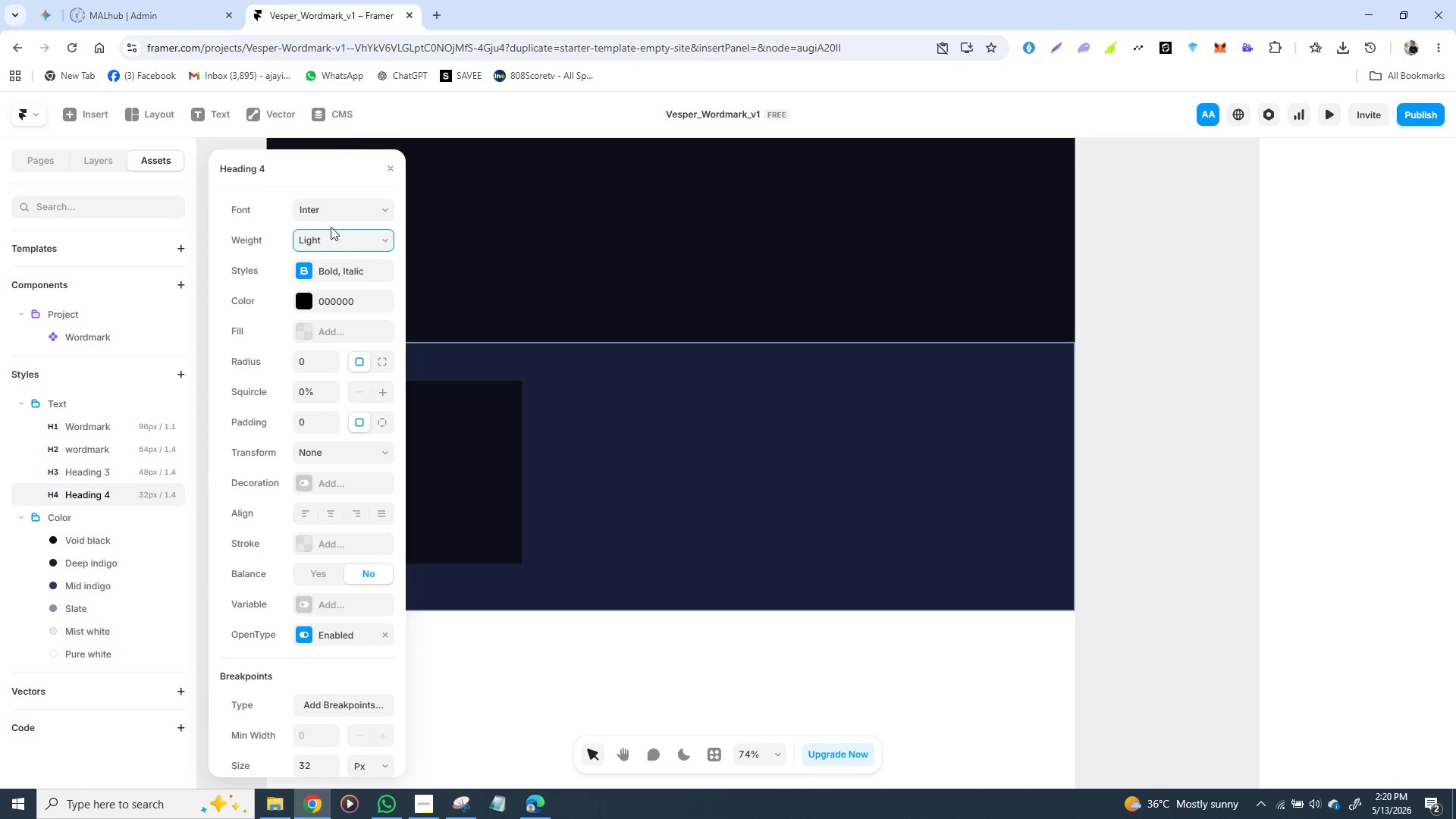 
left_click([327, 214])
 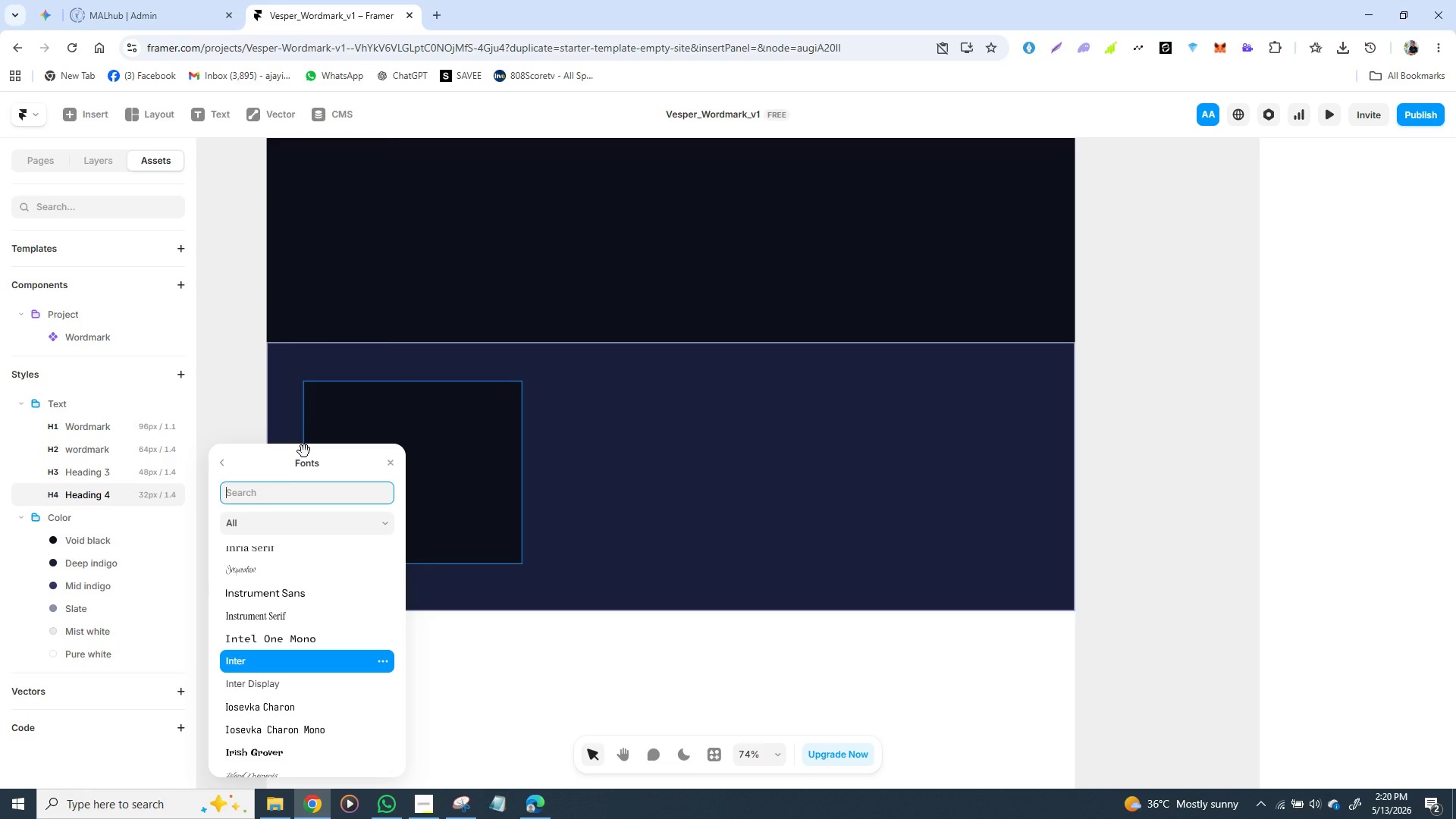 
type(COR)
key(Backspace)
type(R)
 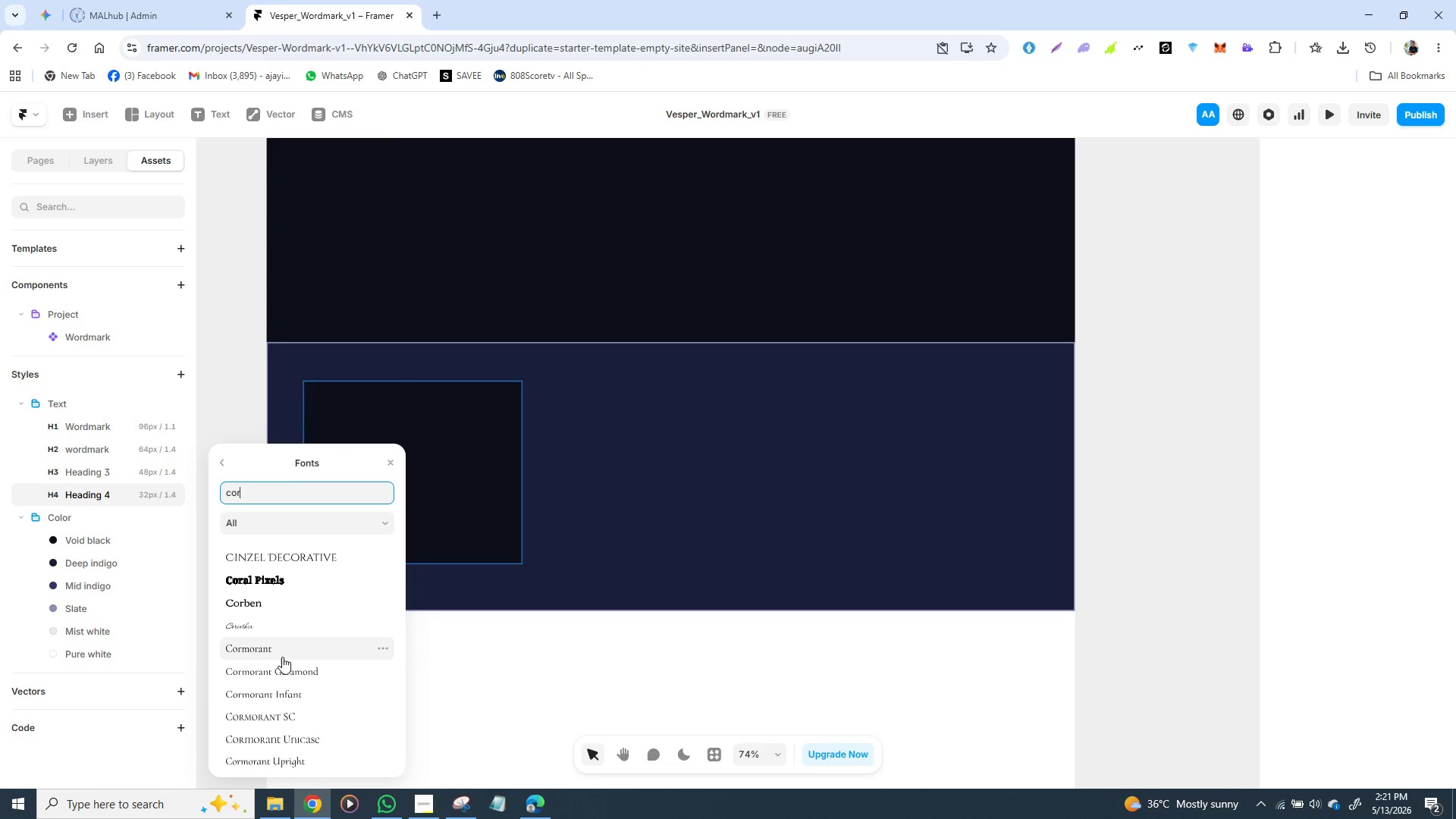 
left_click([281, 670])
 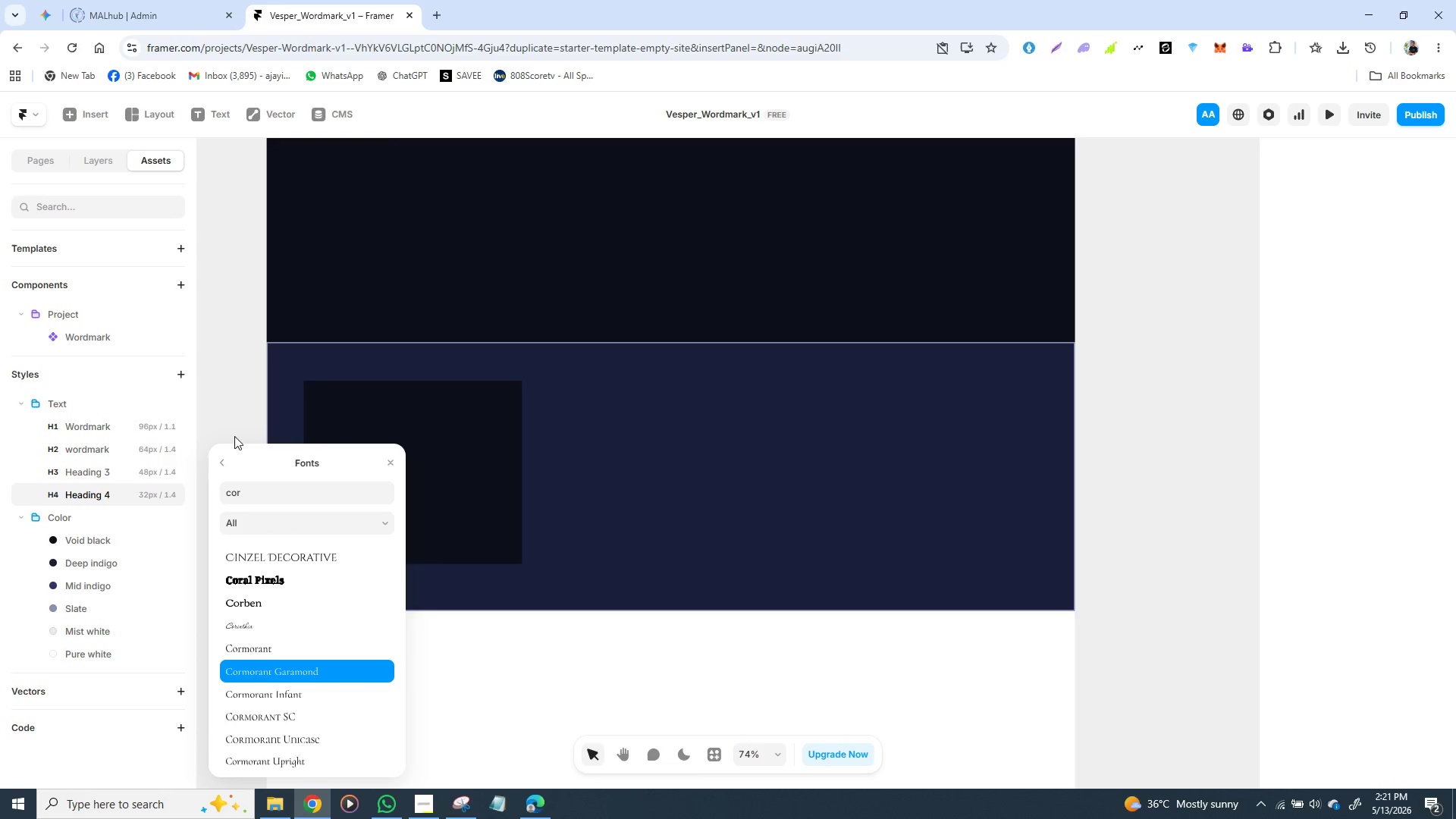 
left_click([234, 434])
 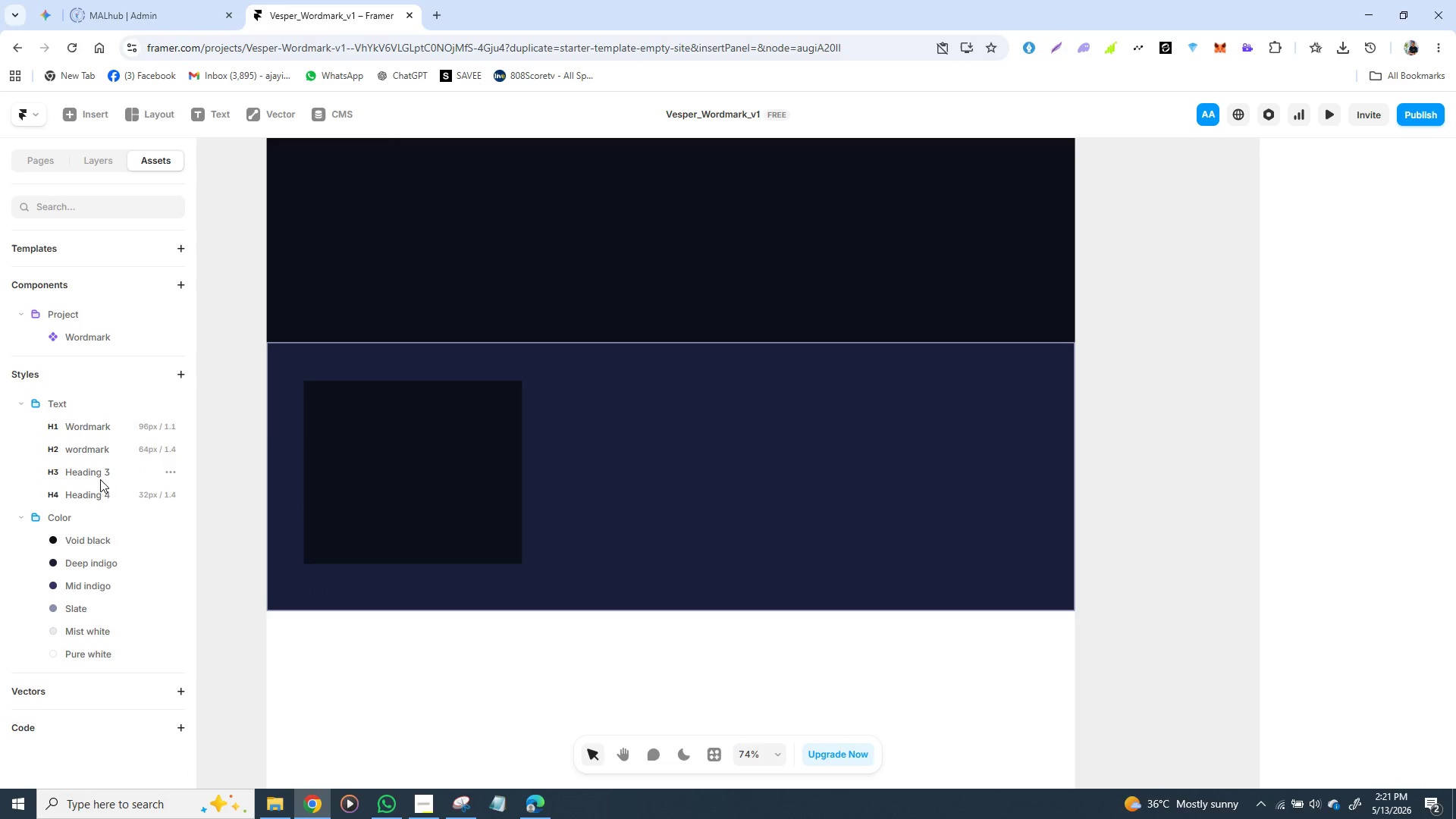 
left_click([100, 472])
 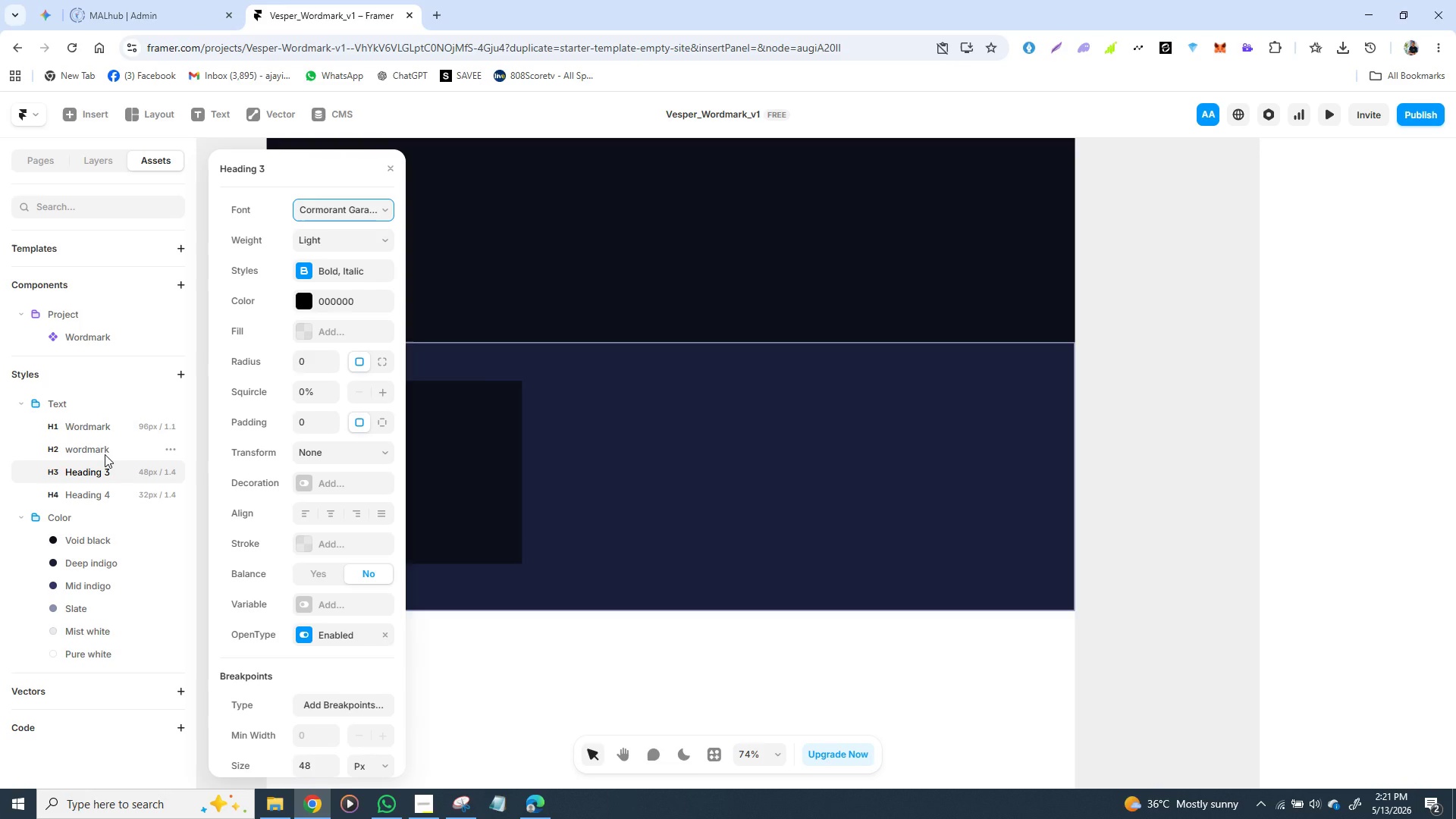 
left_click([105, 454])
 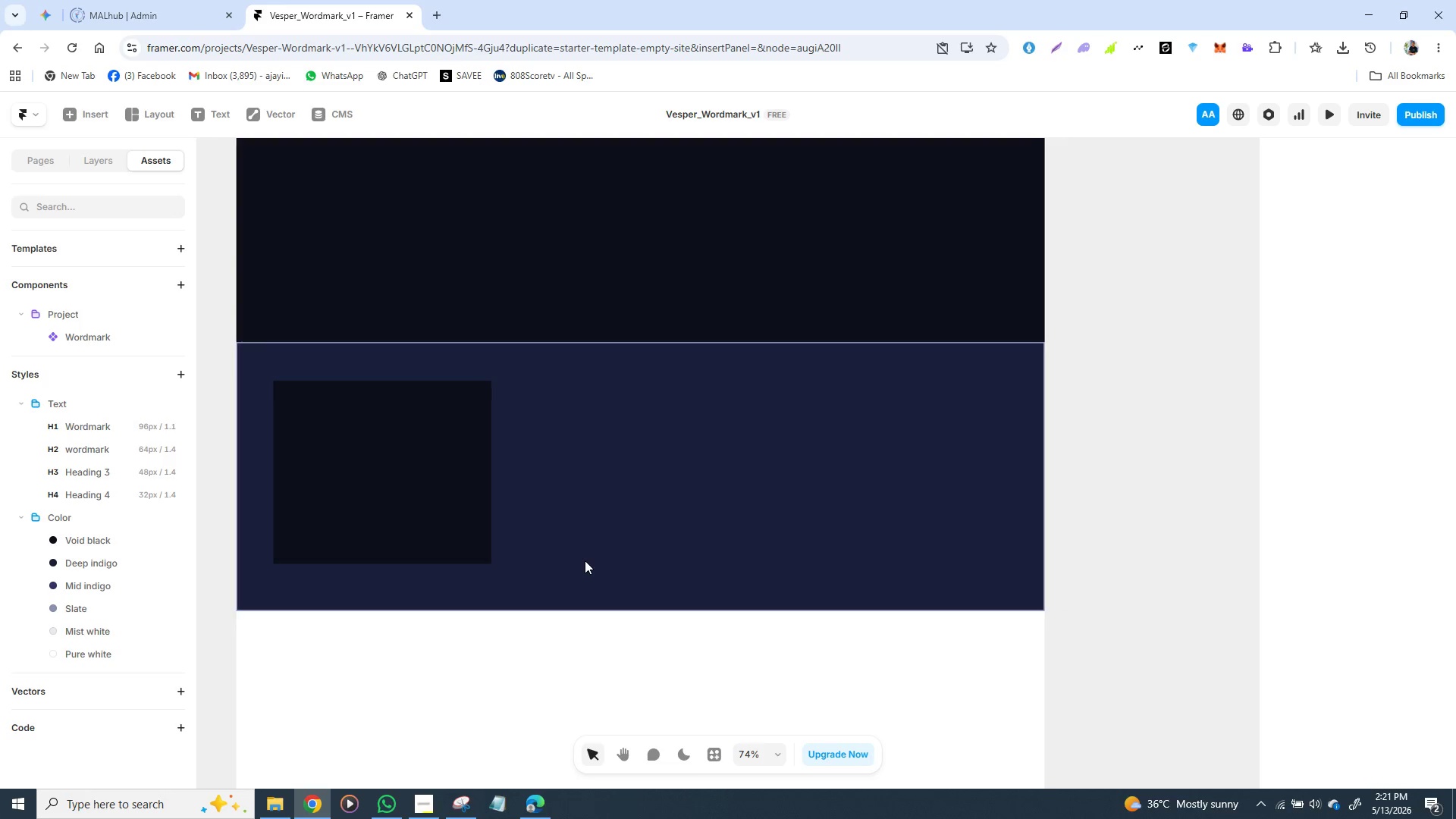 
wait(13.58)
 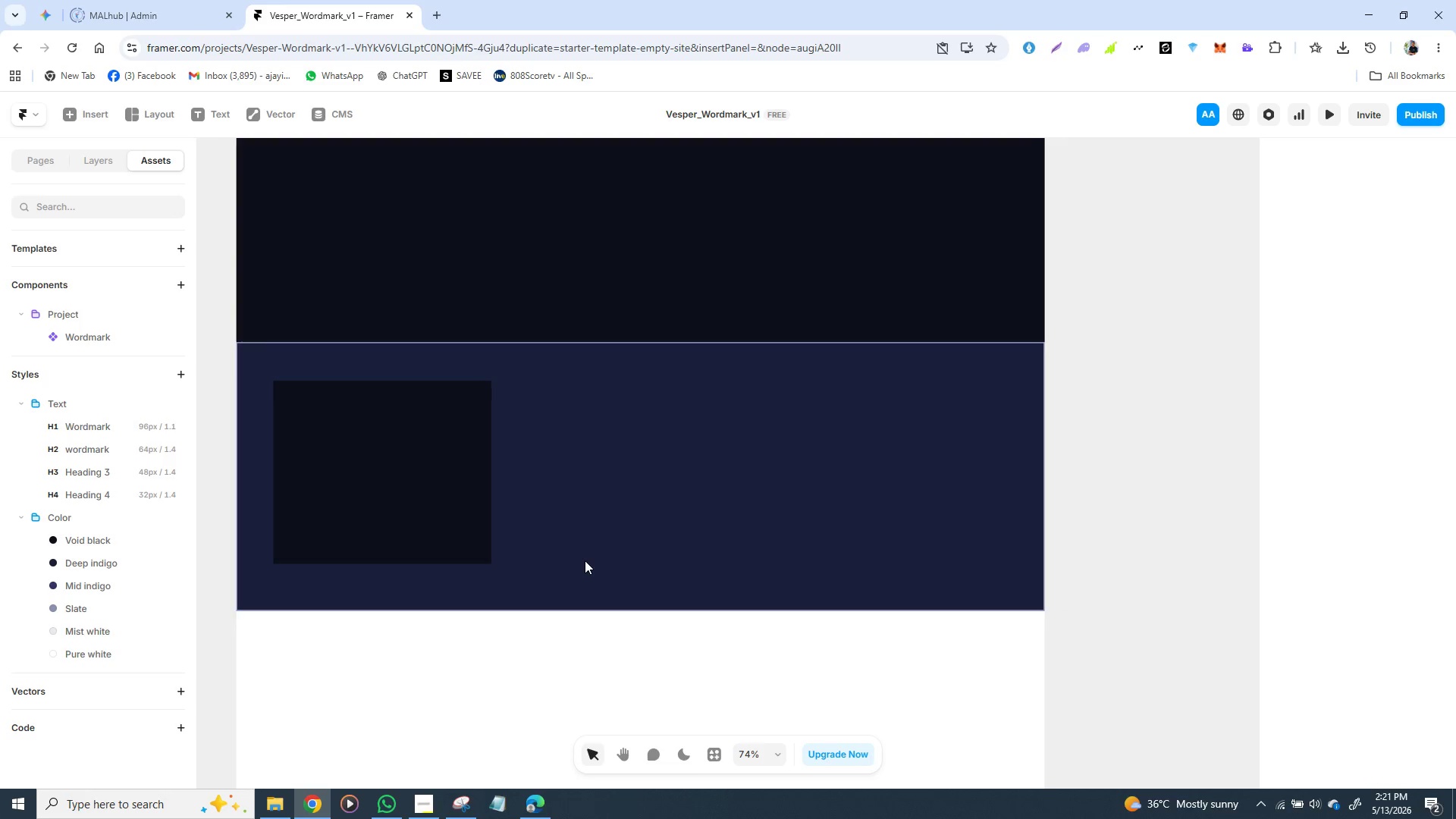 
key(T)
 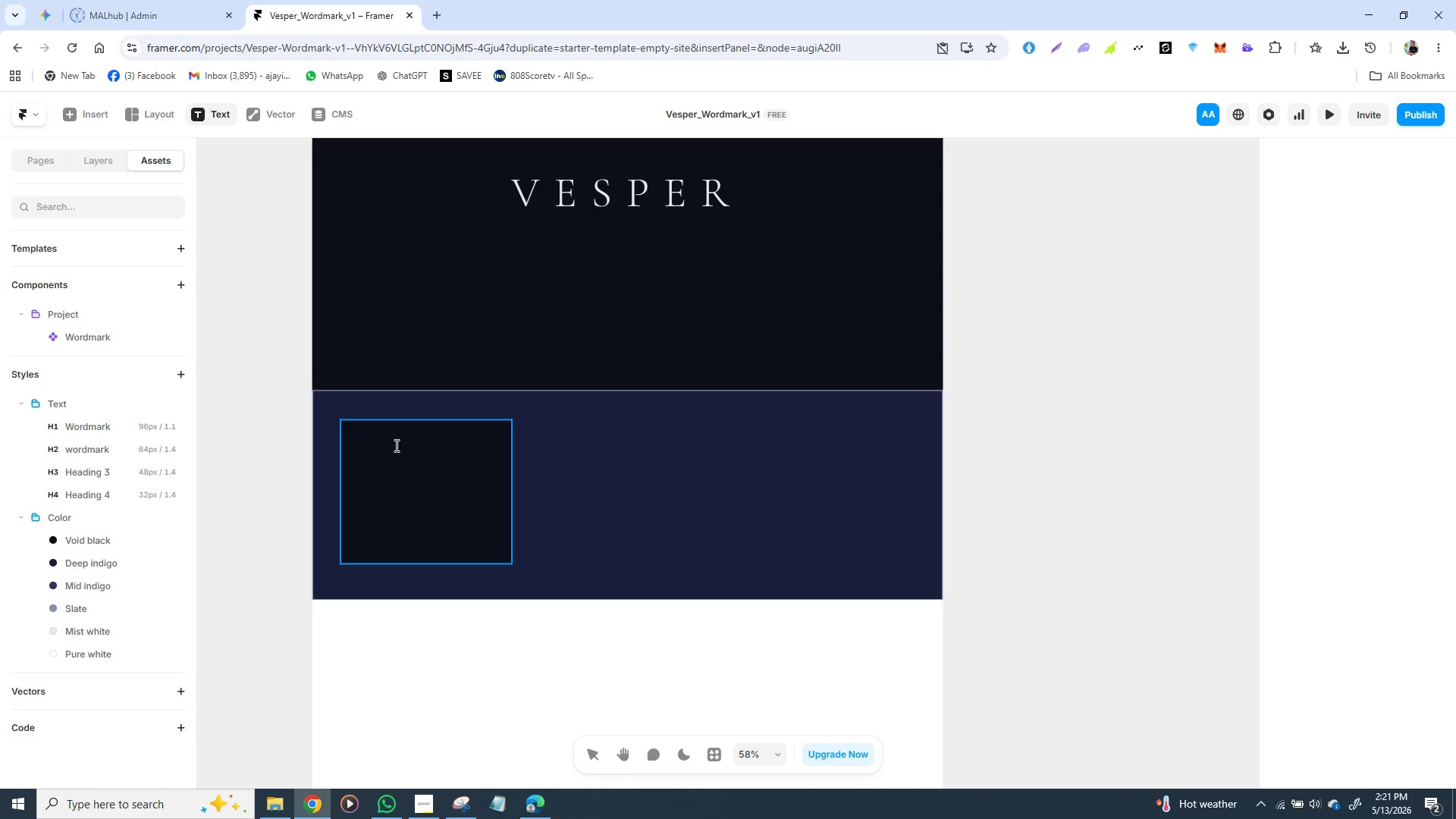 
left_click([395, 445])
 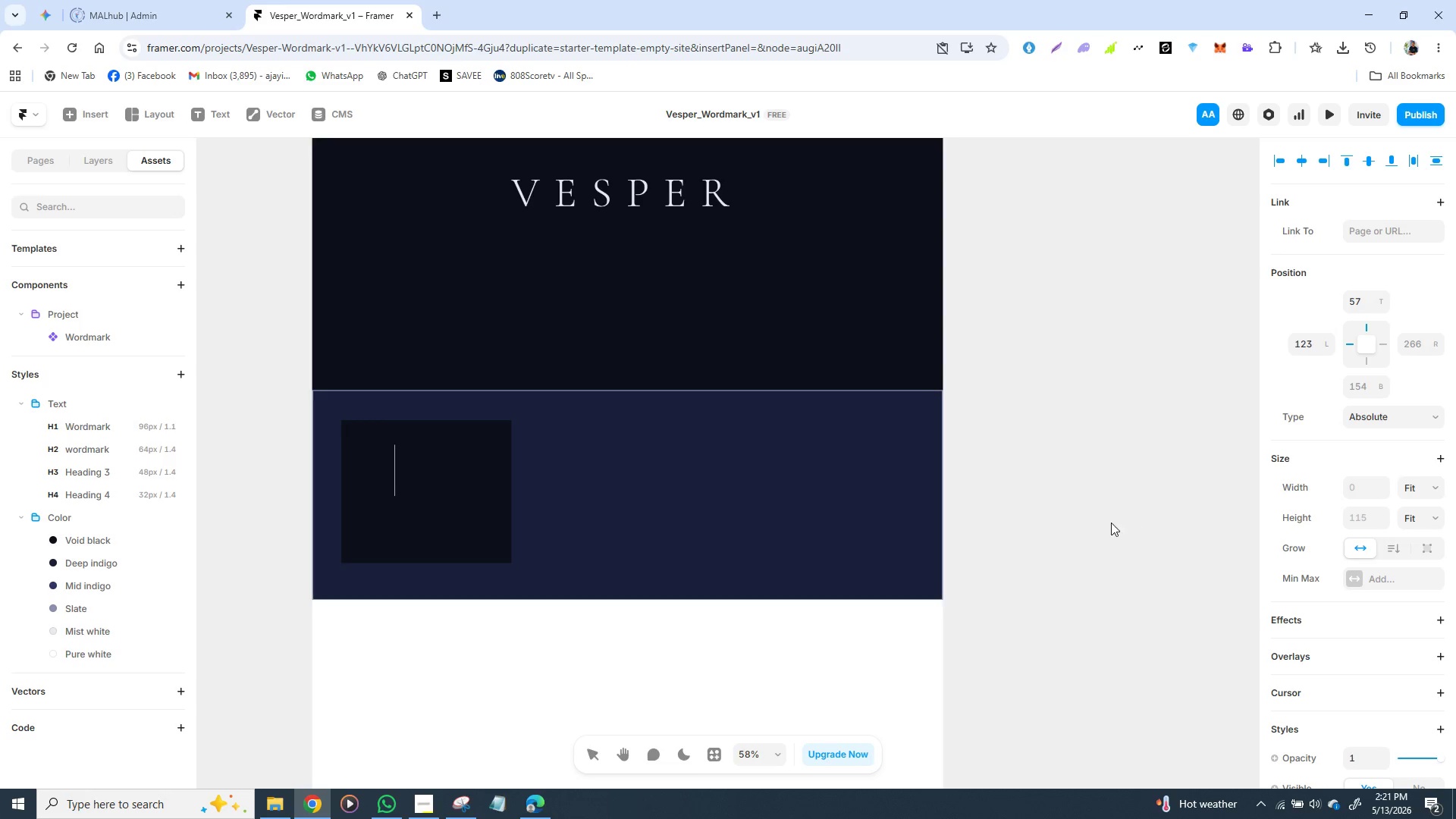 
scroll: coordinate [1331, 536], scroll_direction: down, amount: 3.0
 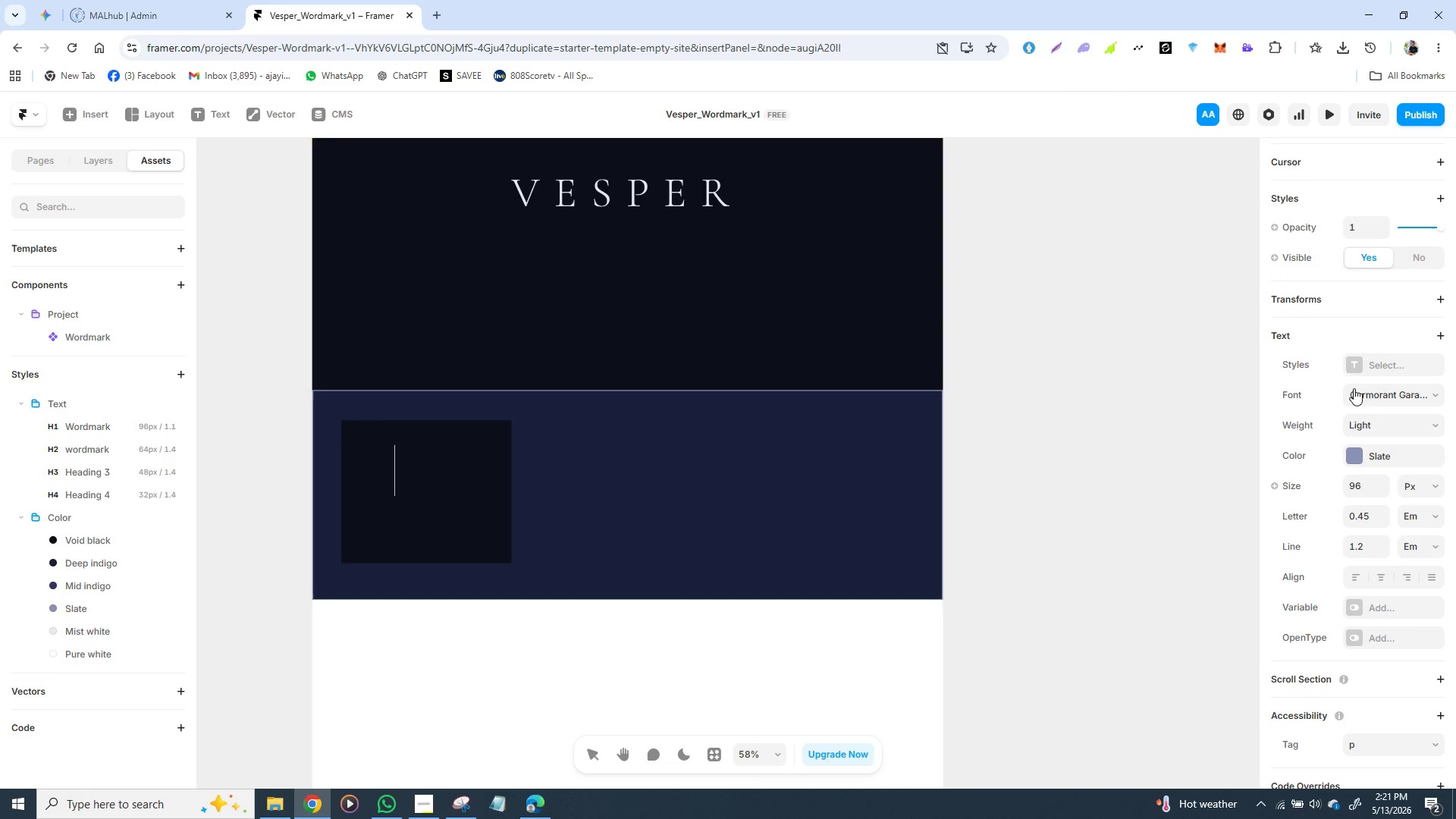 
left_click([1348, 359])
 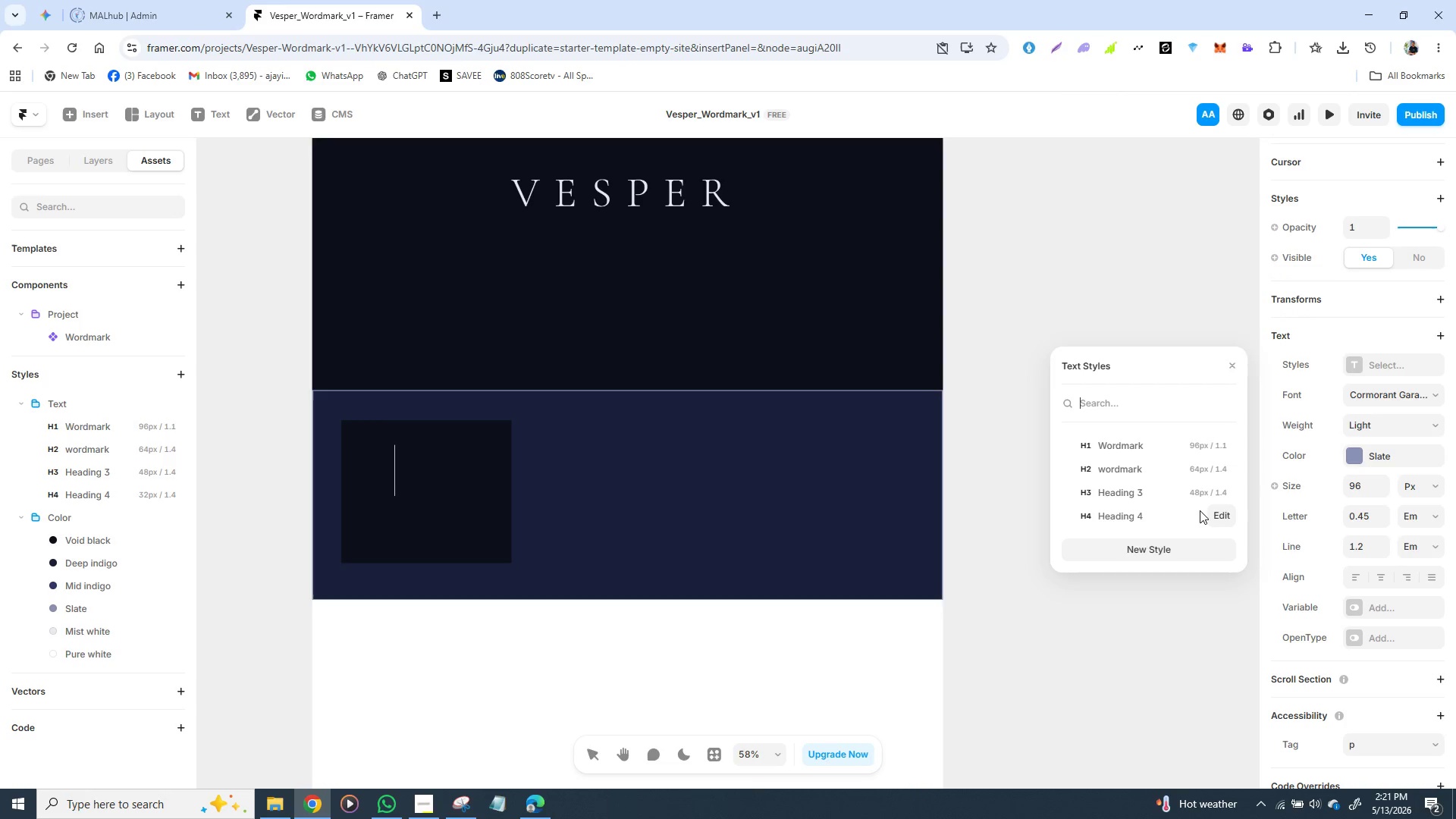 
left_click([1200, 512])
 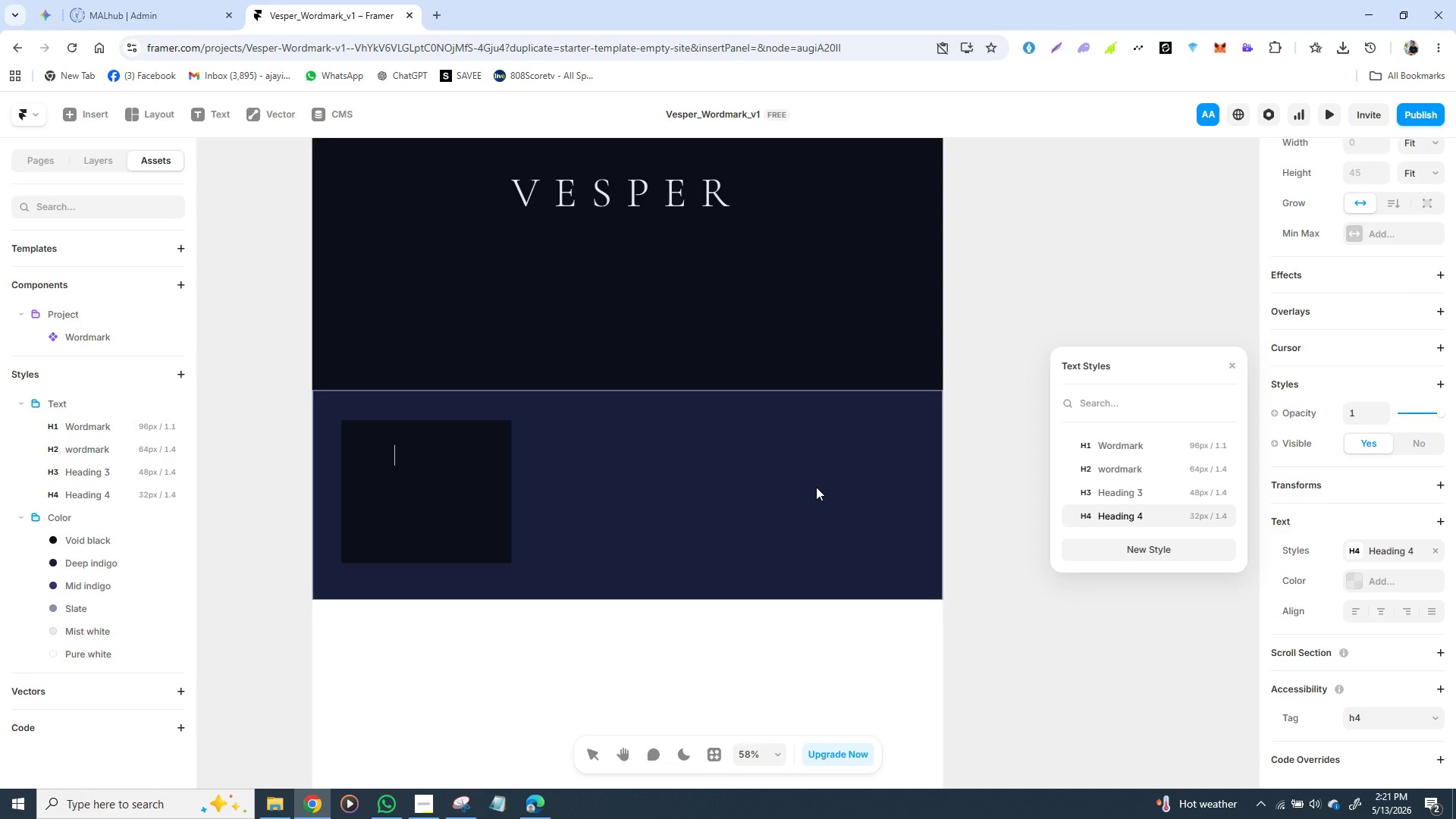 
type(de)
 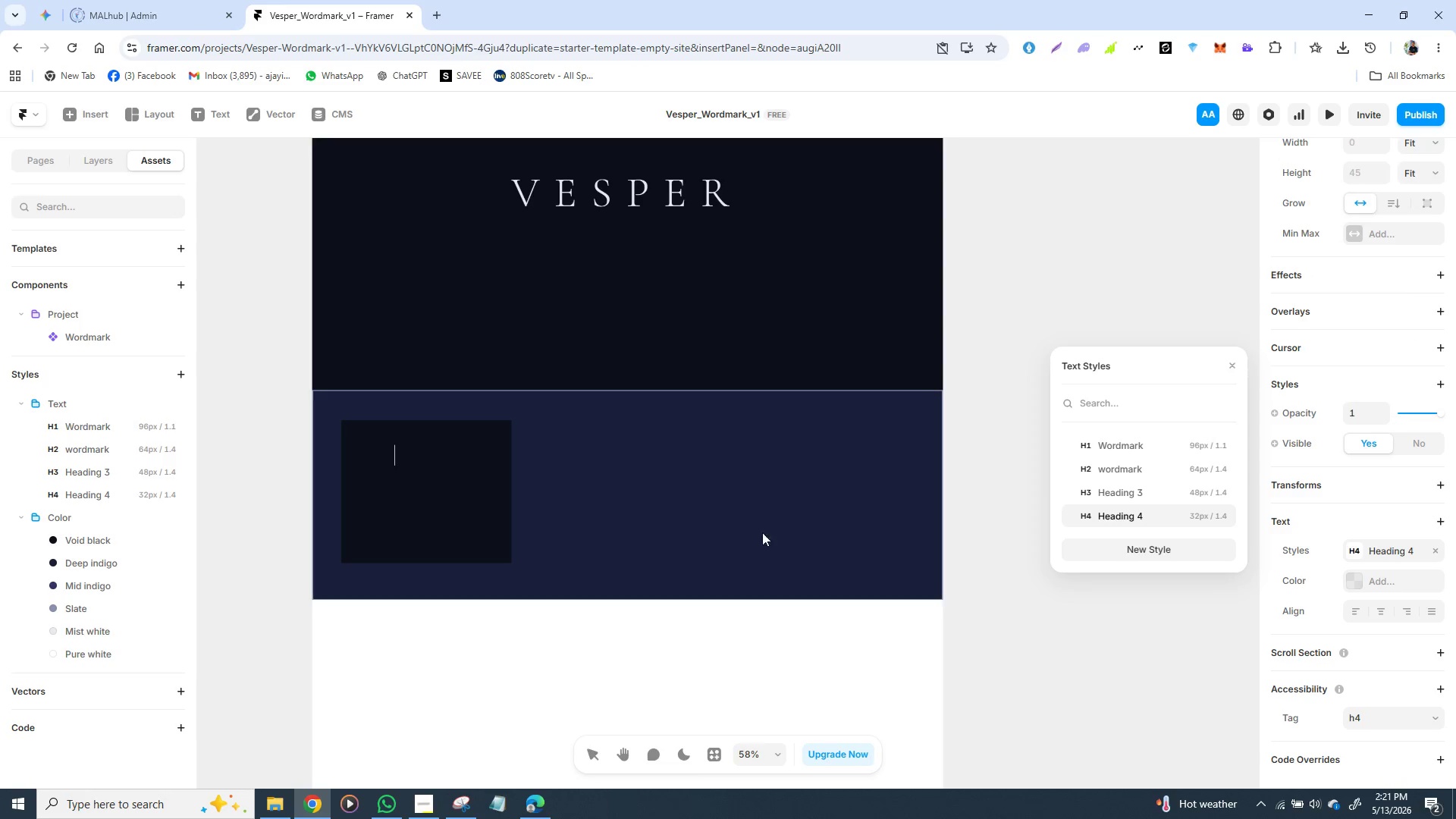 
left_click([435, 468])
 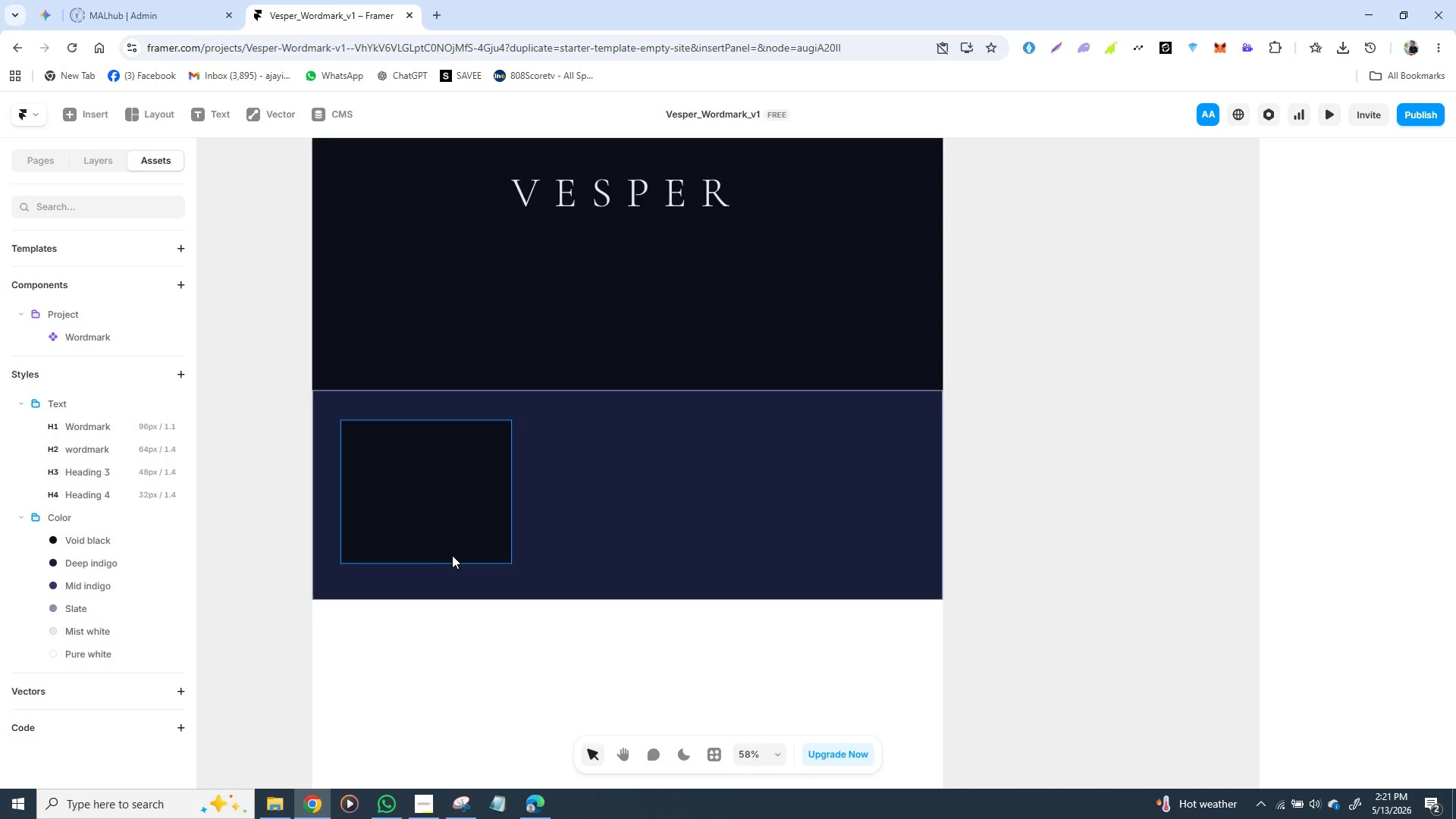 
key(T)
 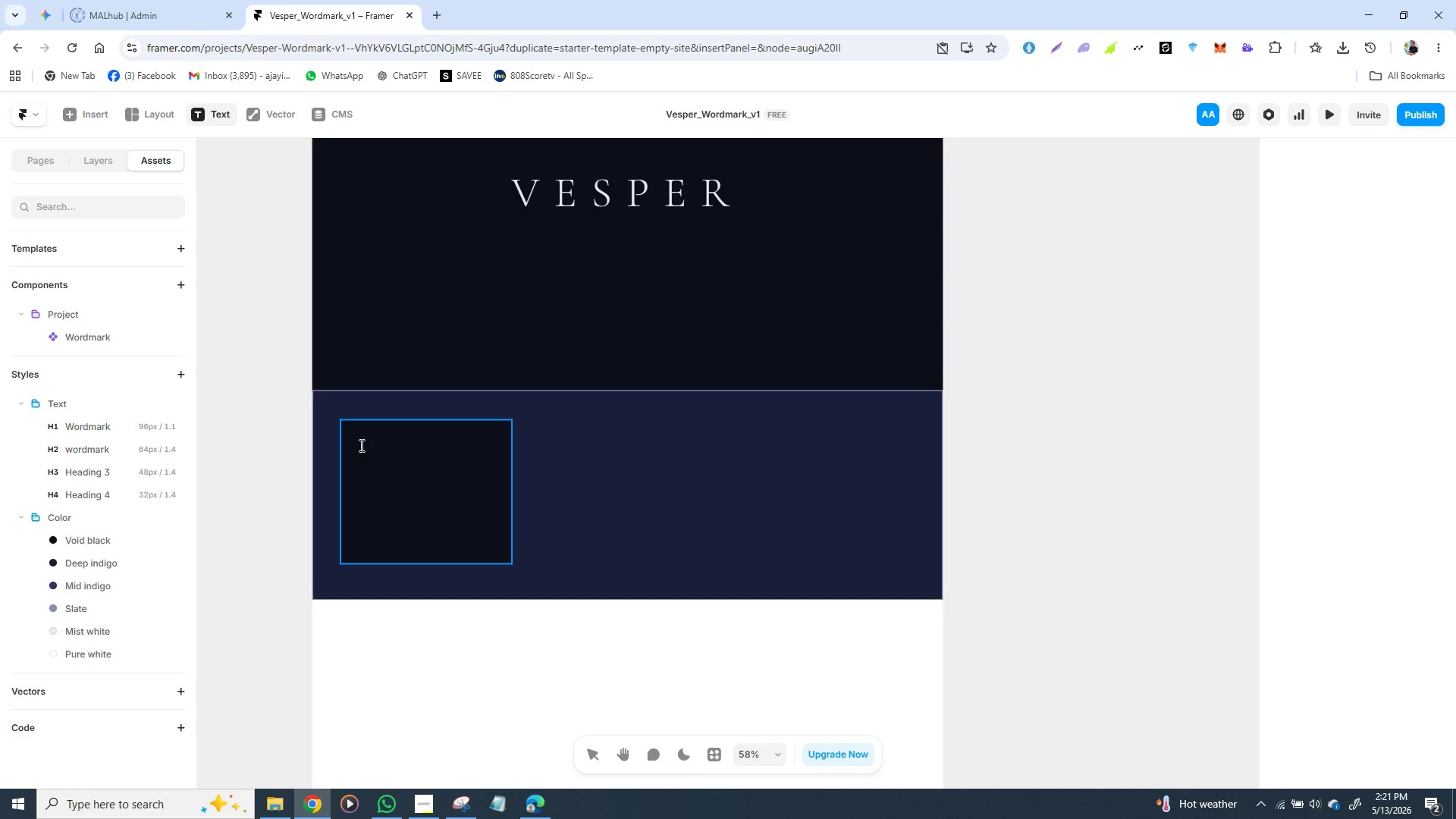 
left_click([360, 445])
 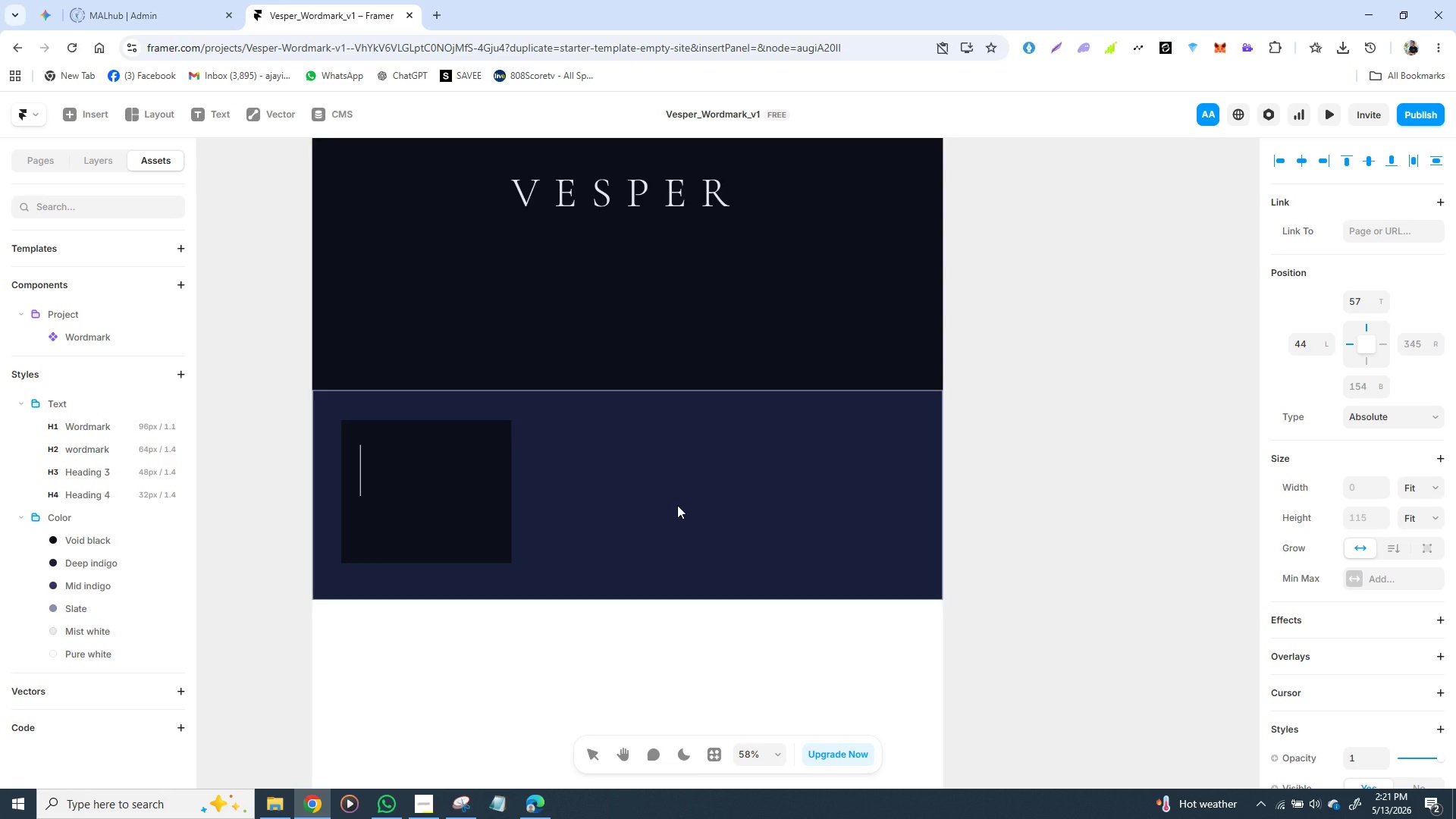 
type(t)
key(Backspace)
type(default)
 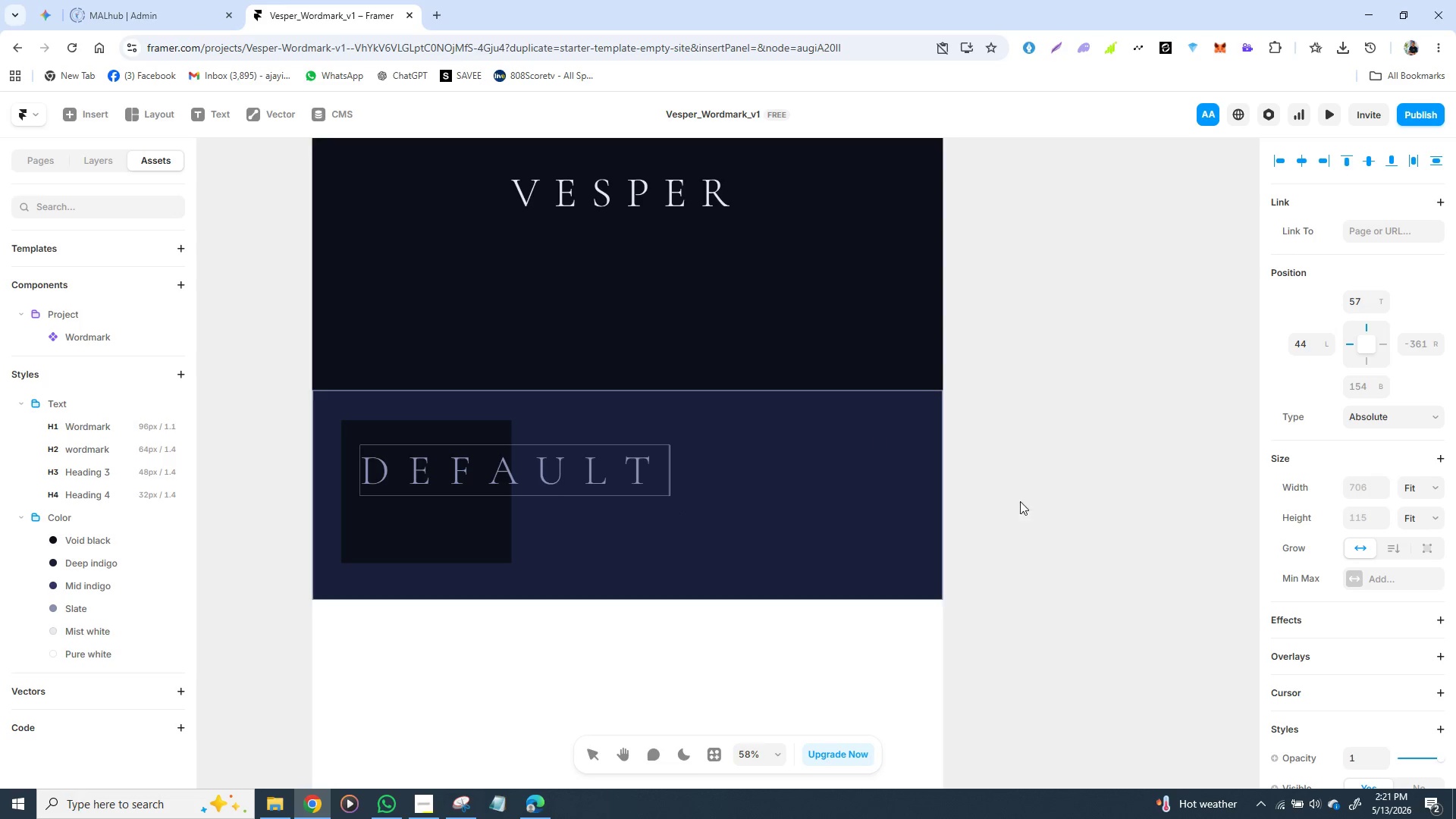 
left_click([1074, 515])
 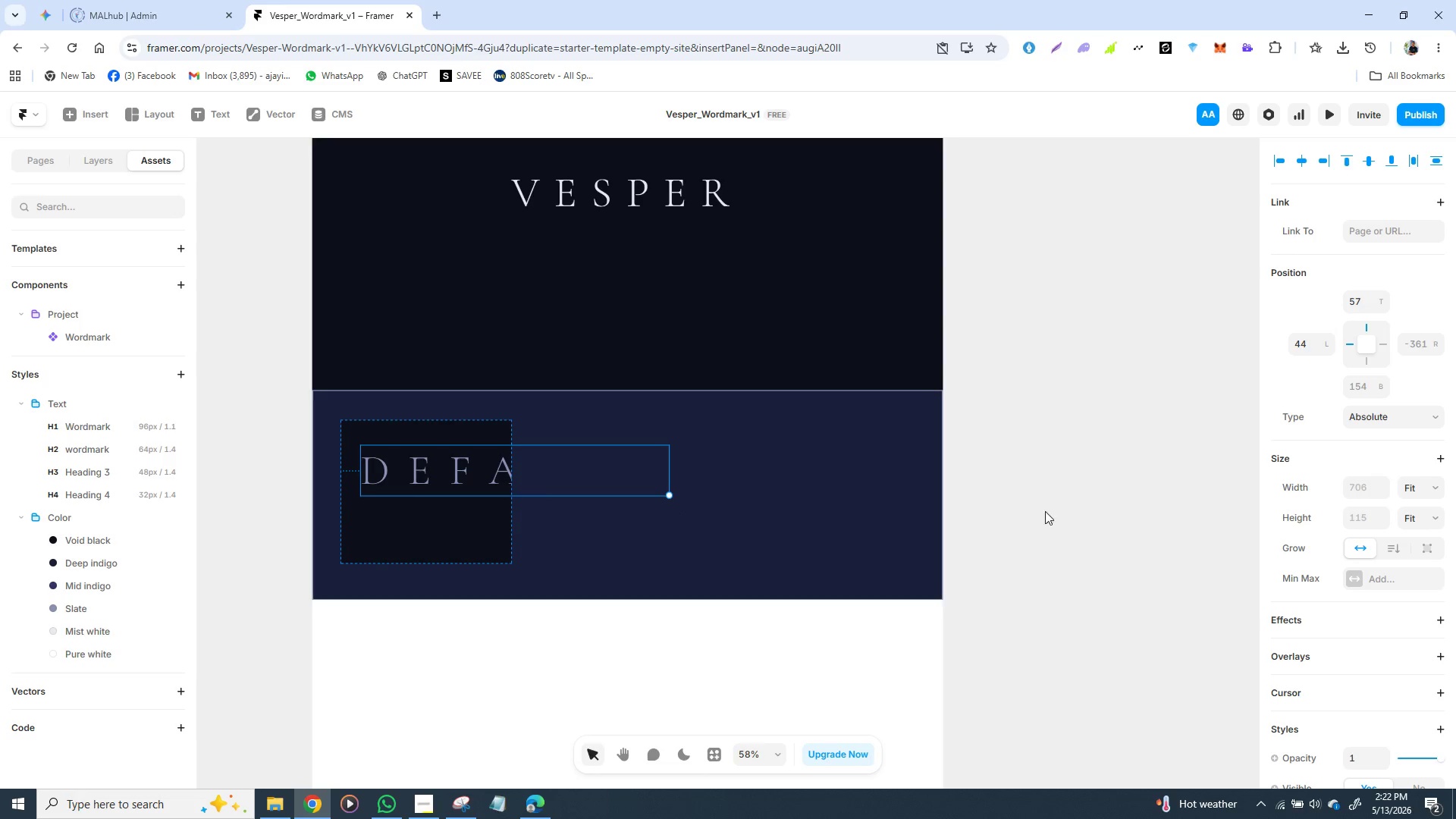 
scroll: coordinate [1345, 585], scroll_direction: down, amount: 5.0
 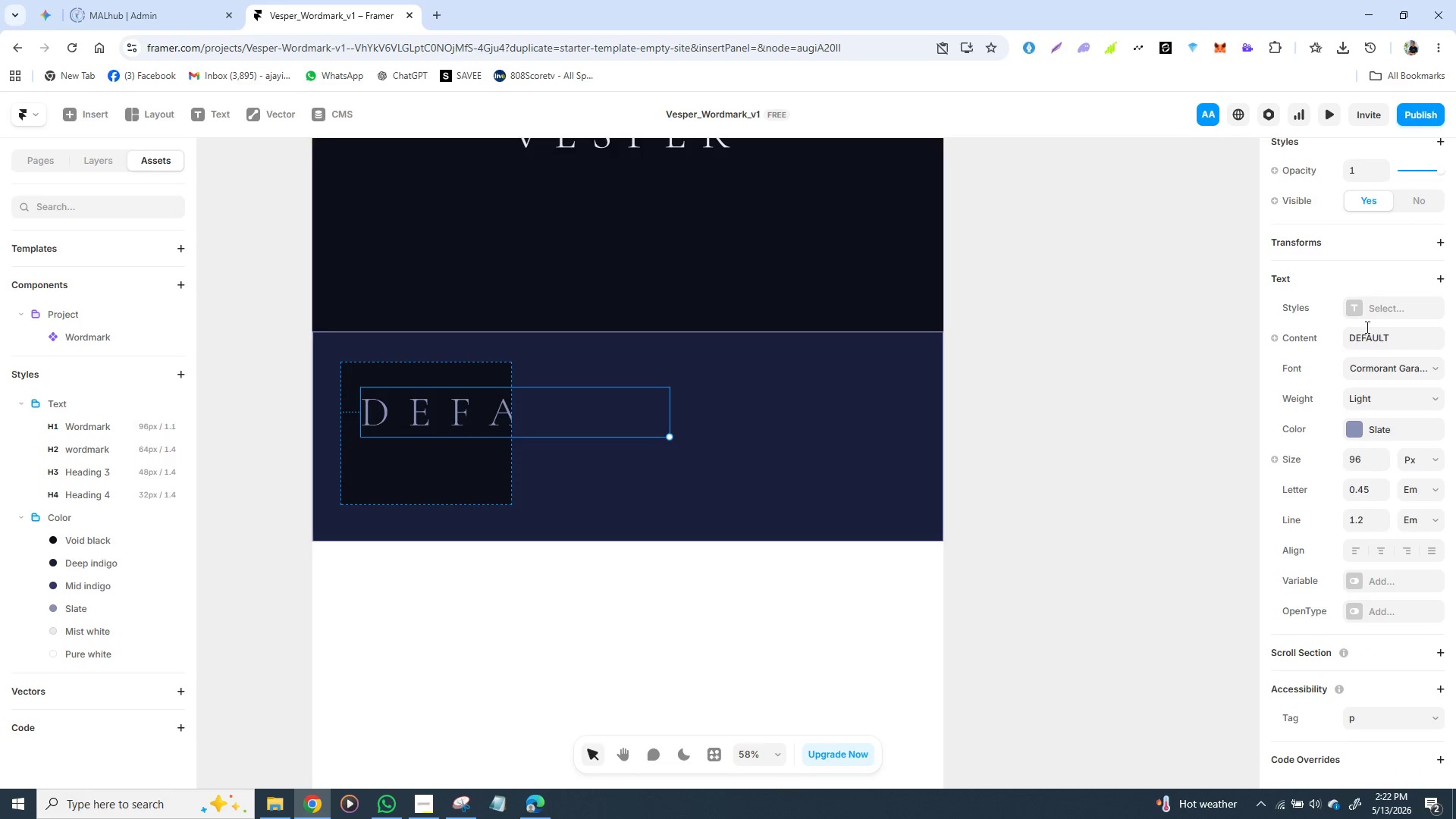 
left_click([1355, 310])
 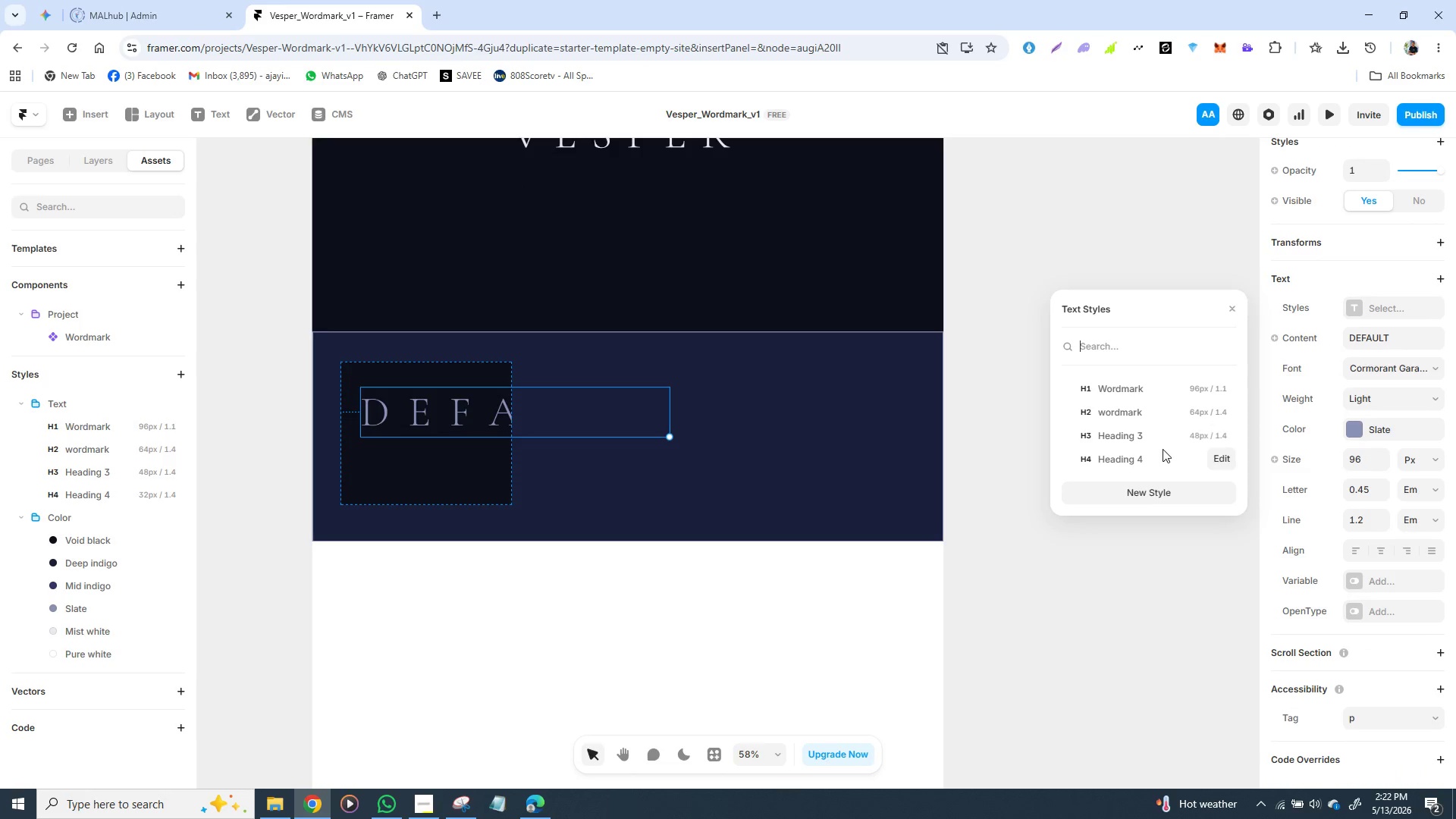 
left_click([1162, 450])
 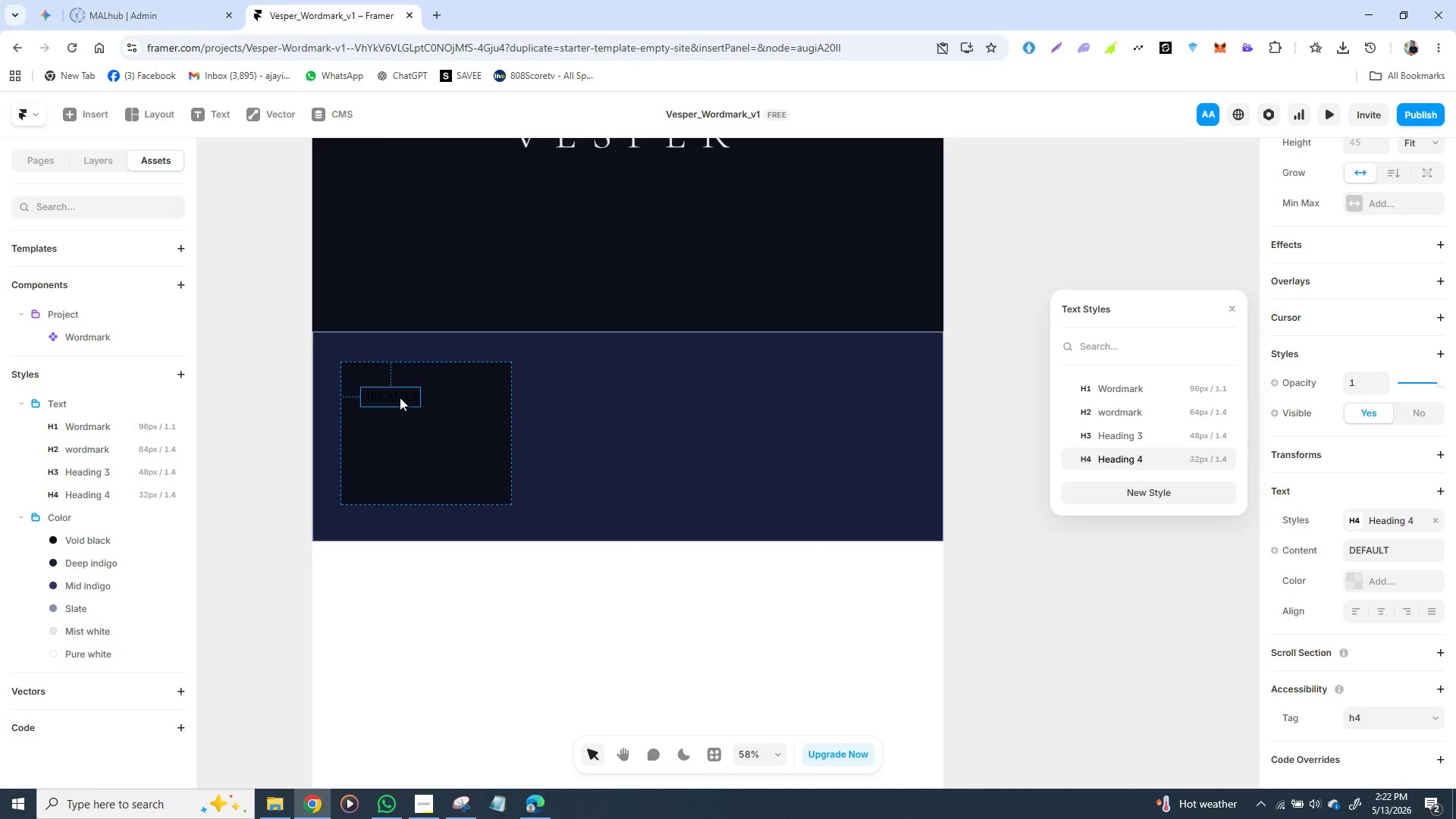 
left_click_drag(start_coordinate=[398, 397], to_coordinate=[428, 388])
 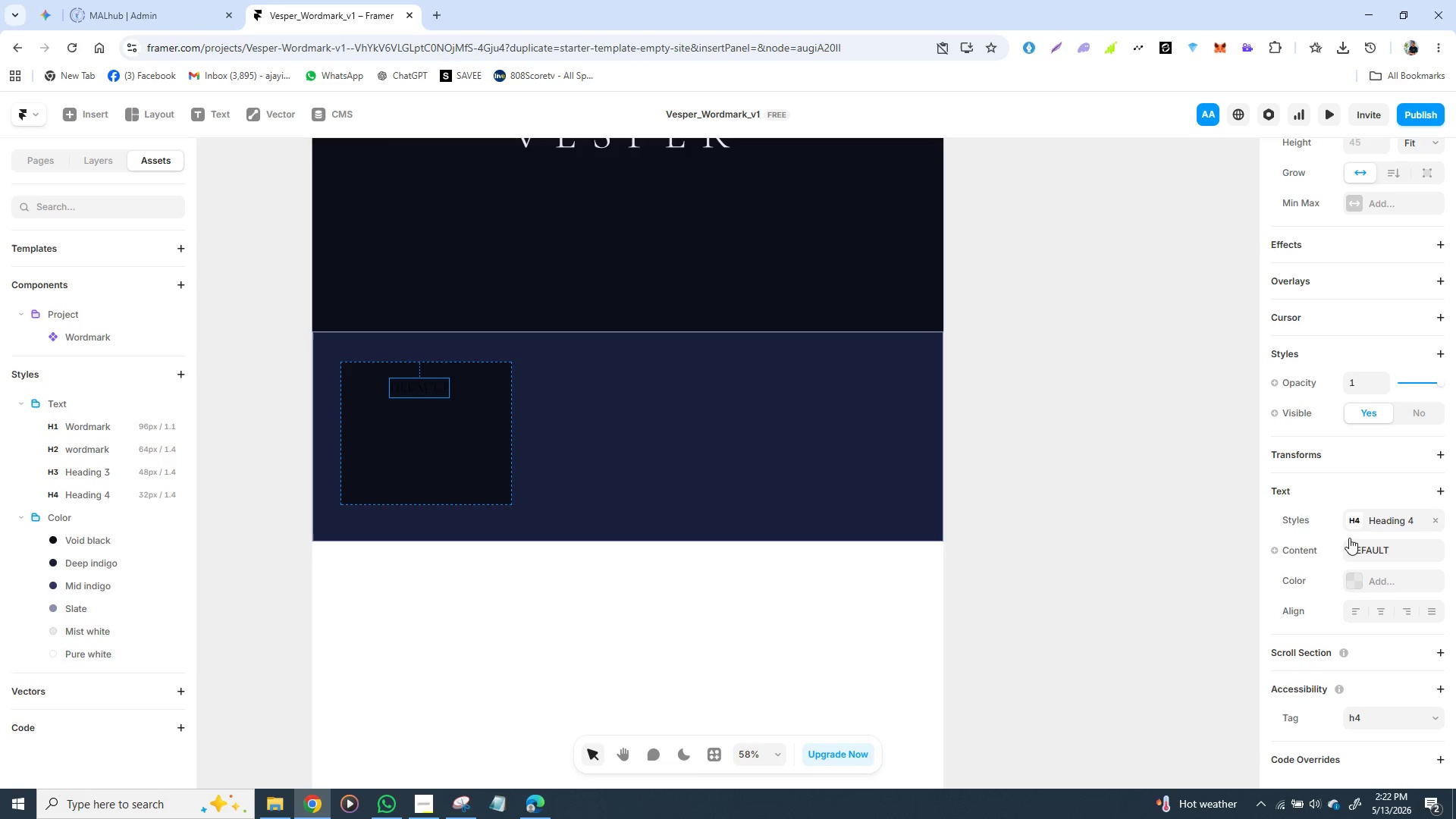 
wait(7.14)
 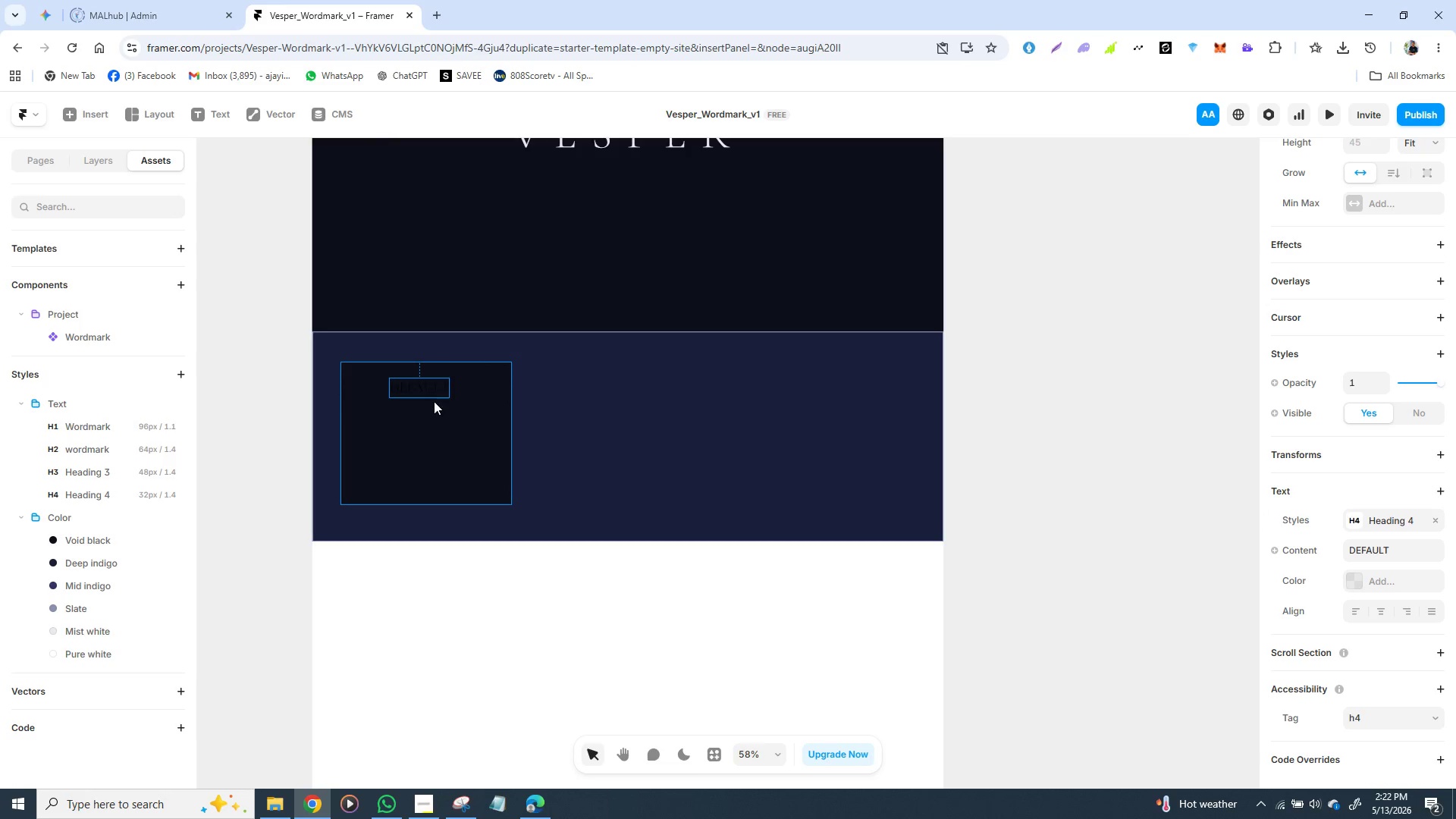 
left_click([1432, 518])
 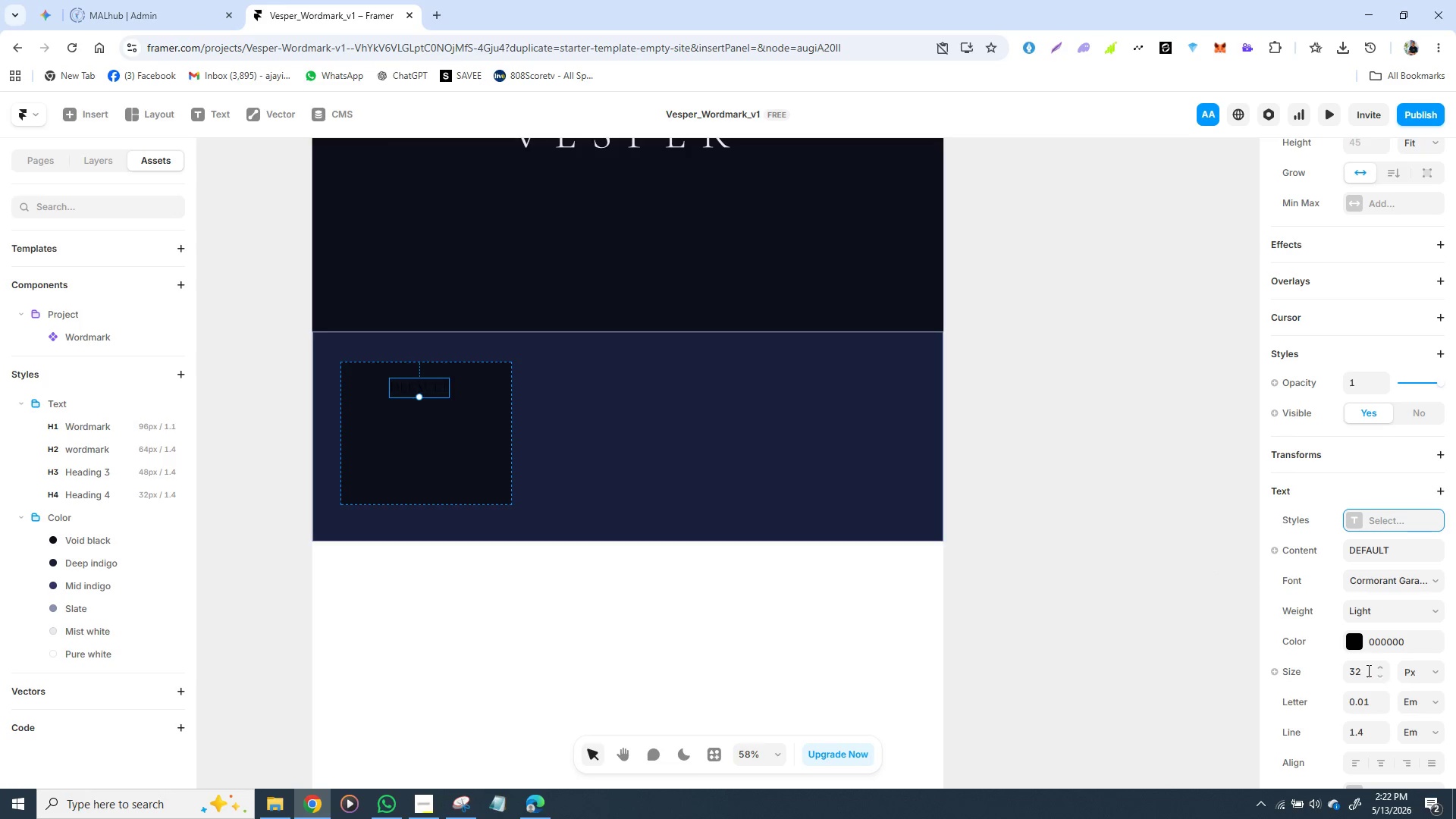 
wait(6.02)
 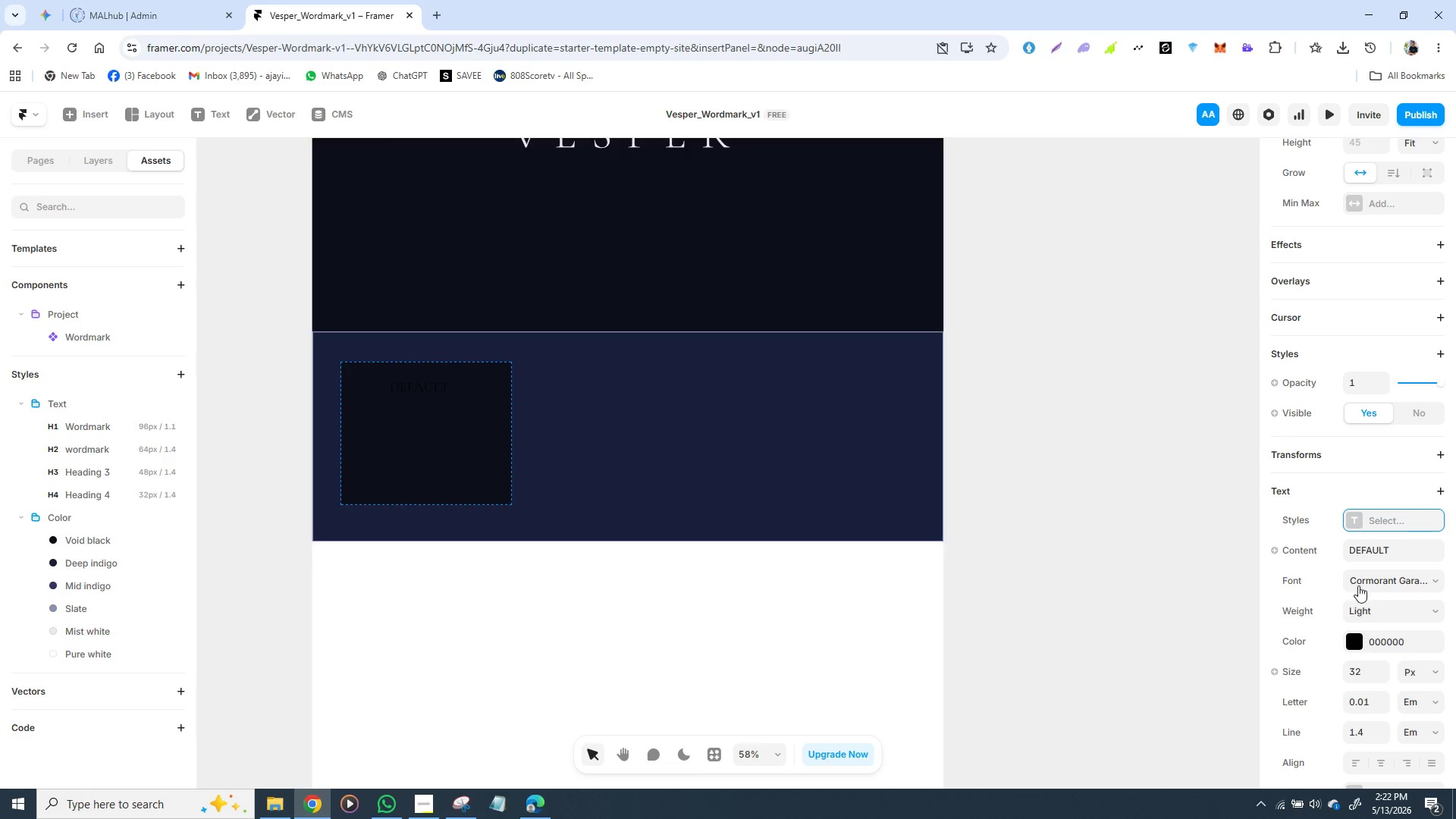 
double_click([1378, 665])
 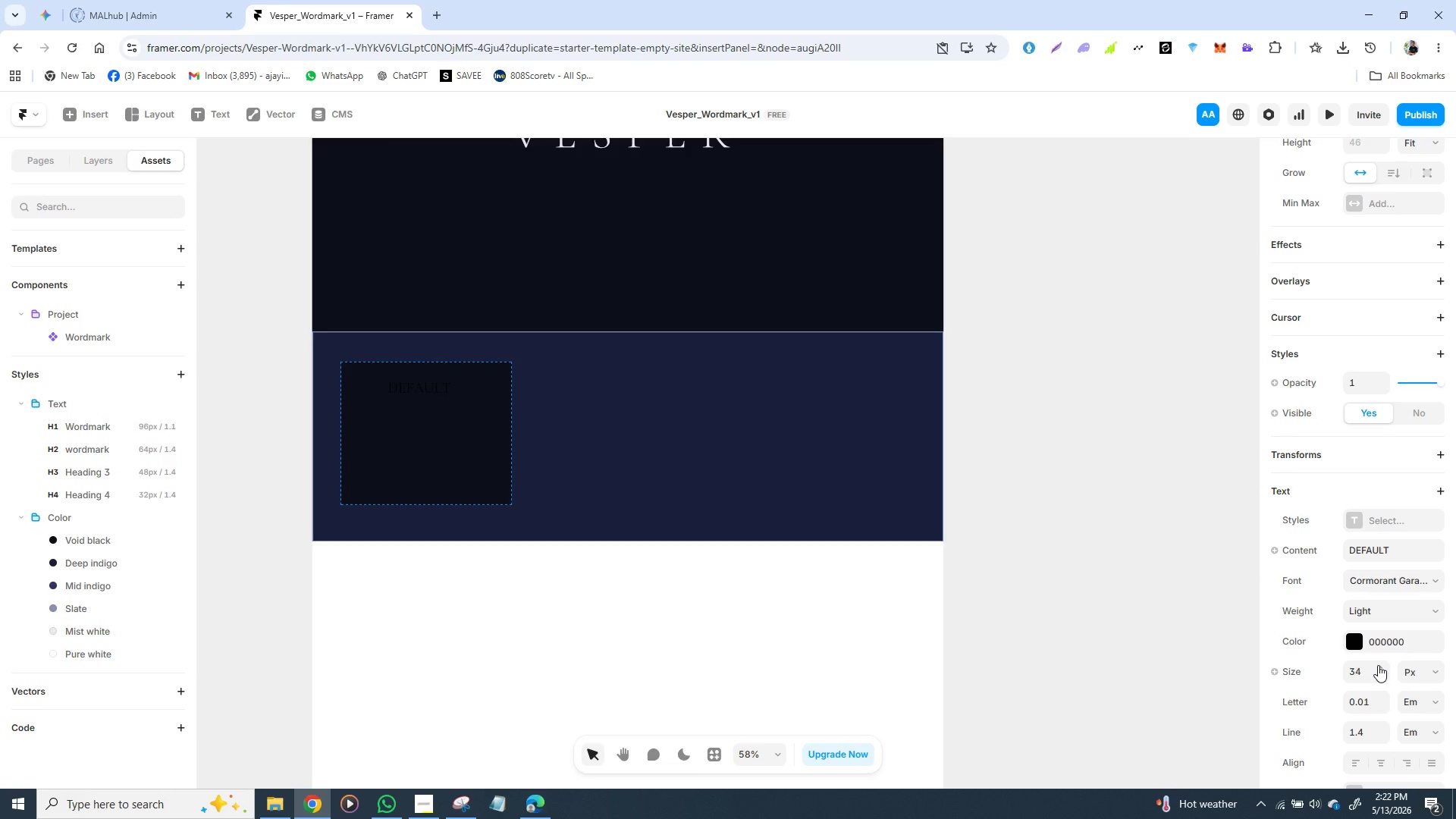 
triple_click([1378, 665])
 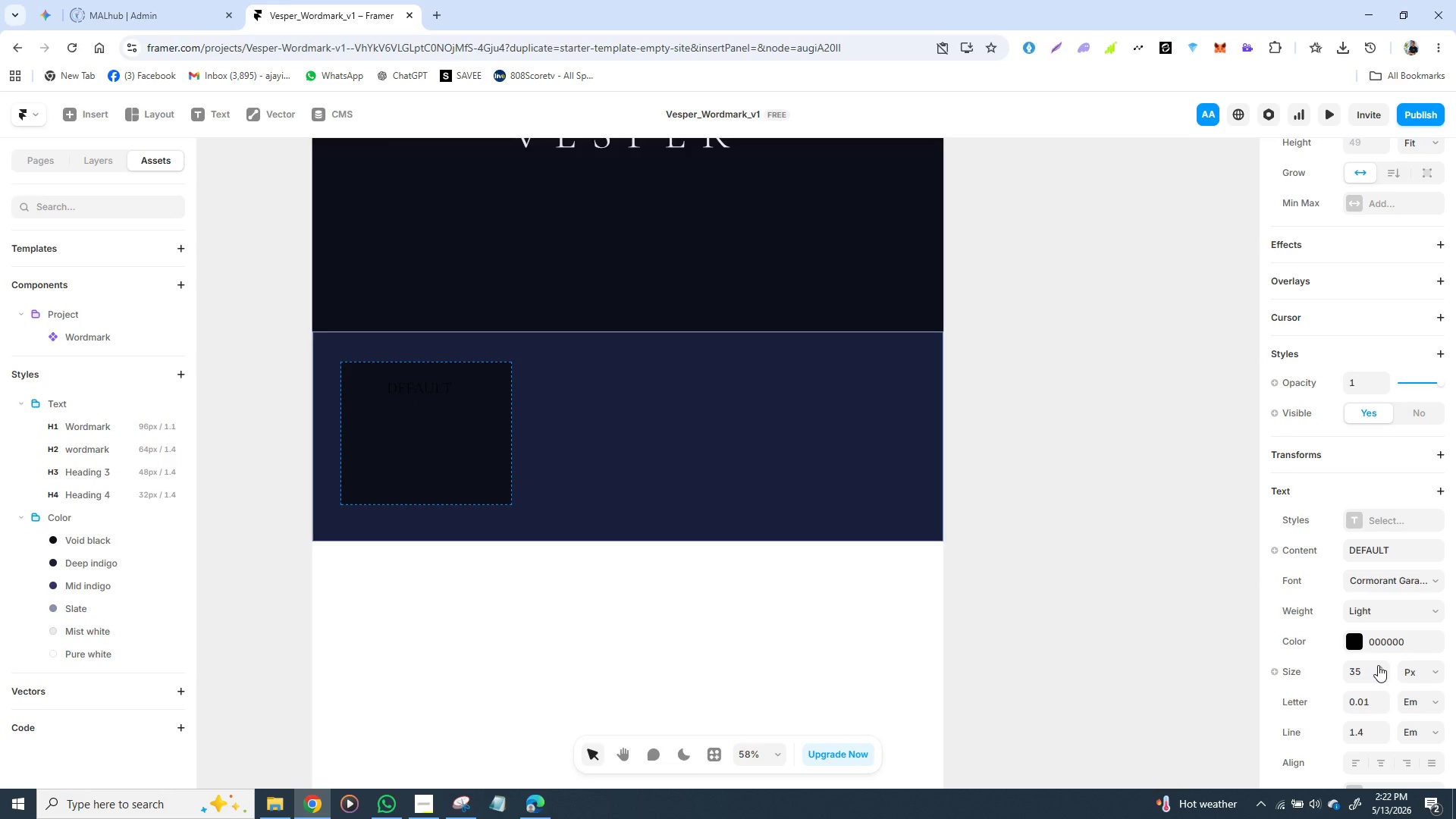 
triple_click([1378, 665])
 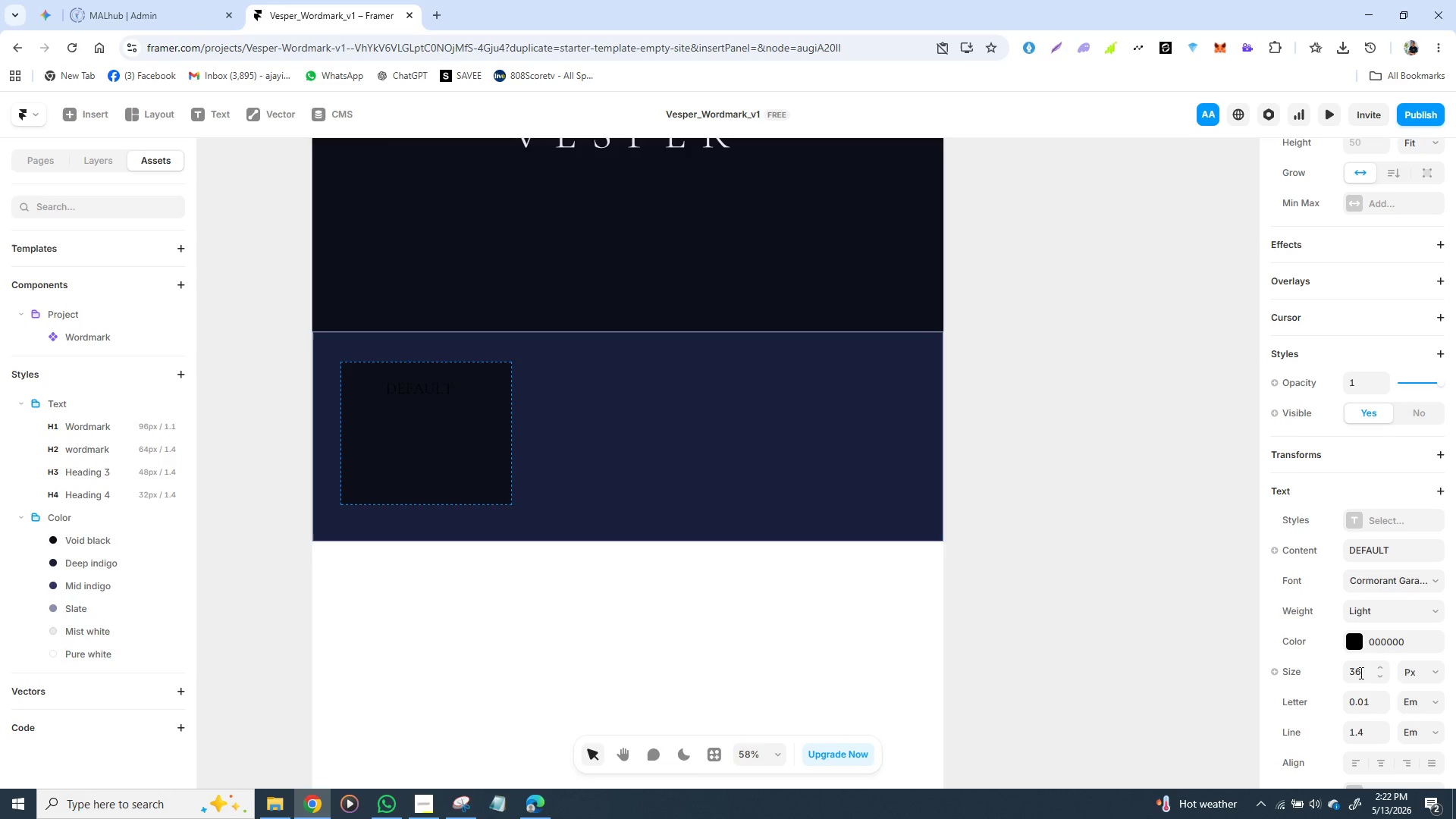 
left_click([1360, 668])
 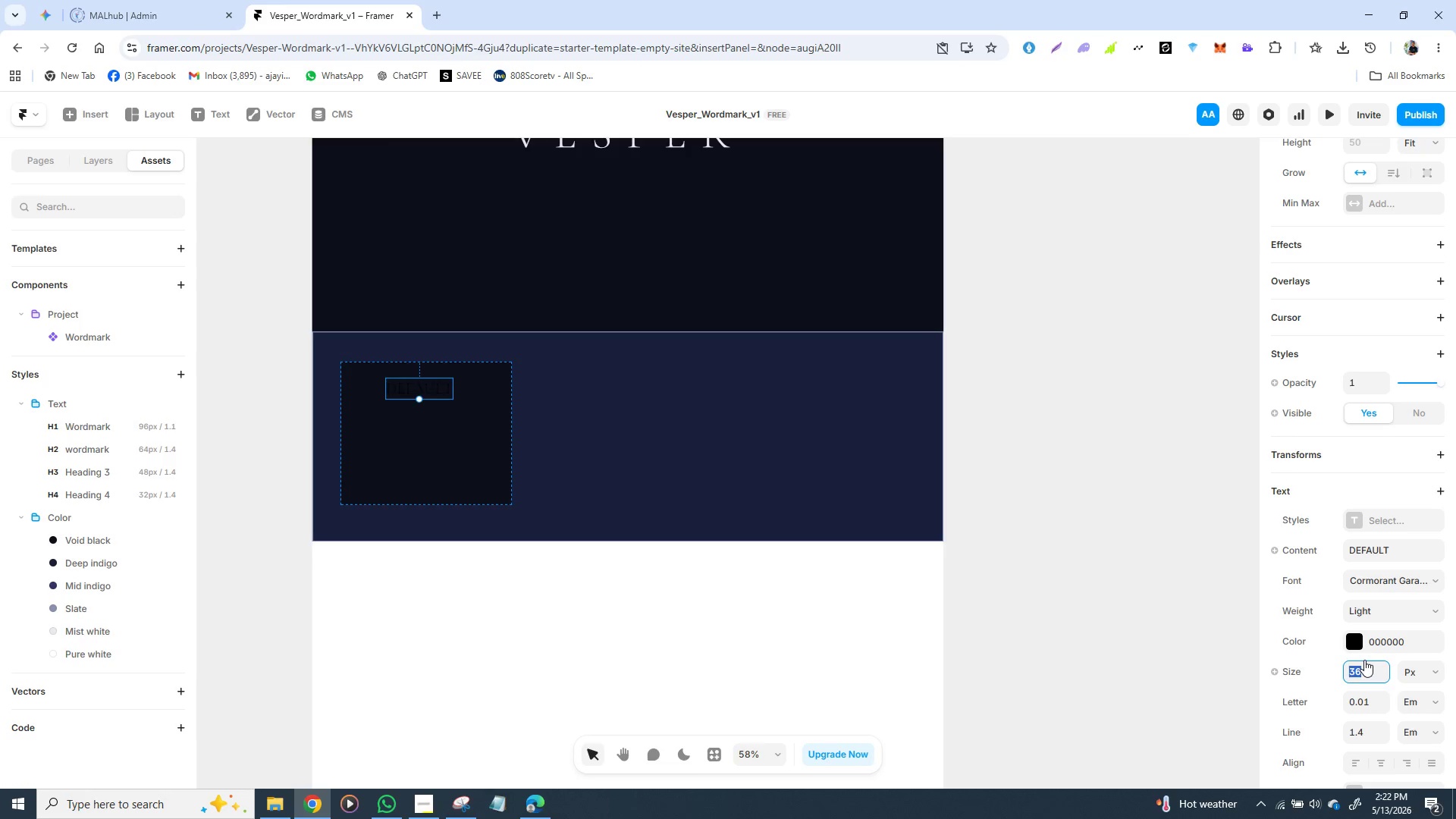 
type(24)
 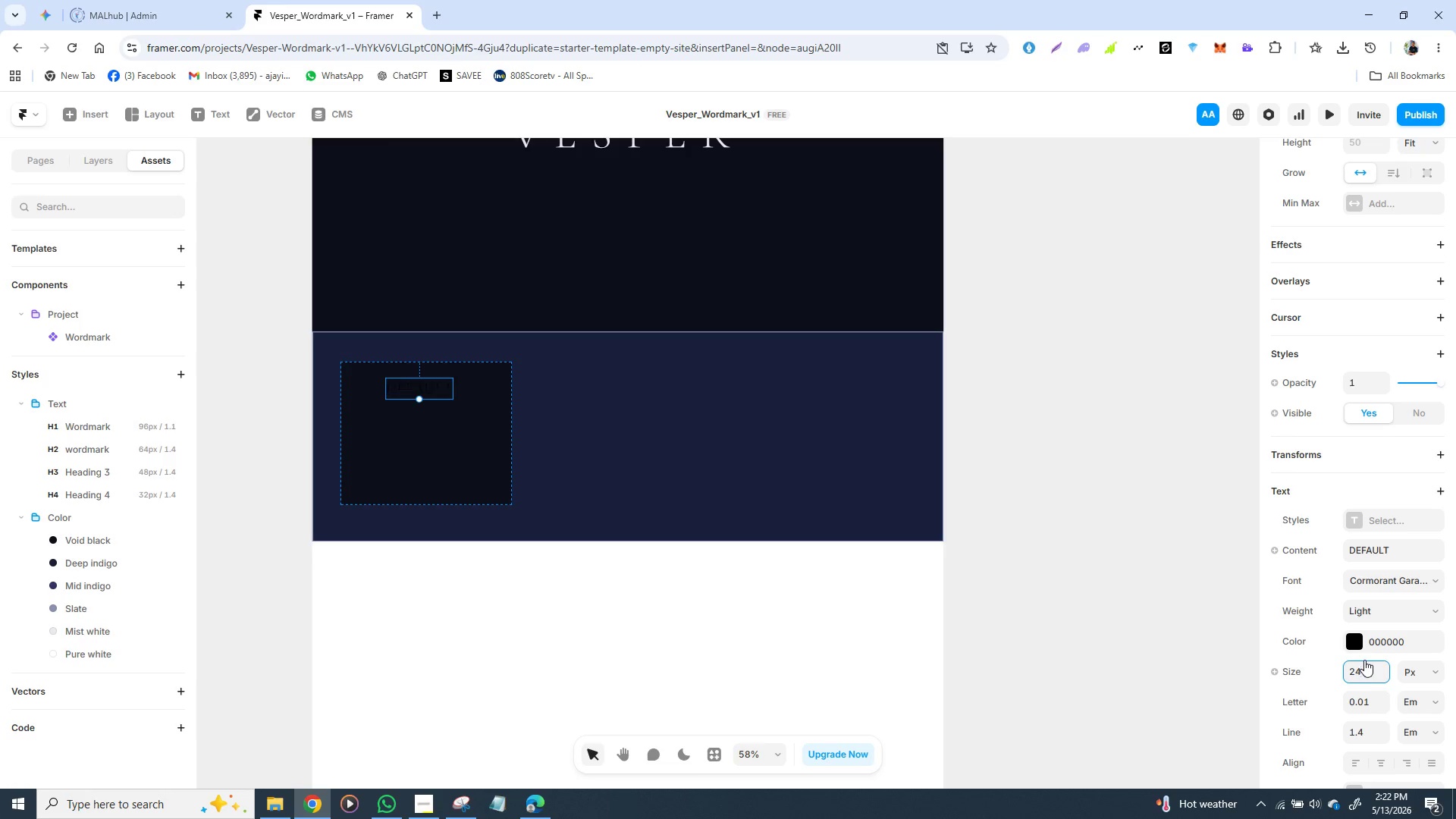 
key(Enter)
 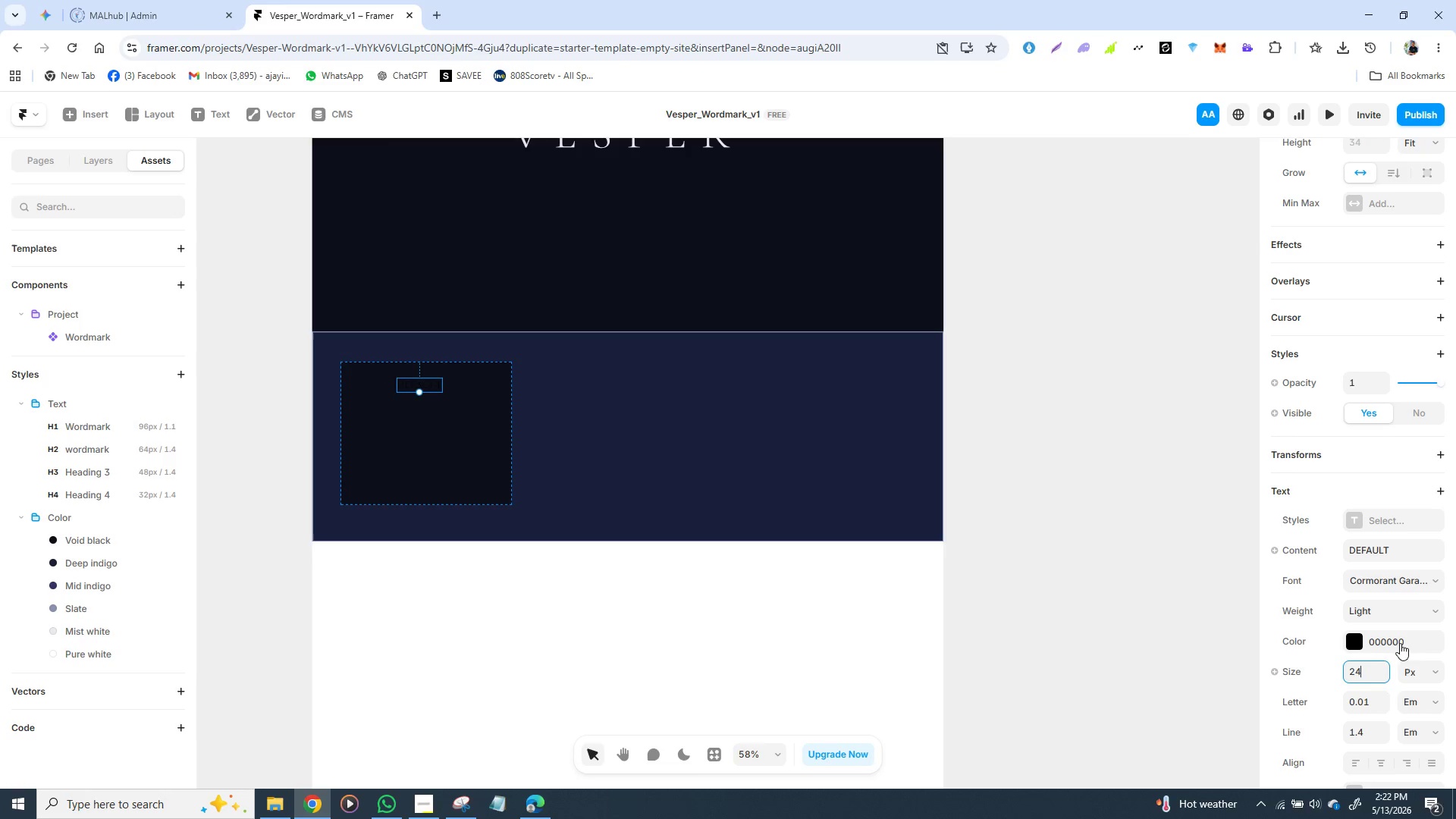 
left_click([1360, 642])
 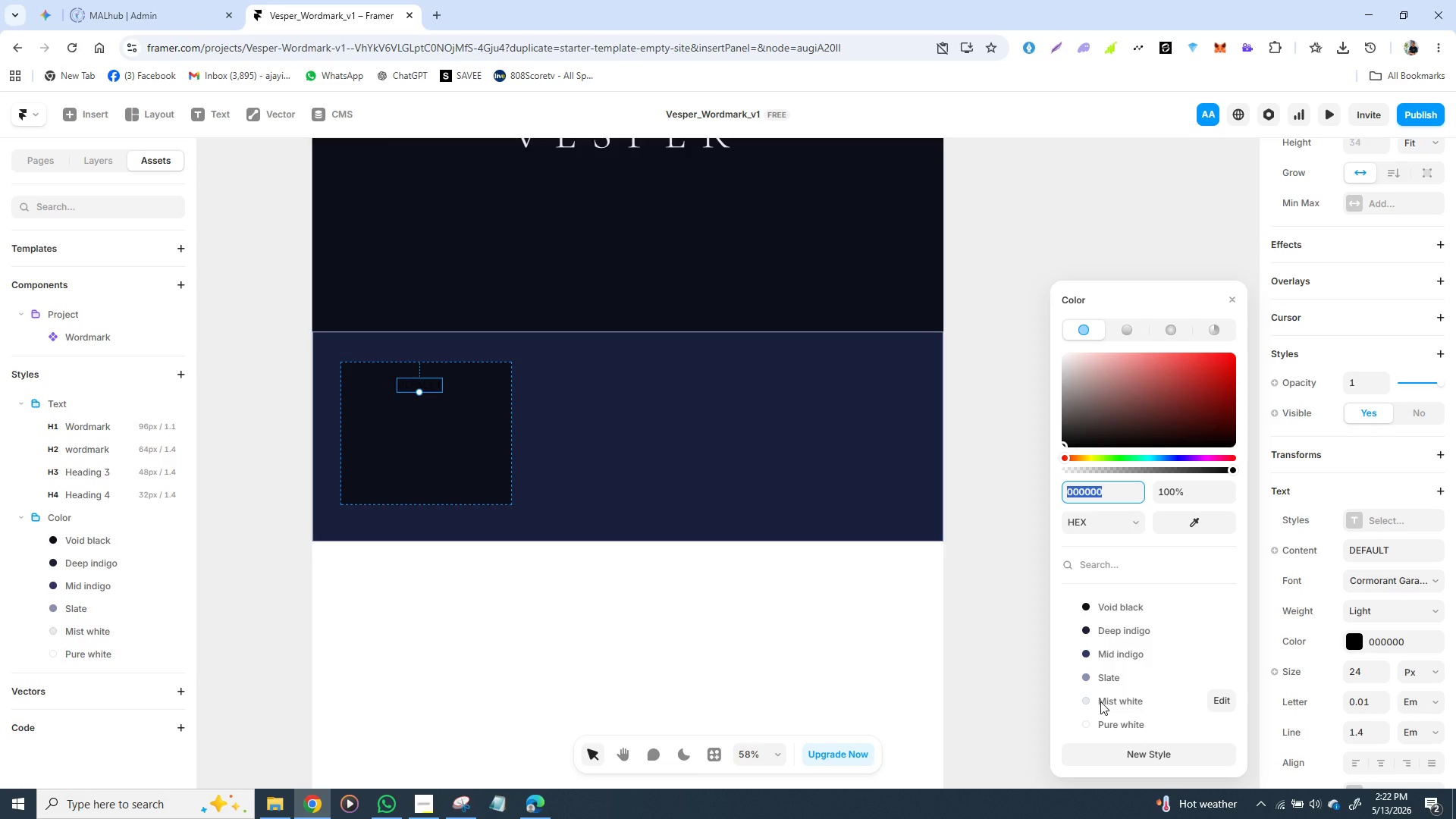 
left_click([1100, 721])
 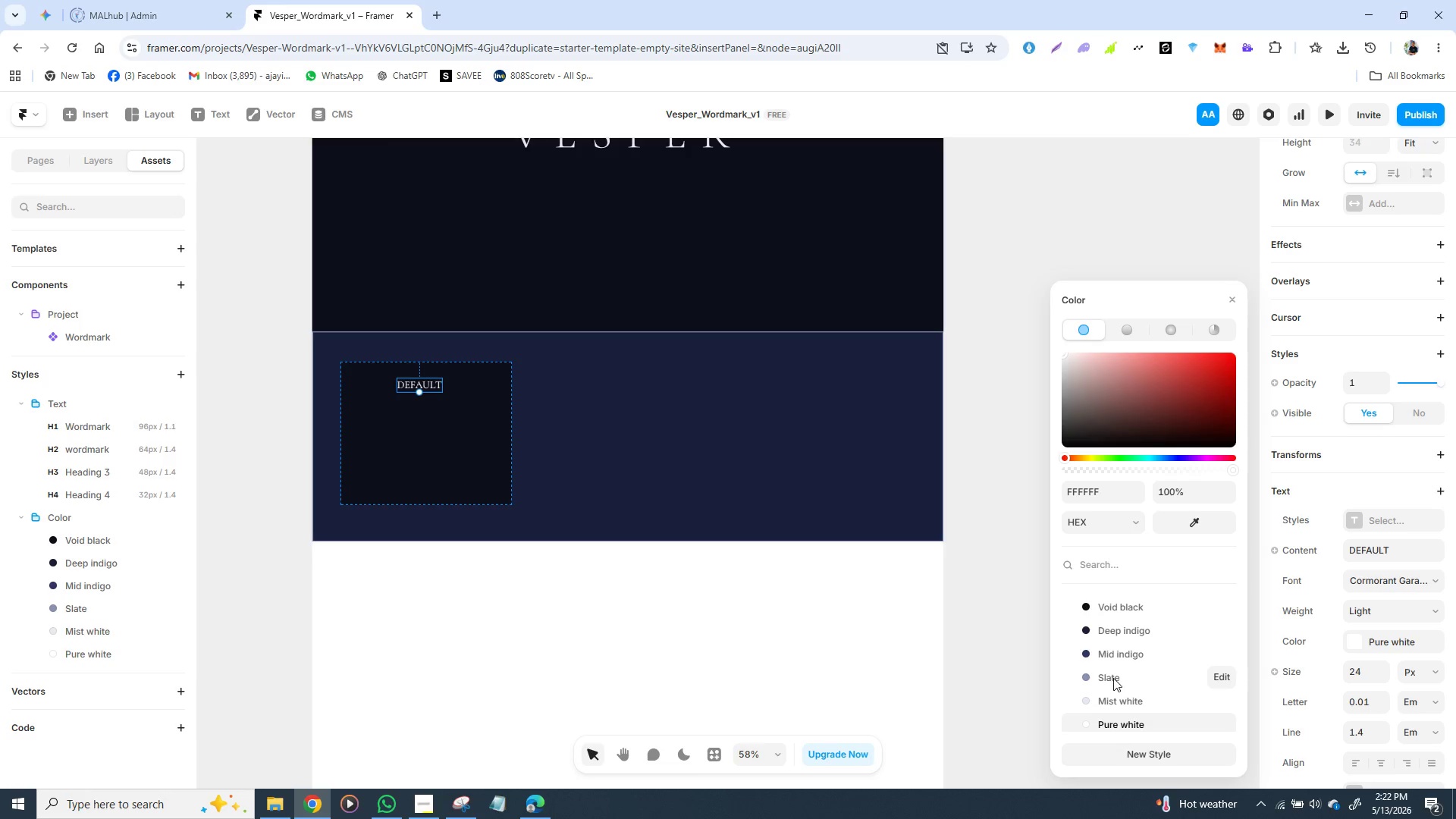 
left_click([1107, 696])
 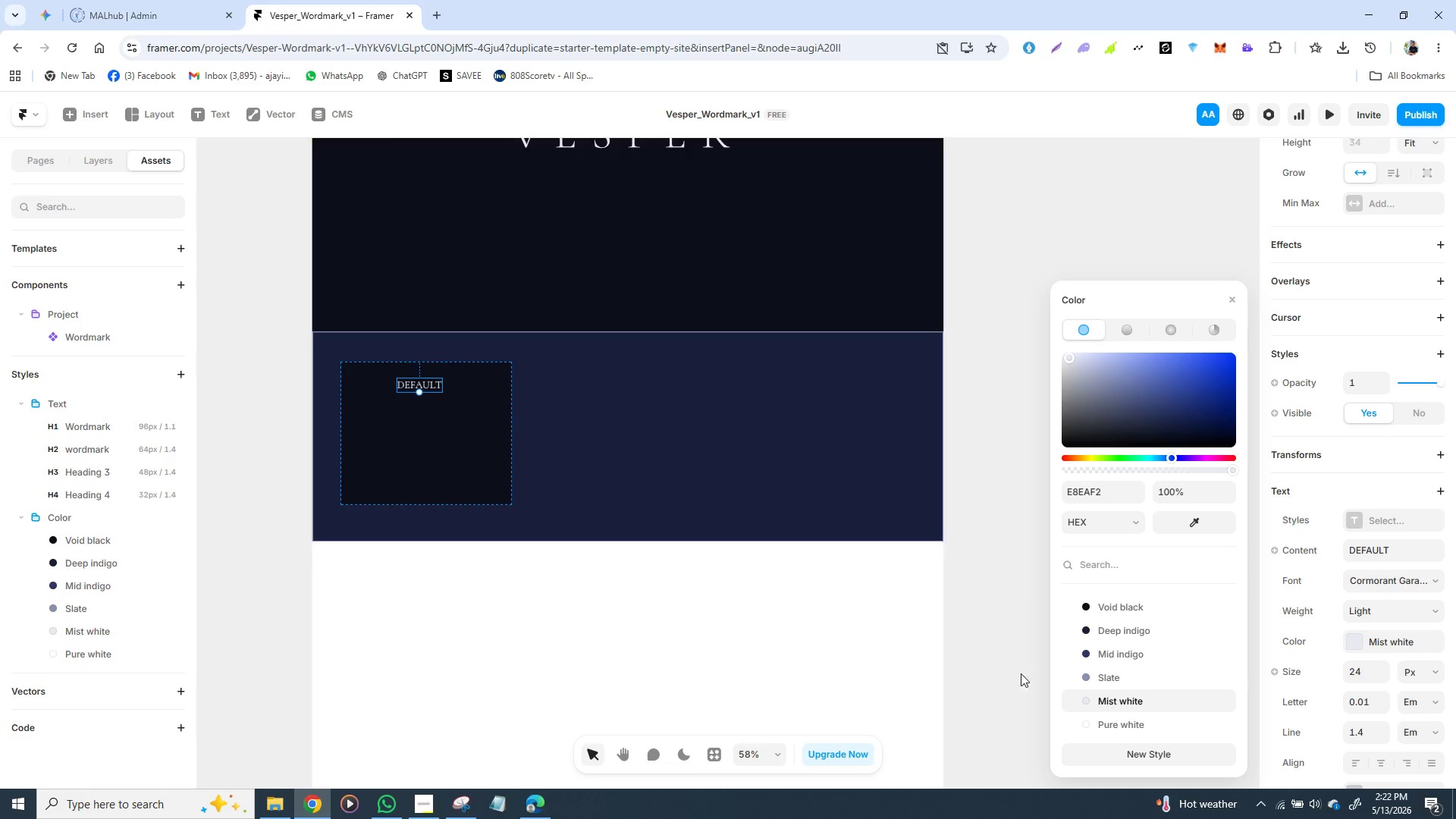 
left_click([1116, 699])
 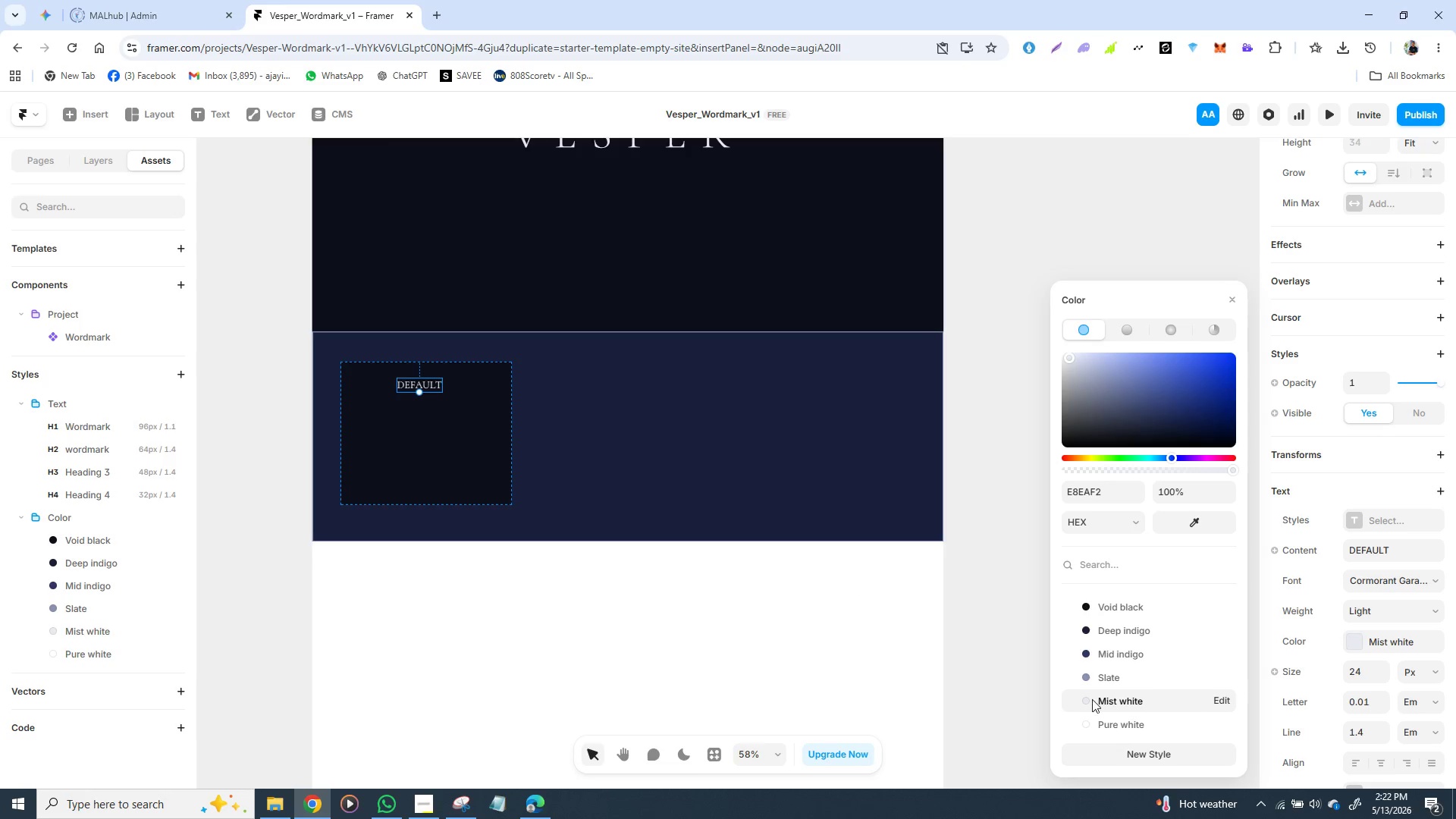 
left_click([1091, 699])
 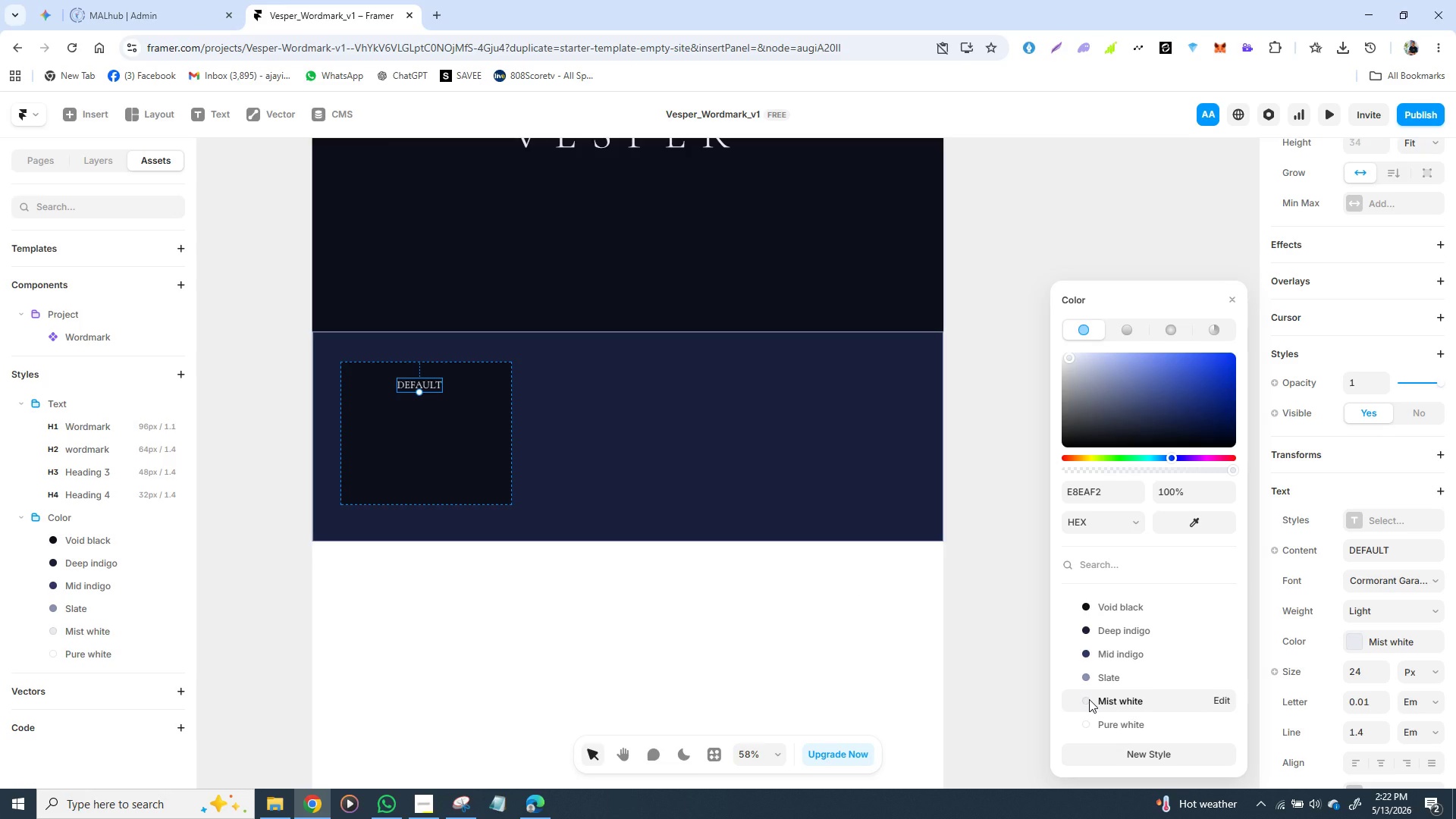 
left_click([1089, 699])
 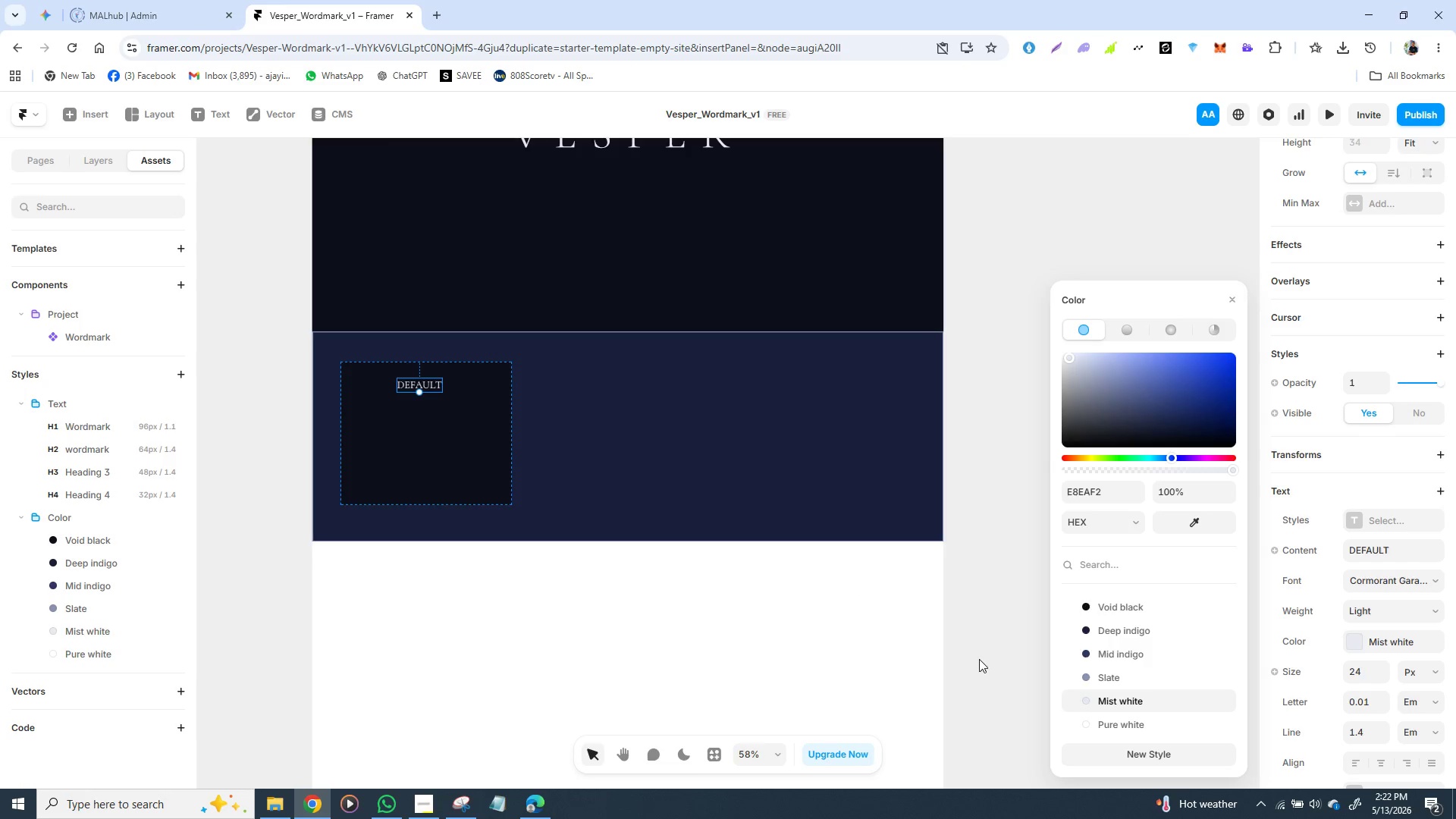 
left_click([965, 653])
 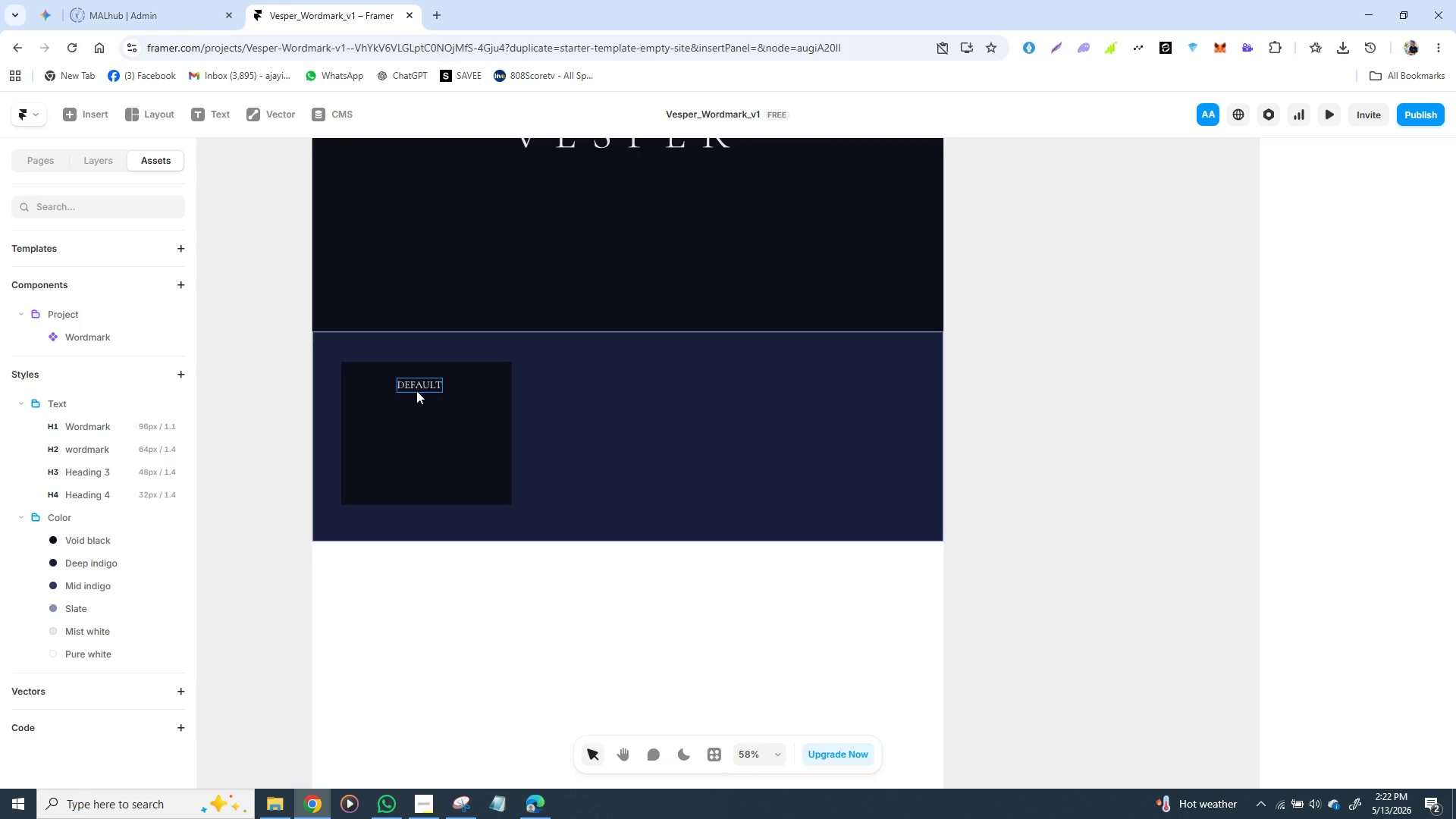 
left_click_drag(start_coordinate=[416, 389], to_coordinate=[416, 378])
 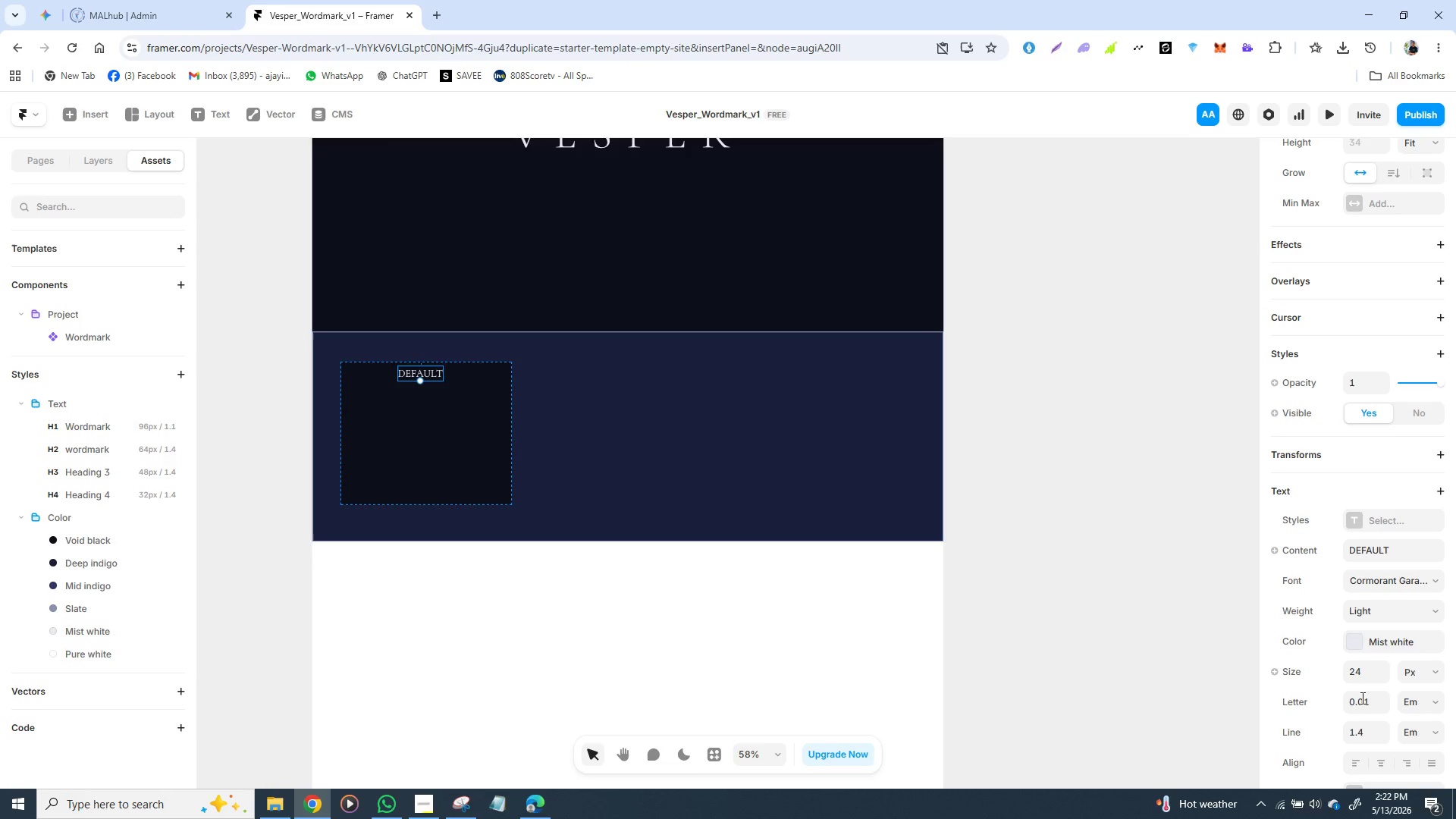 
scroll: coordinate [1384, 682], scroll_direction: down, amount: 1.0
 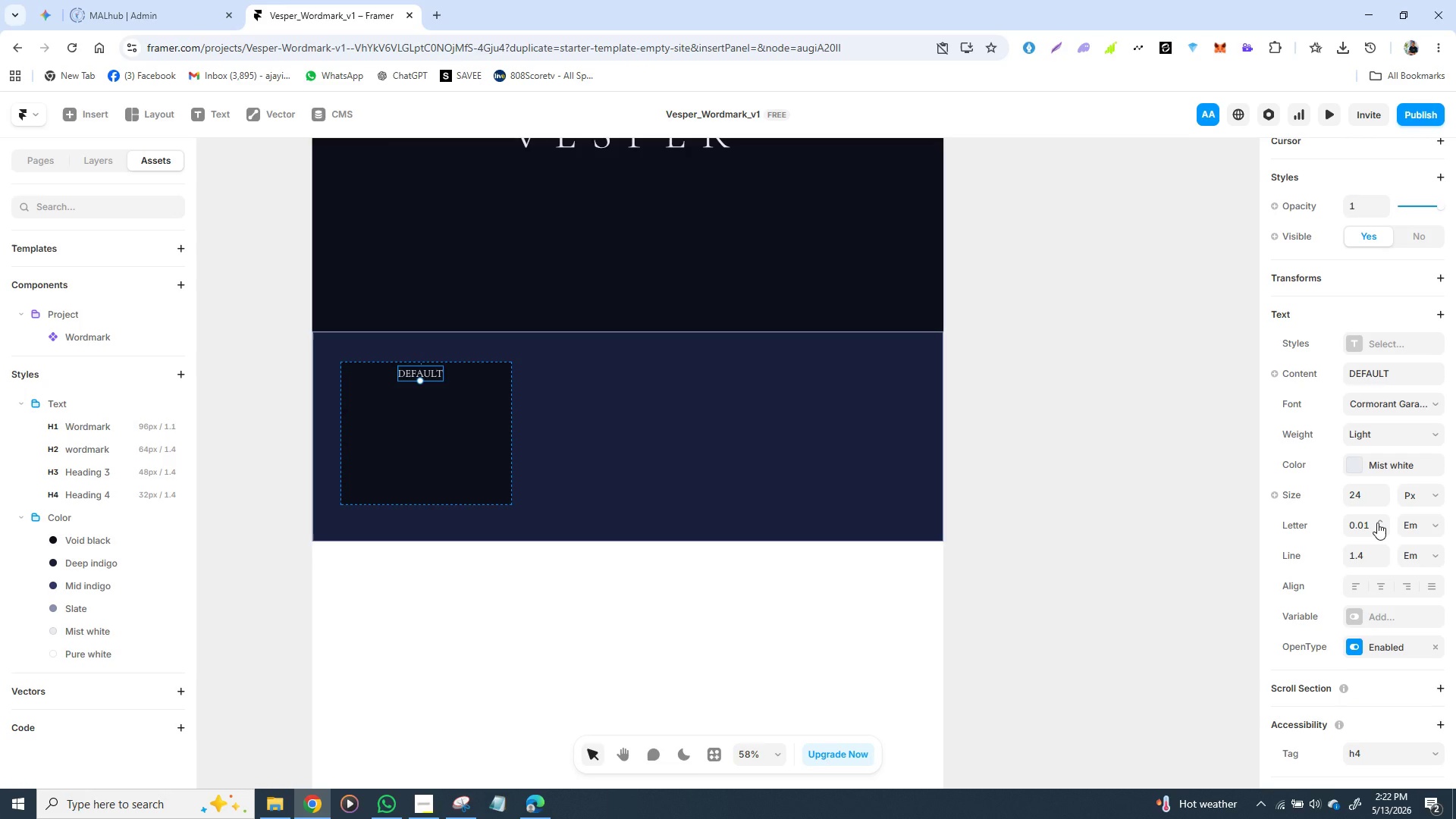 
left_click([1377, 522])
 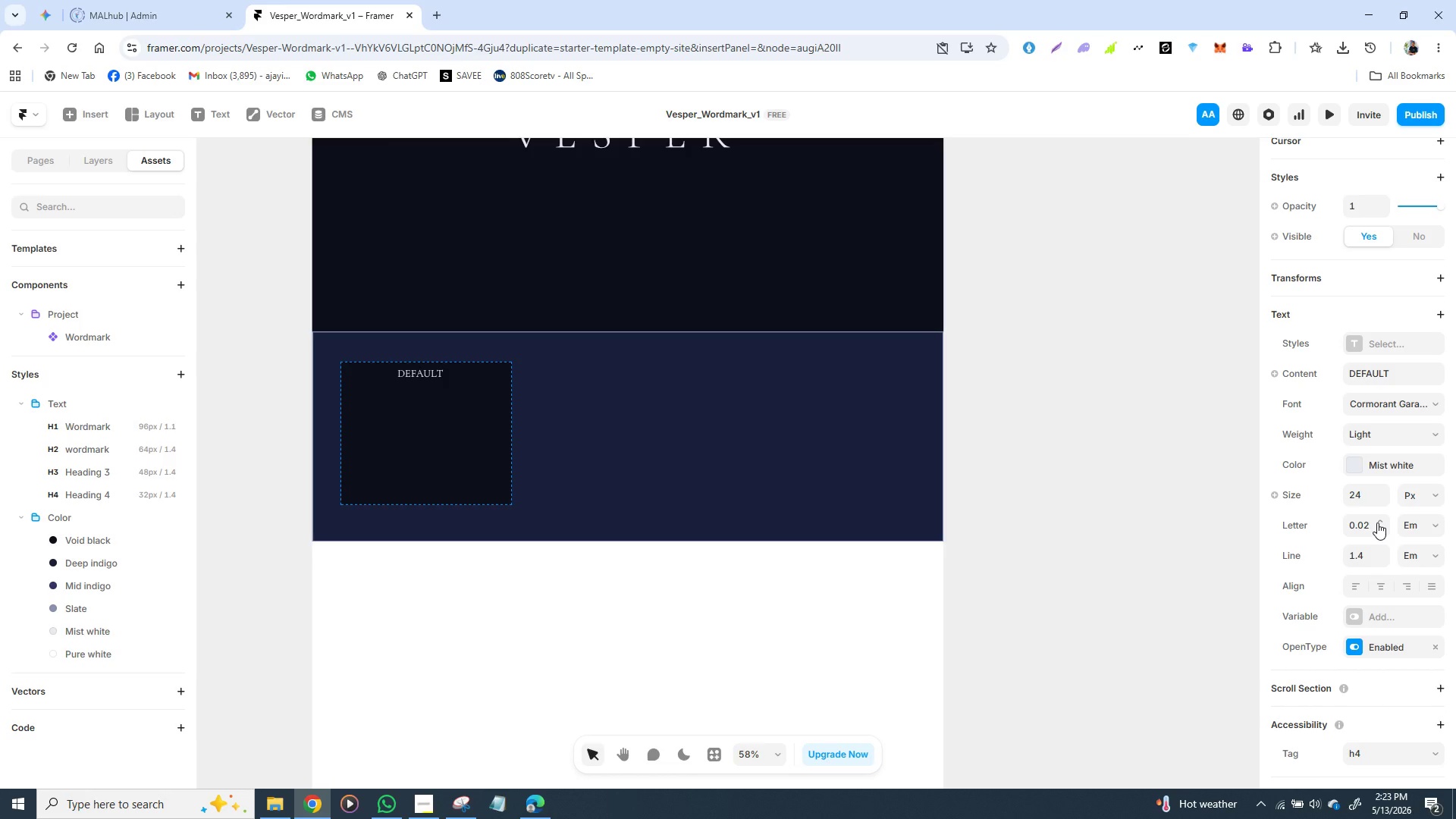 
left_click([1377, 522])
 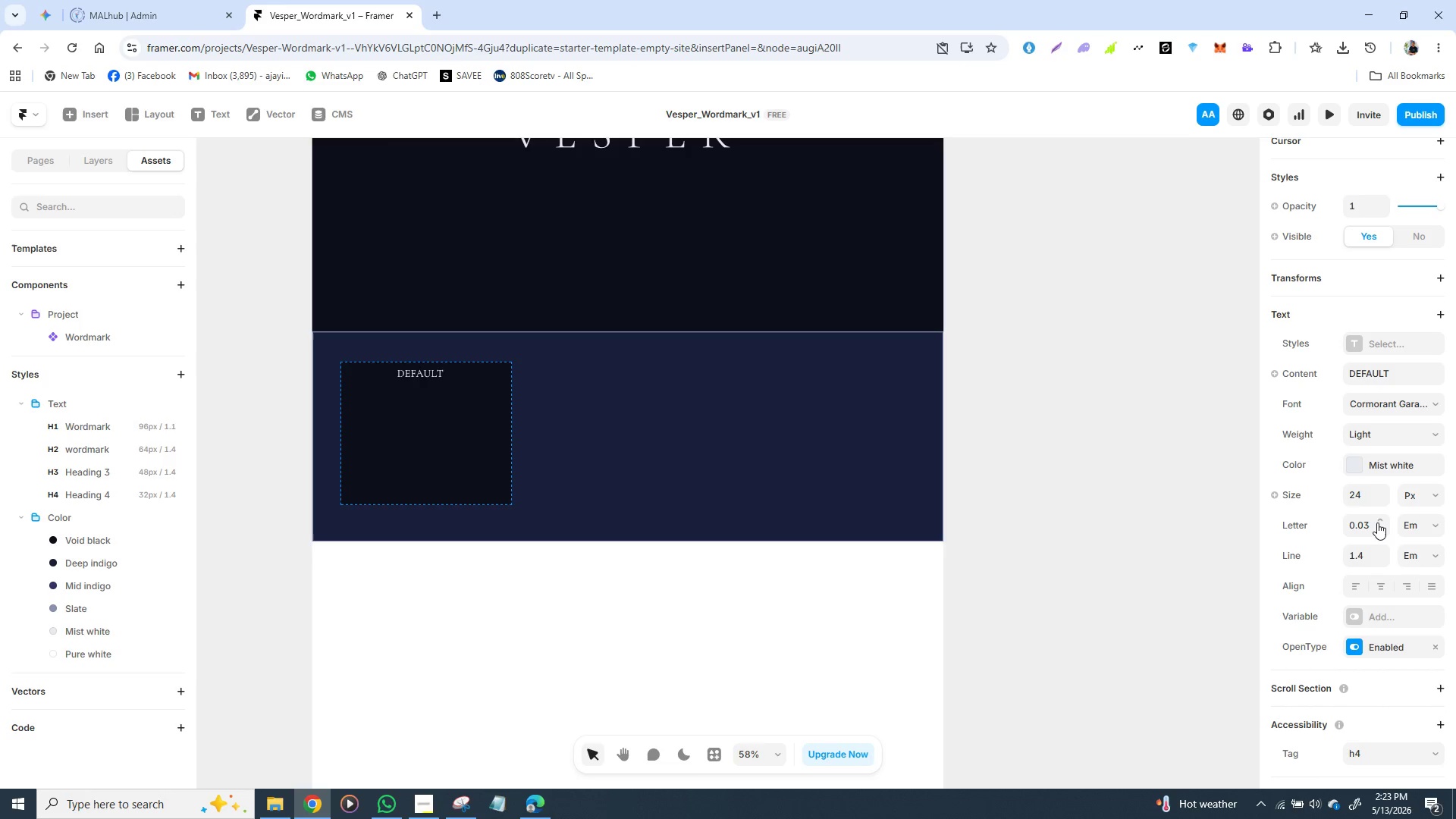 
double_click([1377, 522])
 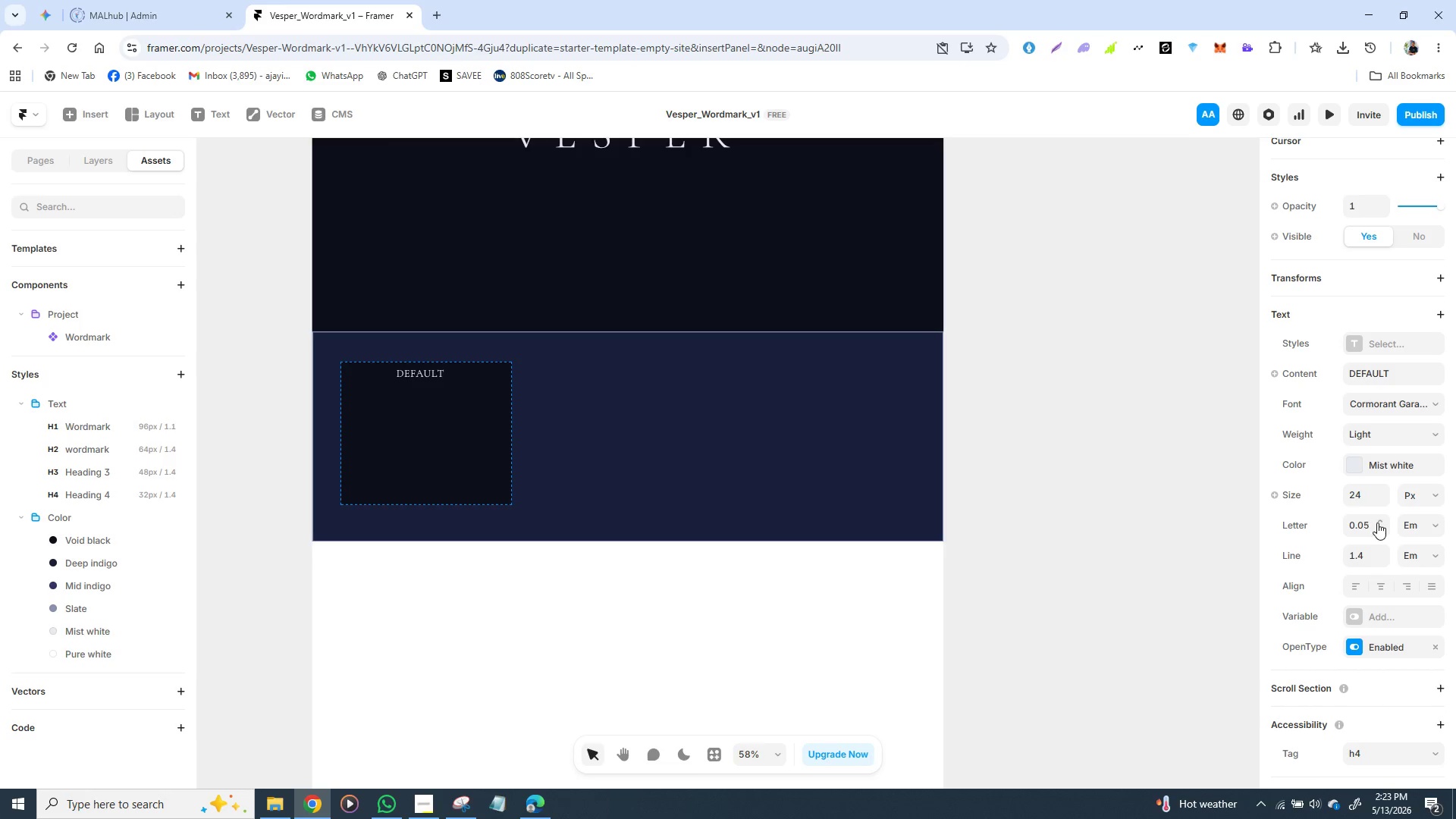 
triple_click([1377, 522])
 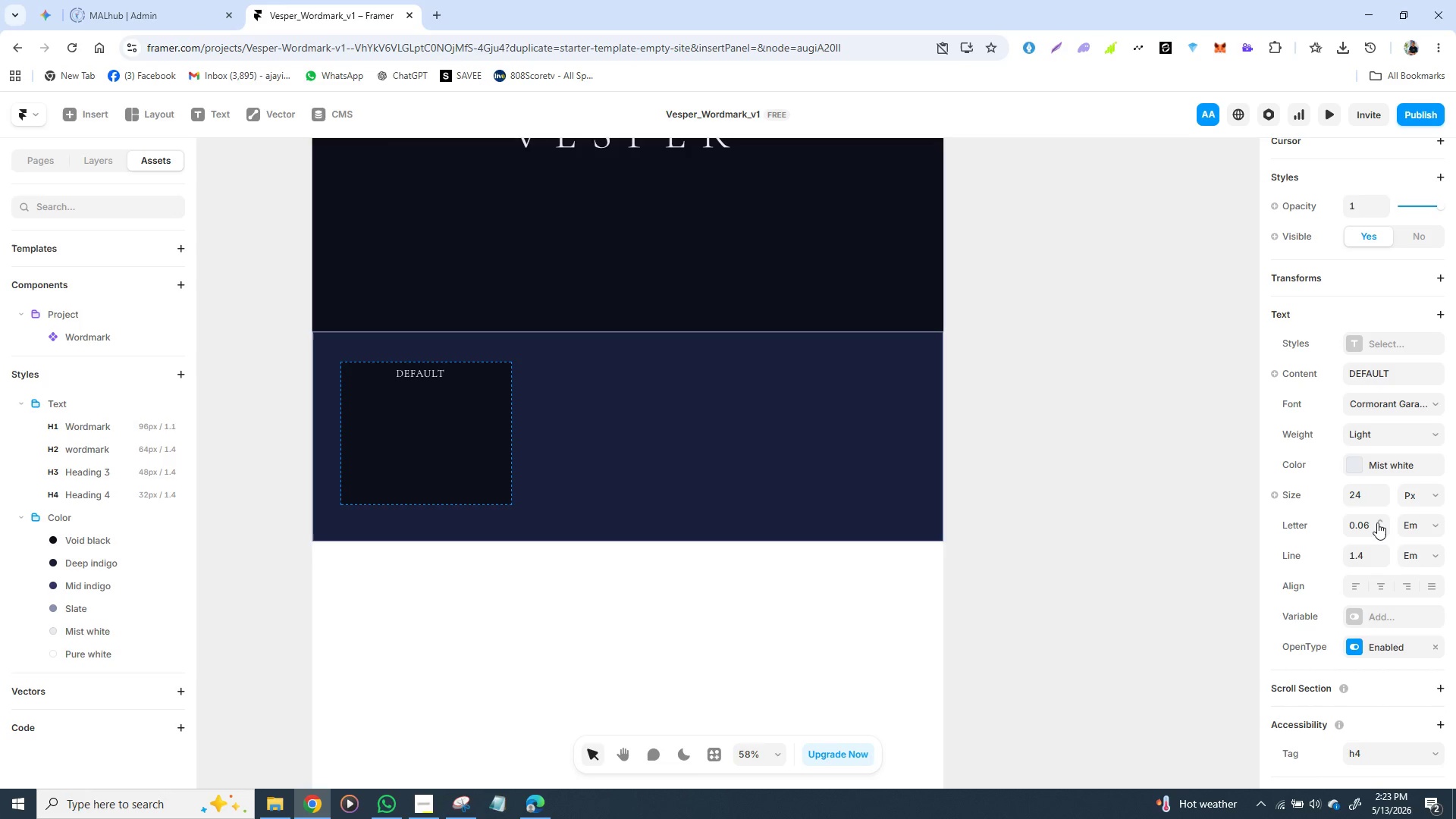 
left_click([1377, 522])
 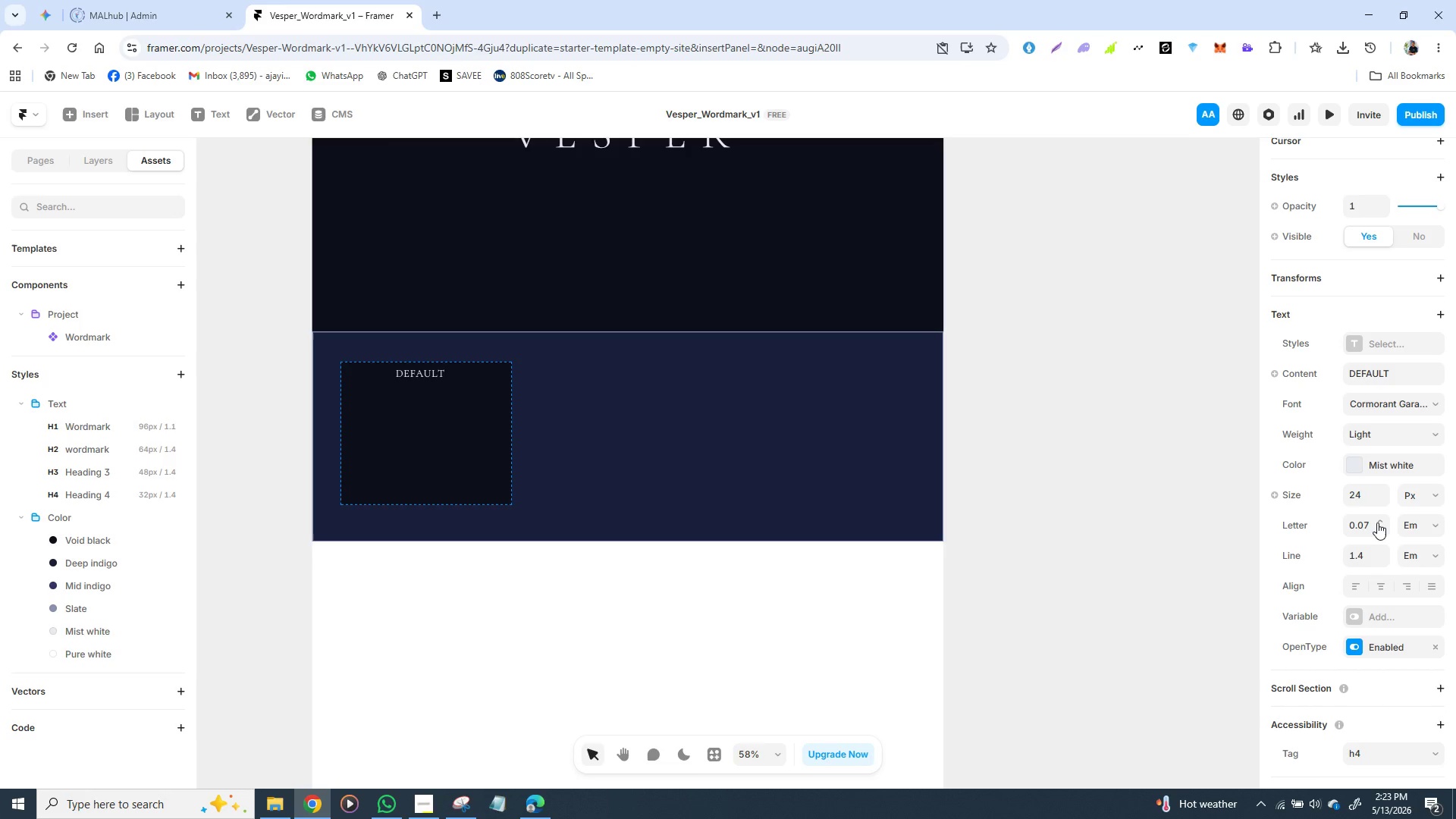 
left_click([1377, 522])
 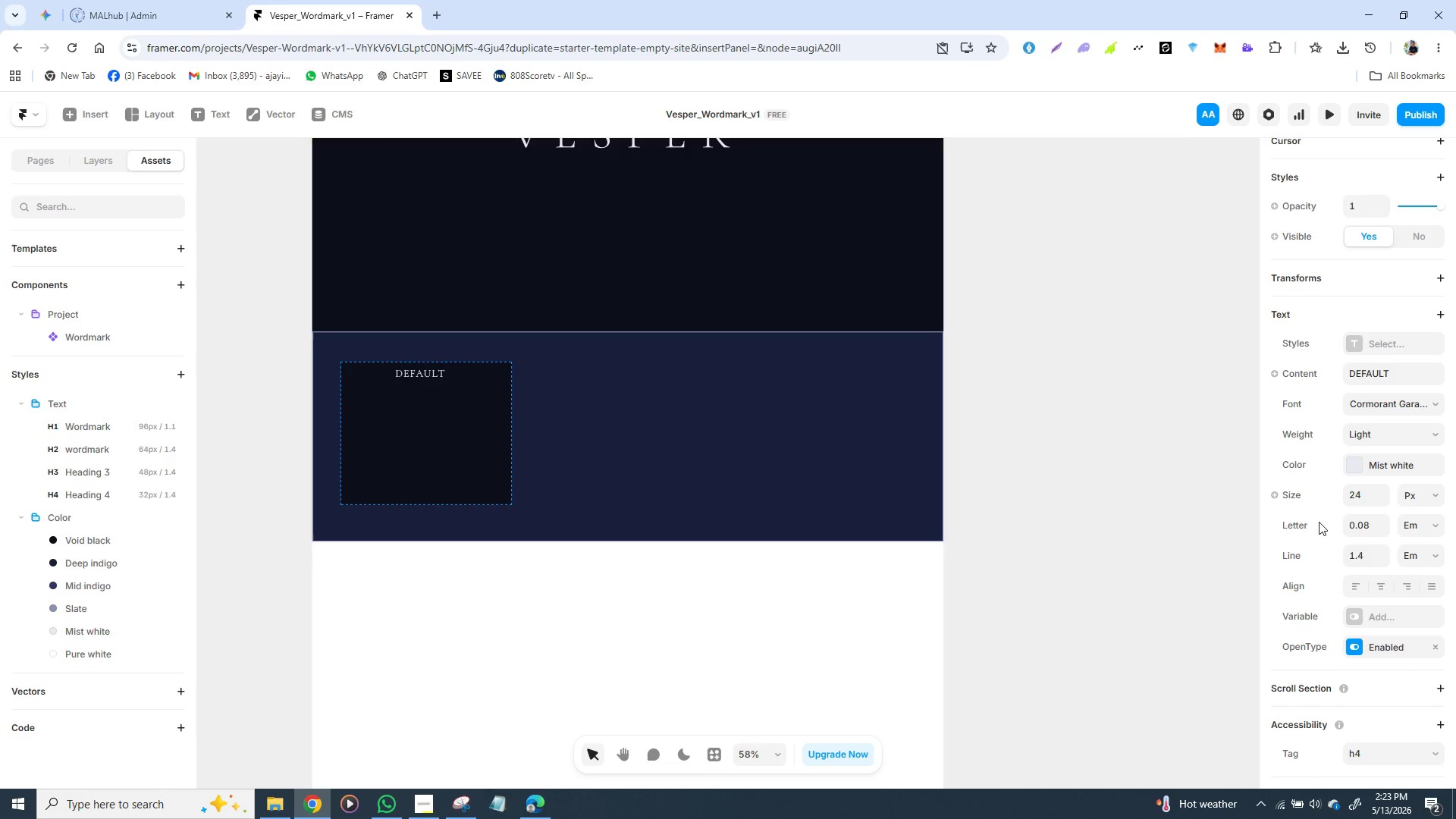 
left_click([1318, 520])
 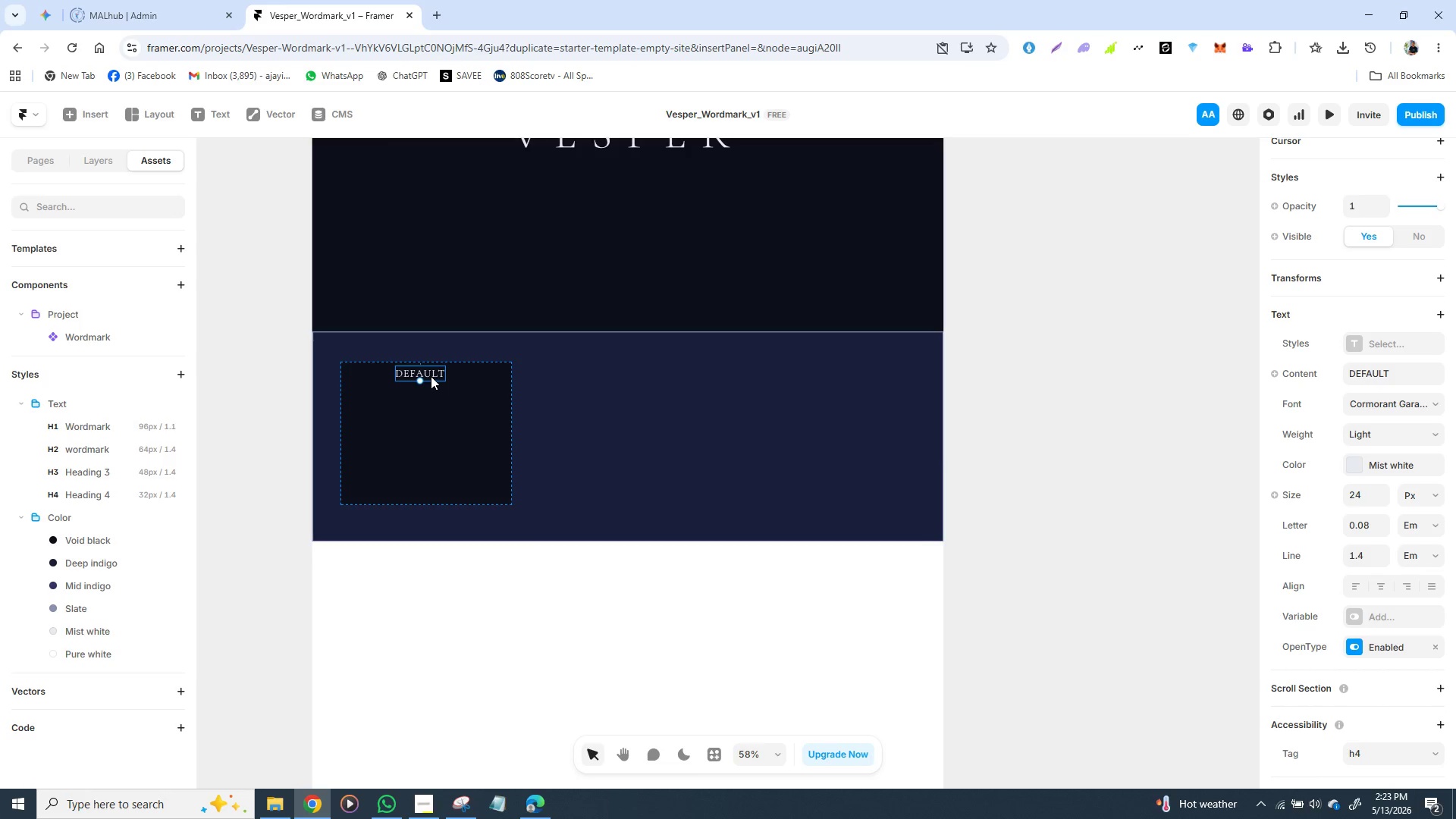 
left_click([431, 376])
 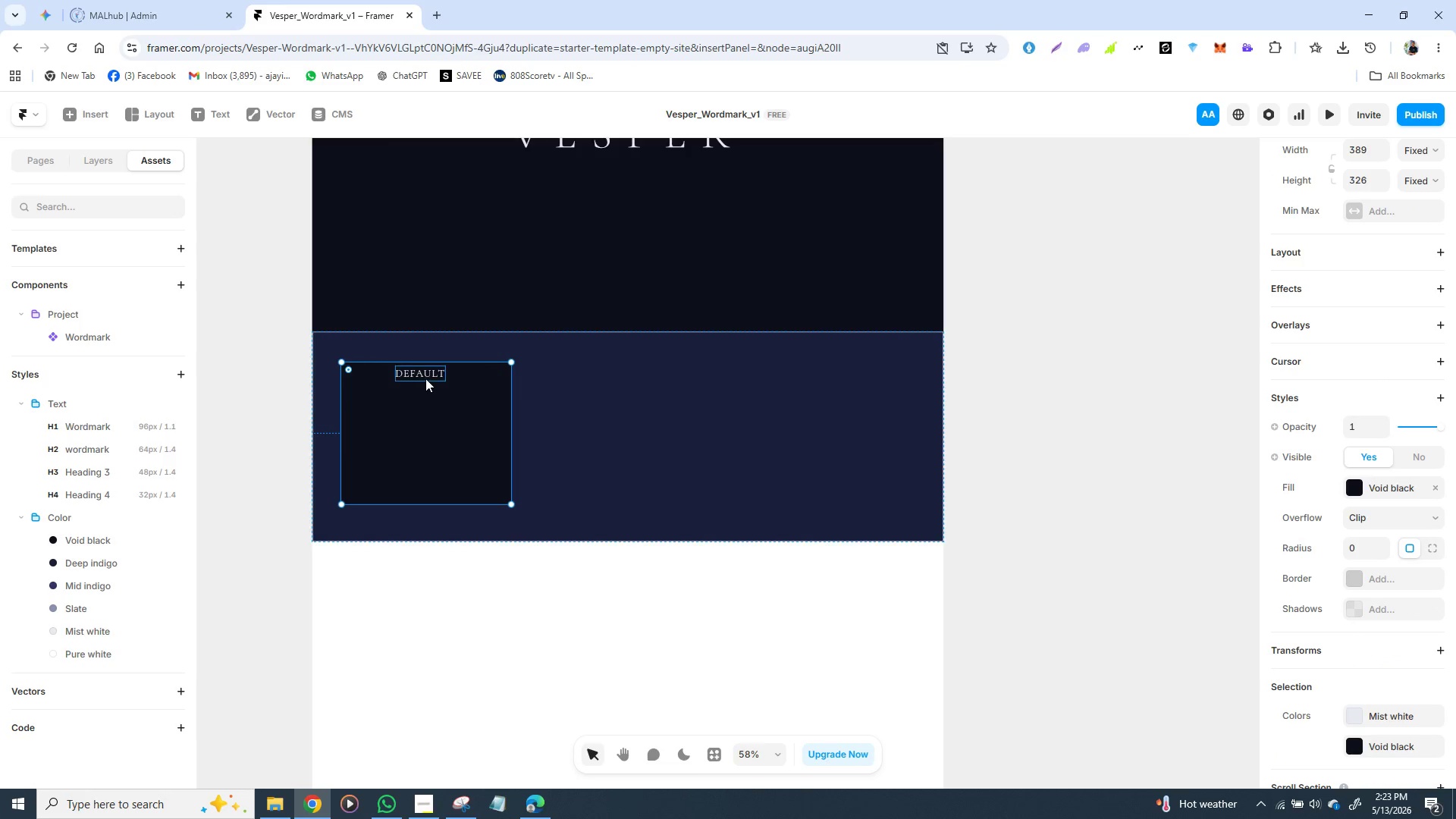 
left_click_drag(start_coordinate=[423, 372], to_coordinate=[423, 388])
 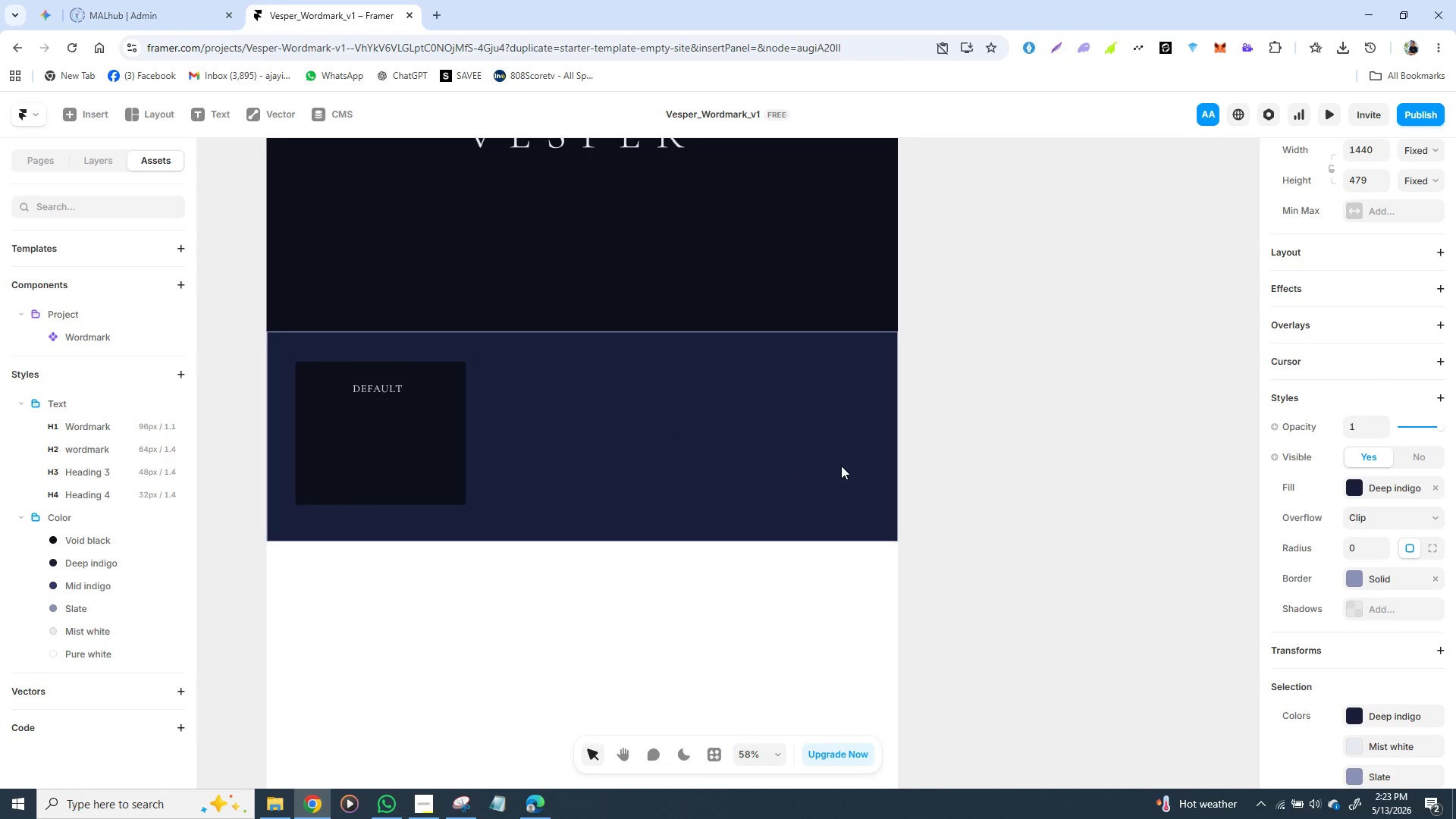 
wait(9.09)
 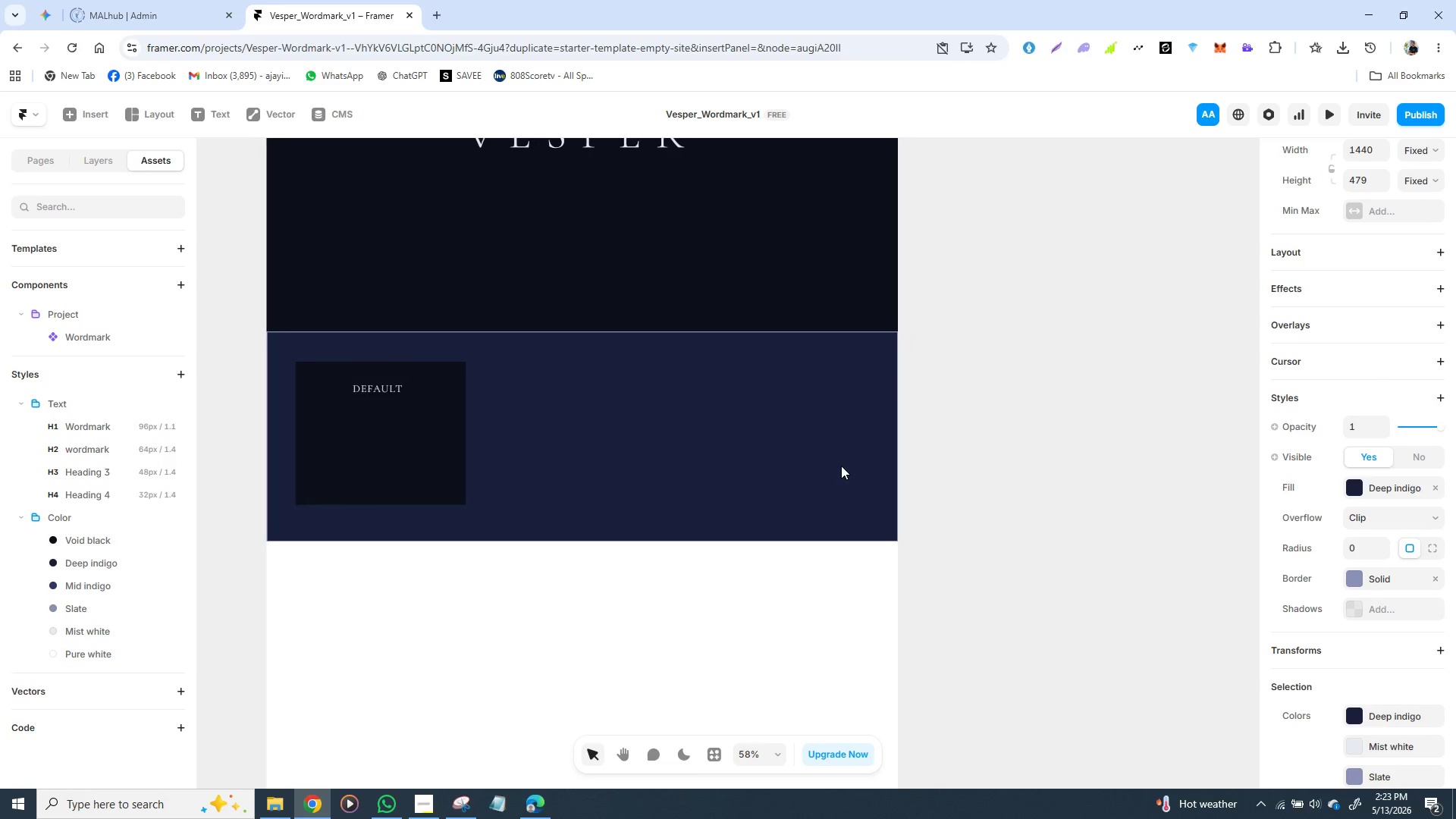 
key(T)
 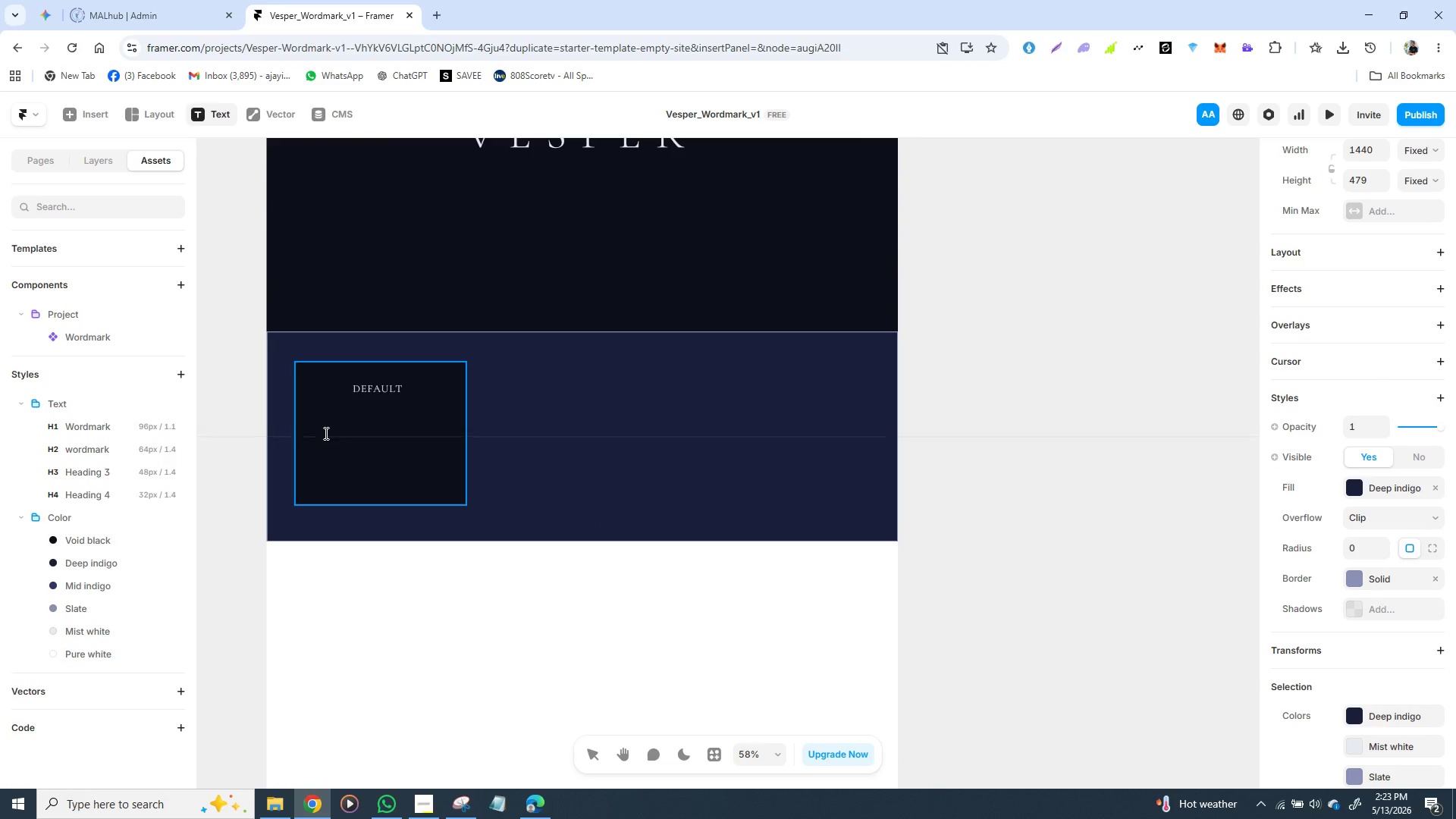 
left_click([325, 428])
 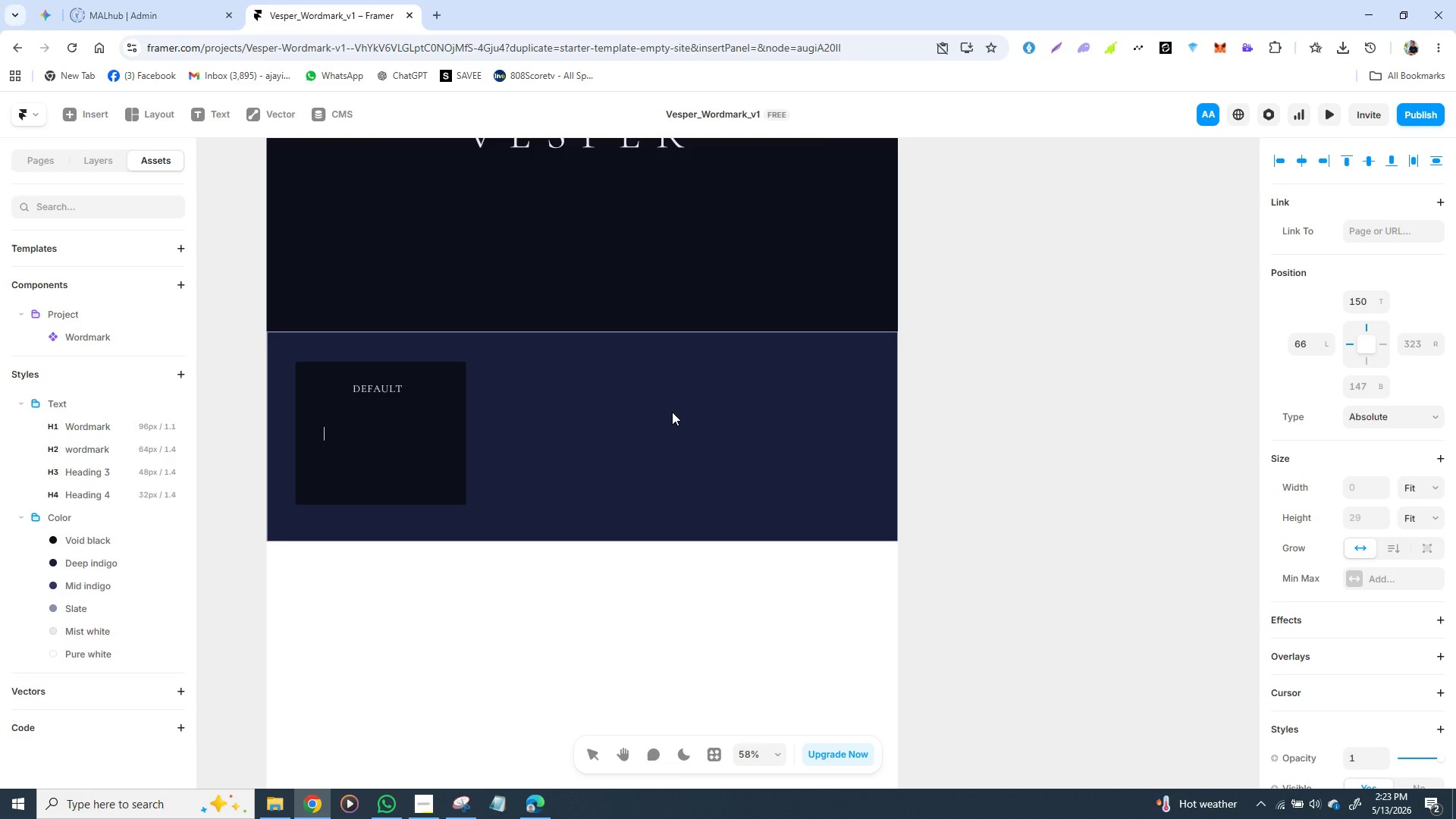 
type(vespr)
key(Backspace)
type(er)
 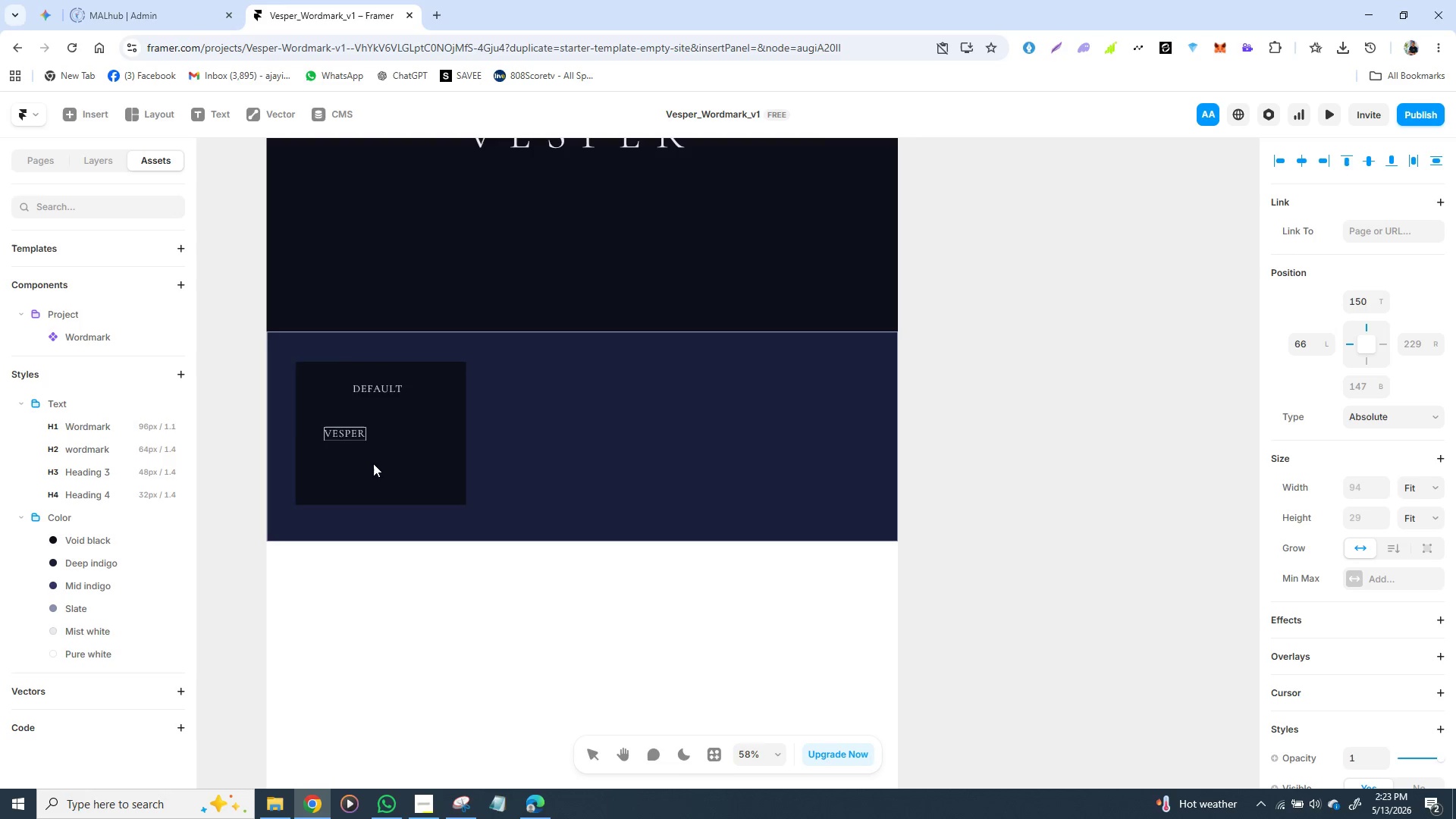 
left_click_drag(start_coordinate=[350, 431], to_coordinate=[379, 419])
 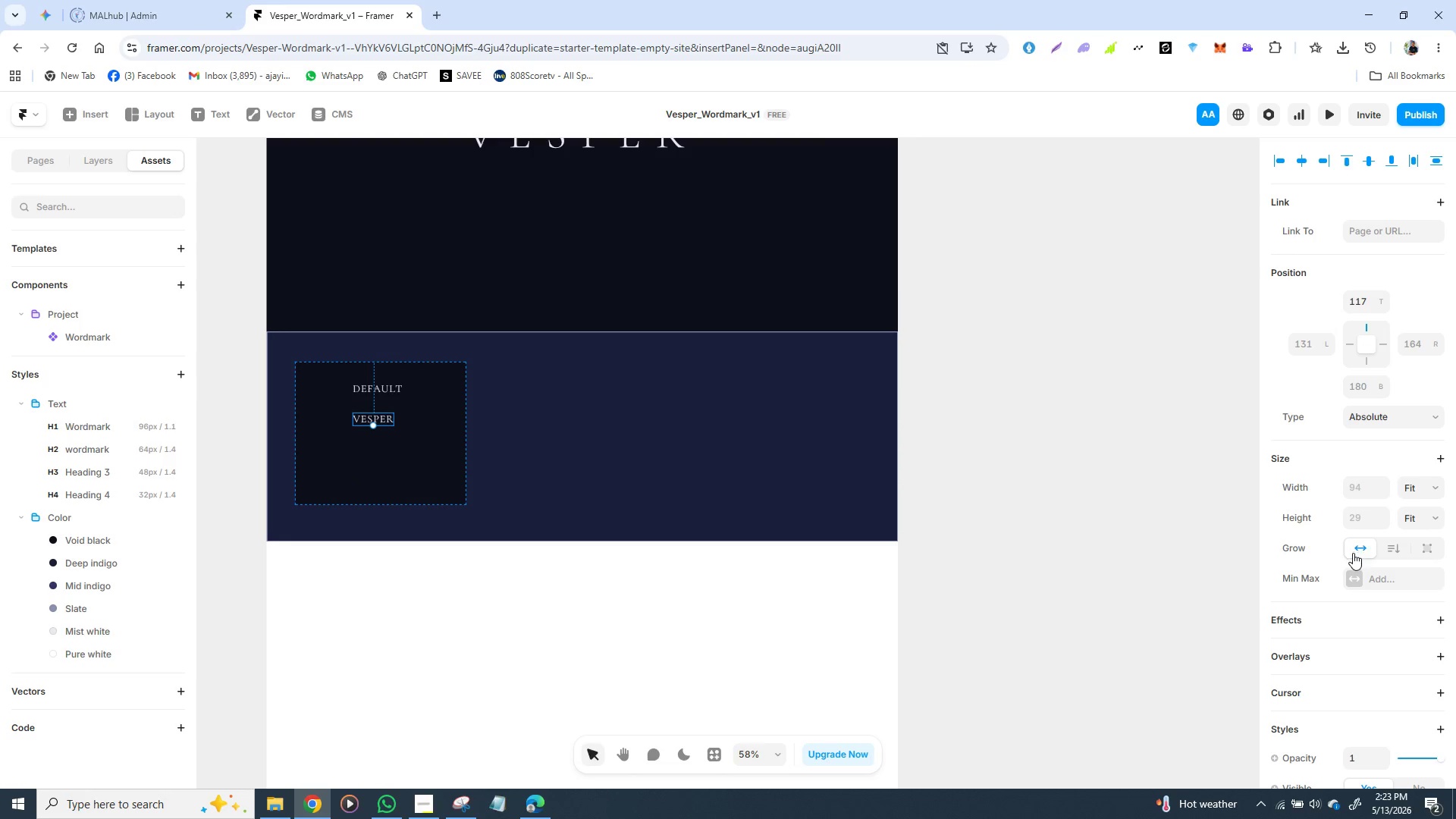 
scroll: coordinate [1354, 554], scroll_direction: down, amount: 2.0
 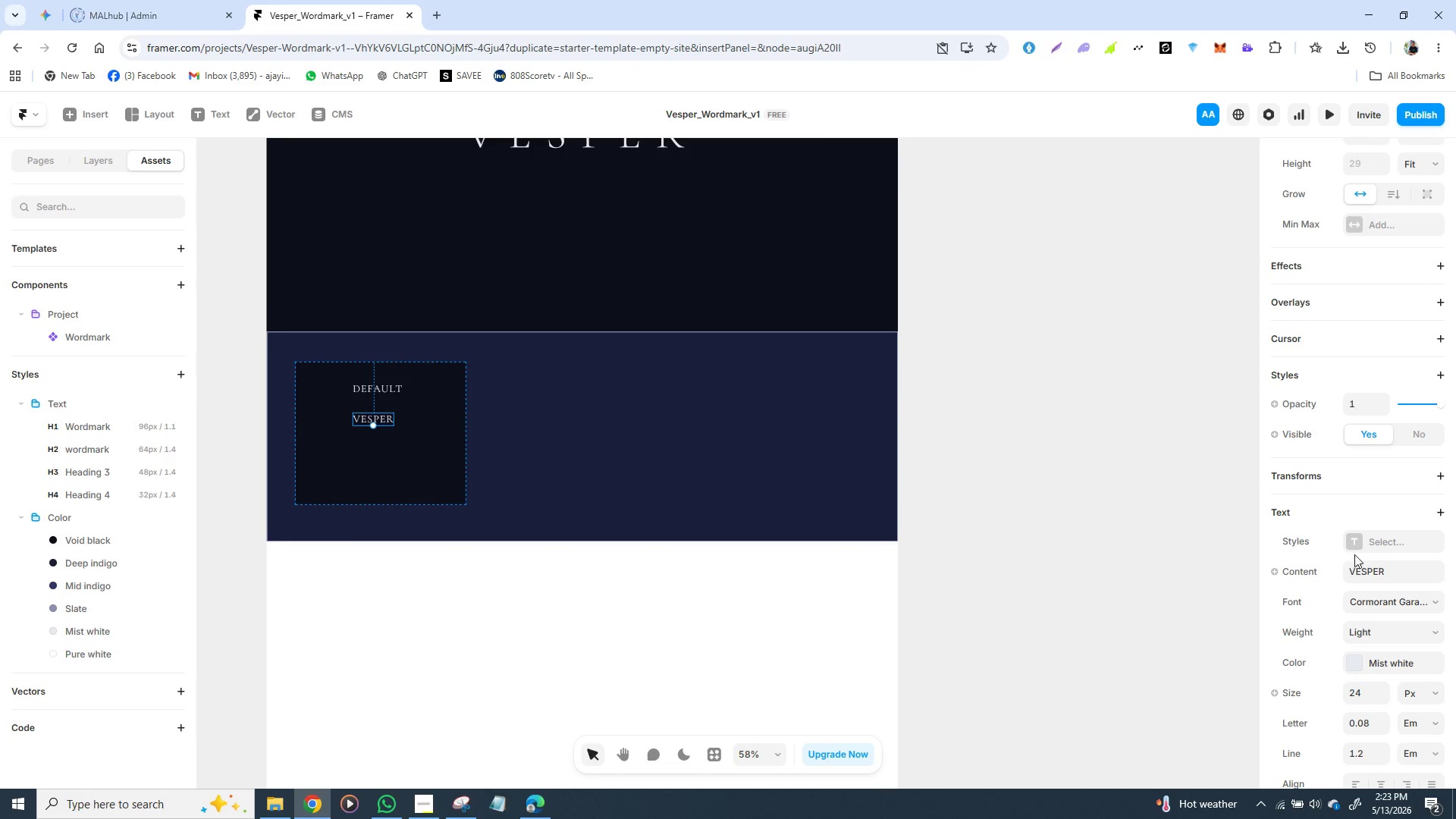 
left_click([1354, 550])
 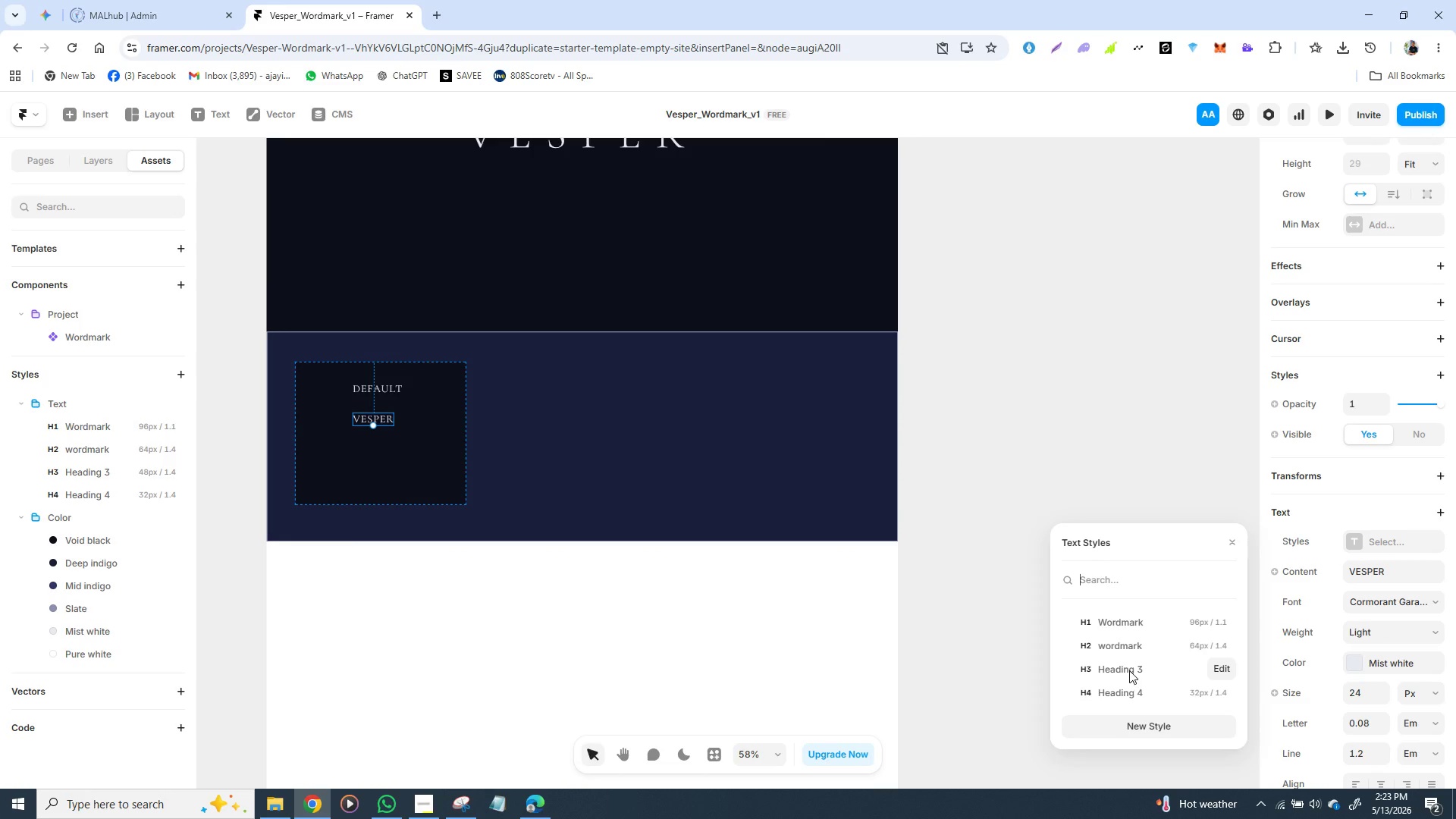 
left_click([1131, 666])
 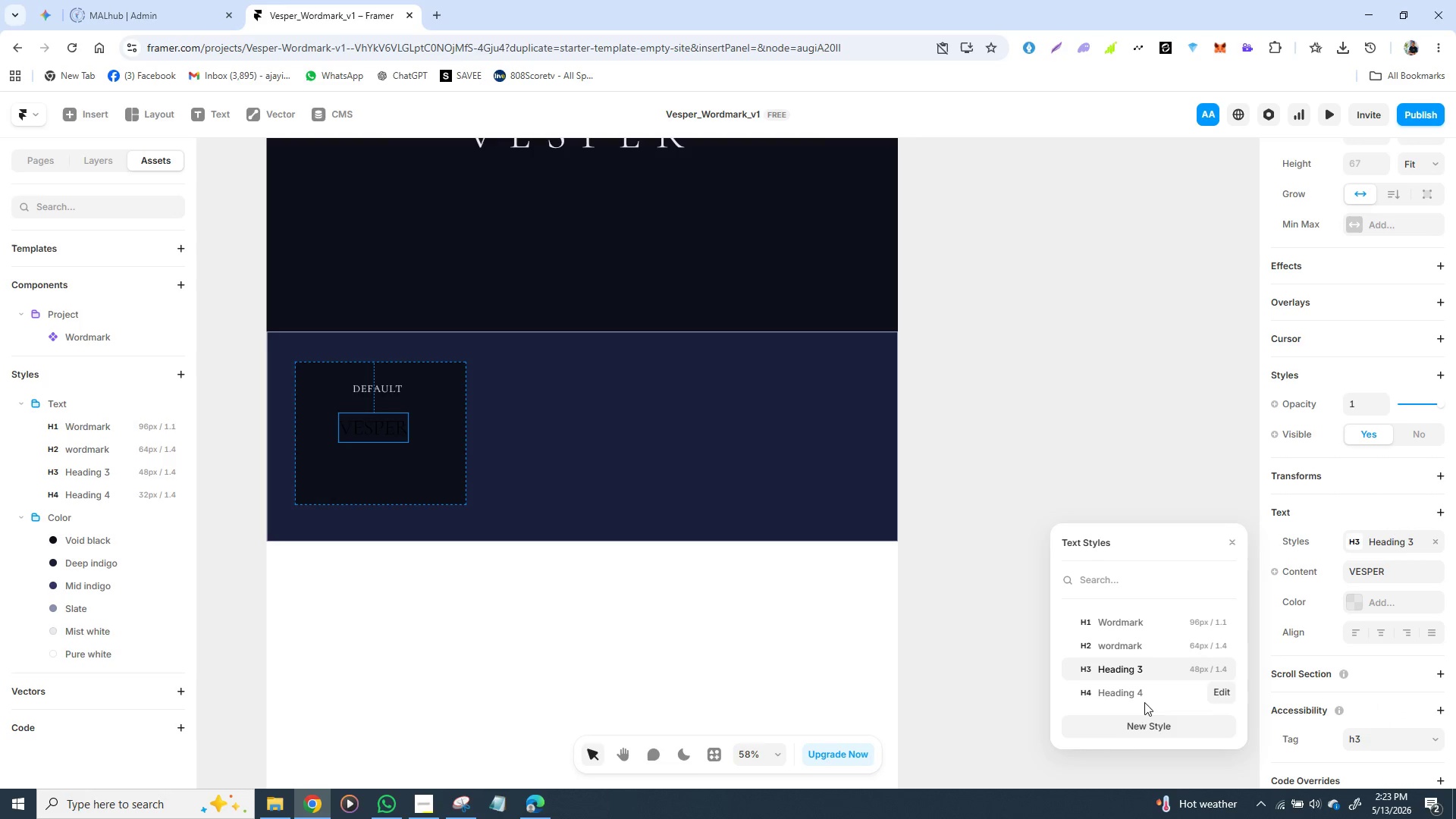 
left_click([1131, 692])
 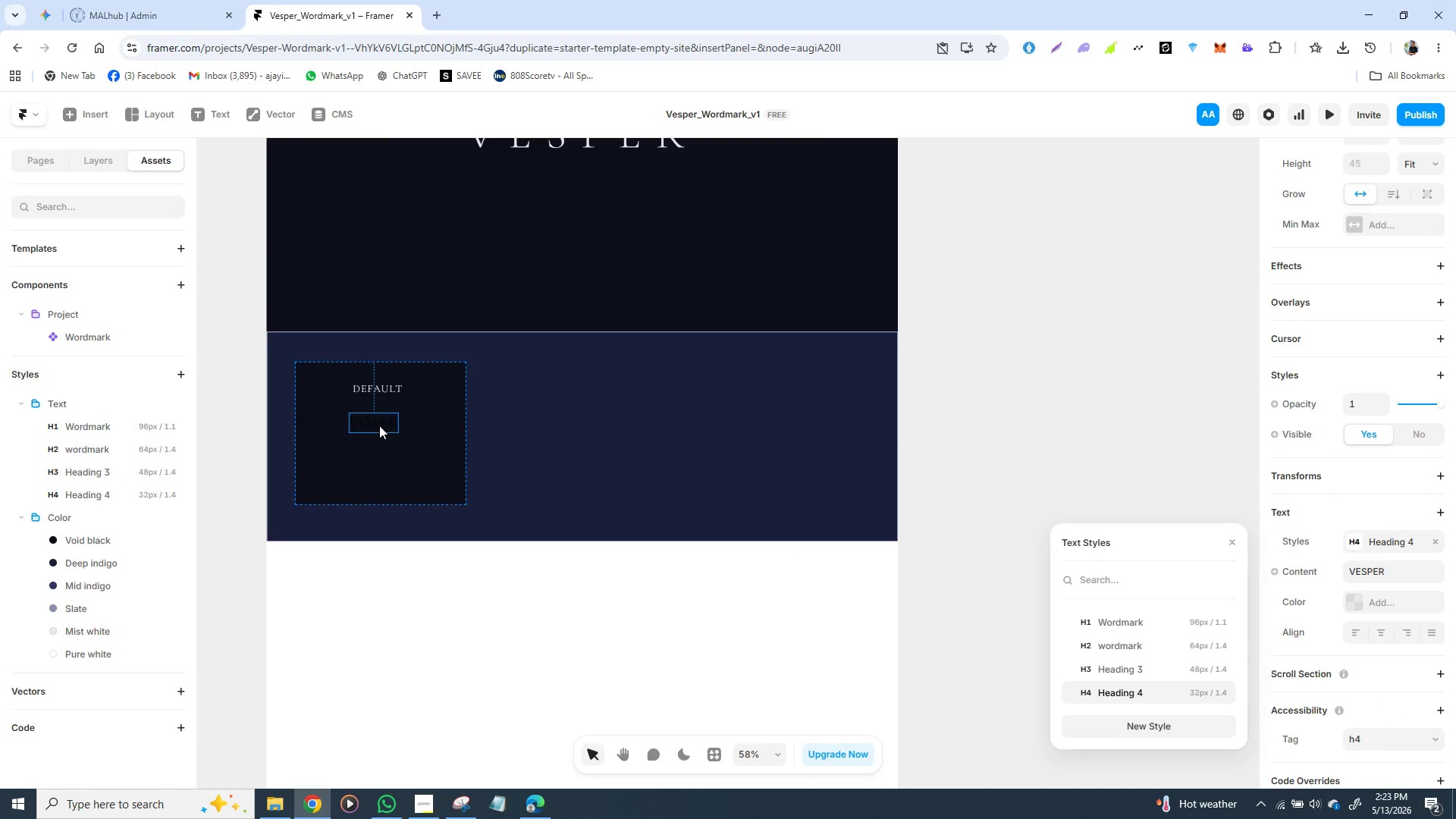 
left_click_drag(start_coordinate=[376, 422], to_coordinate=[375, 418])
 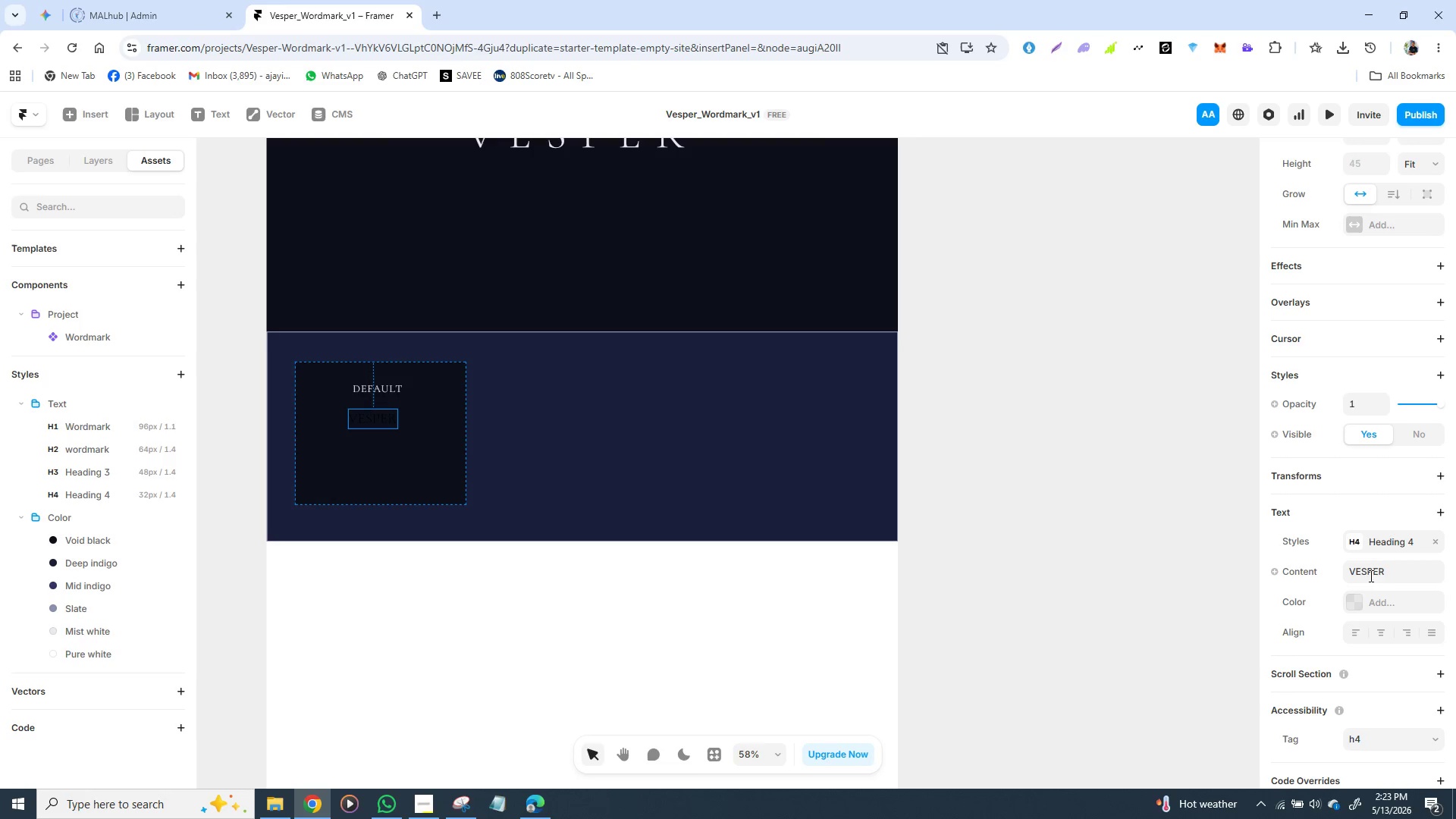 
wait(5.34)
 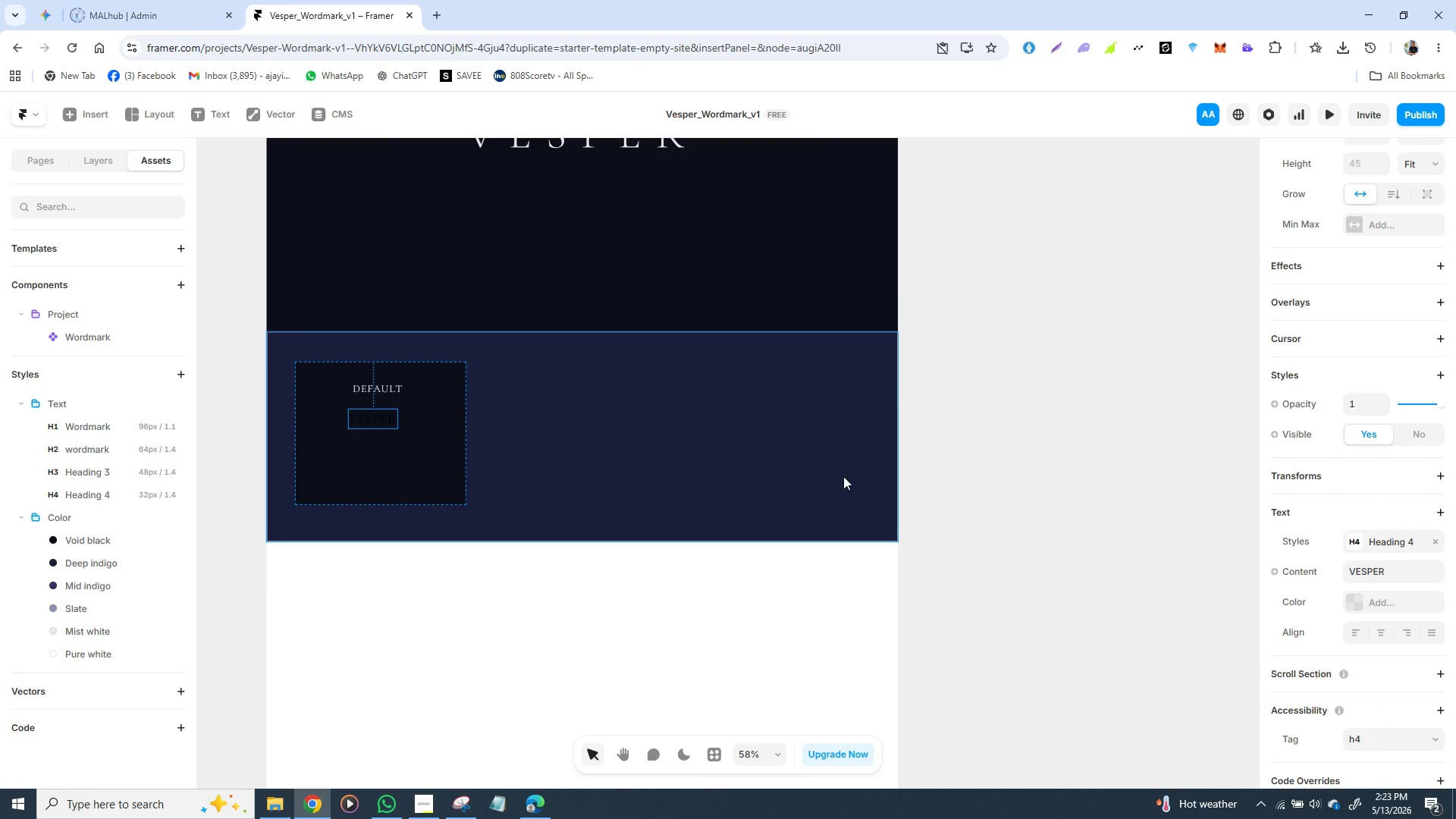 
left_click([1357, 603])
 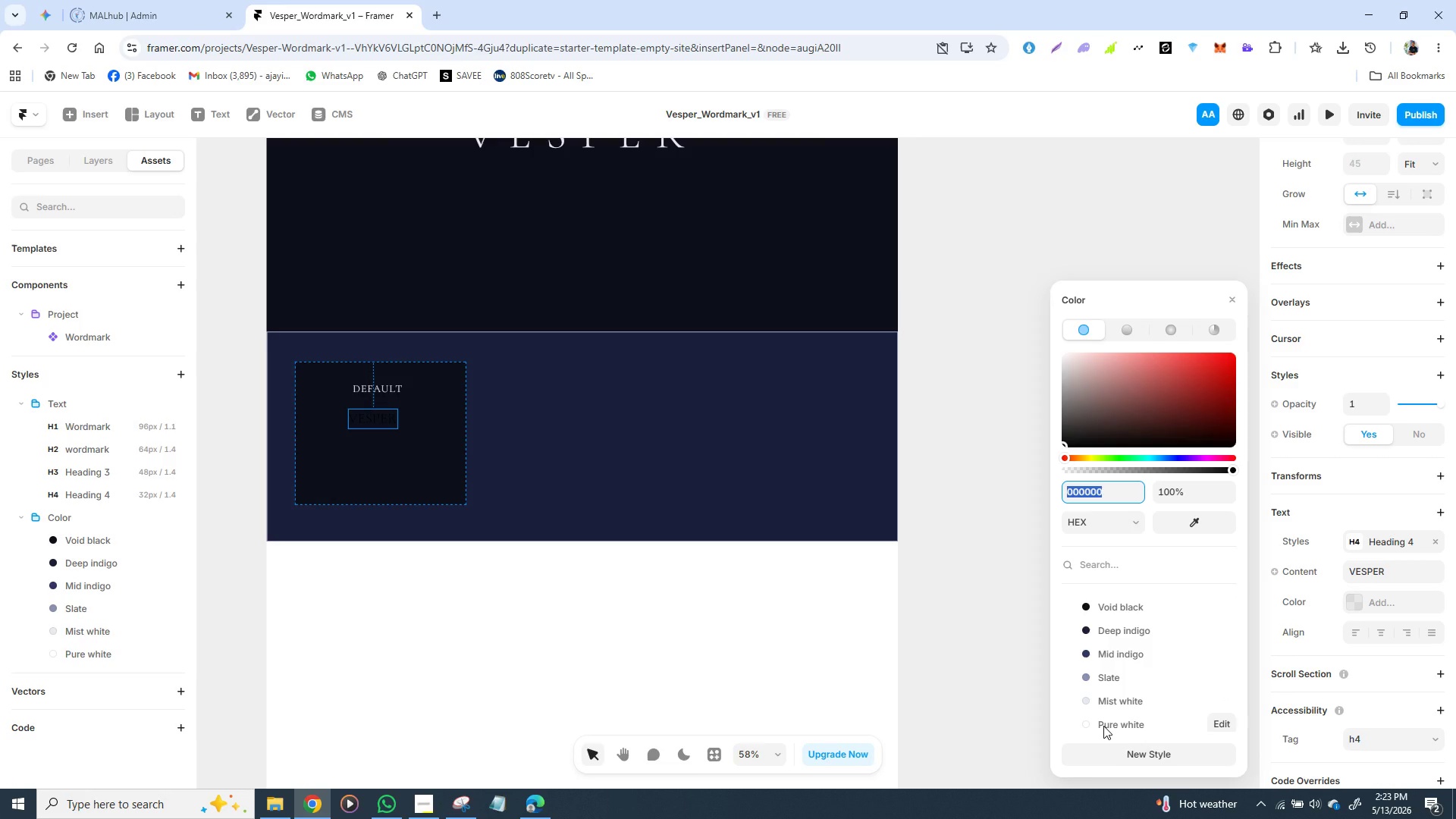 
left_click([1103, 726])
 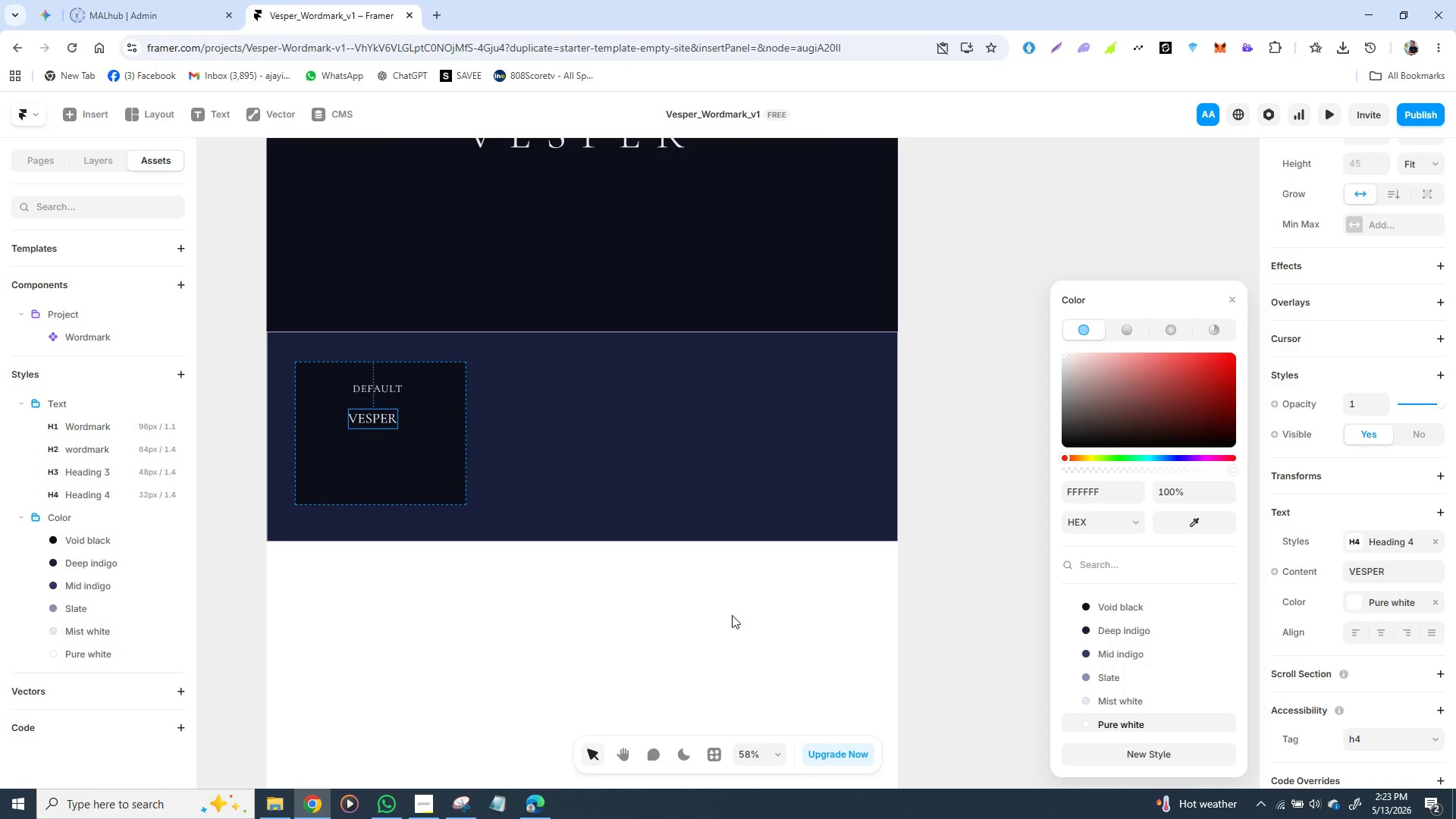 
left_click([626, 610])
 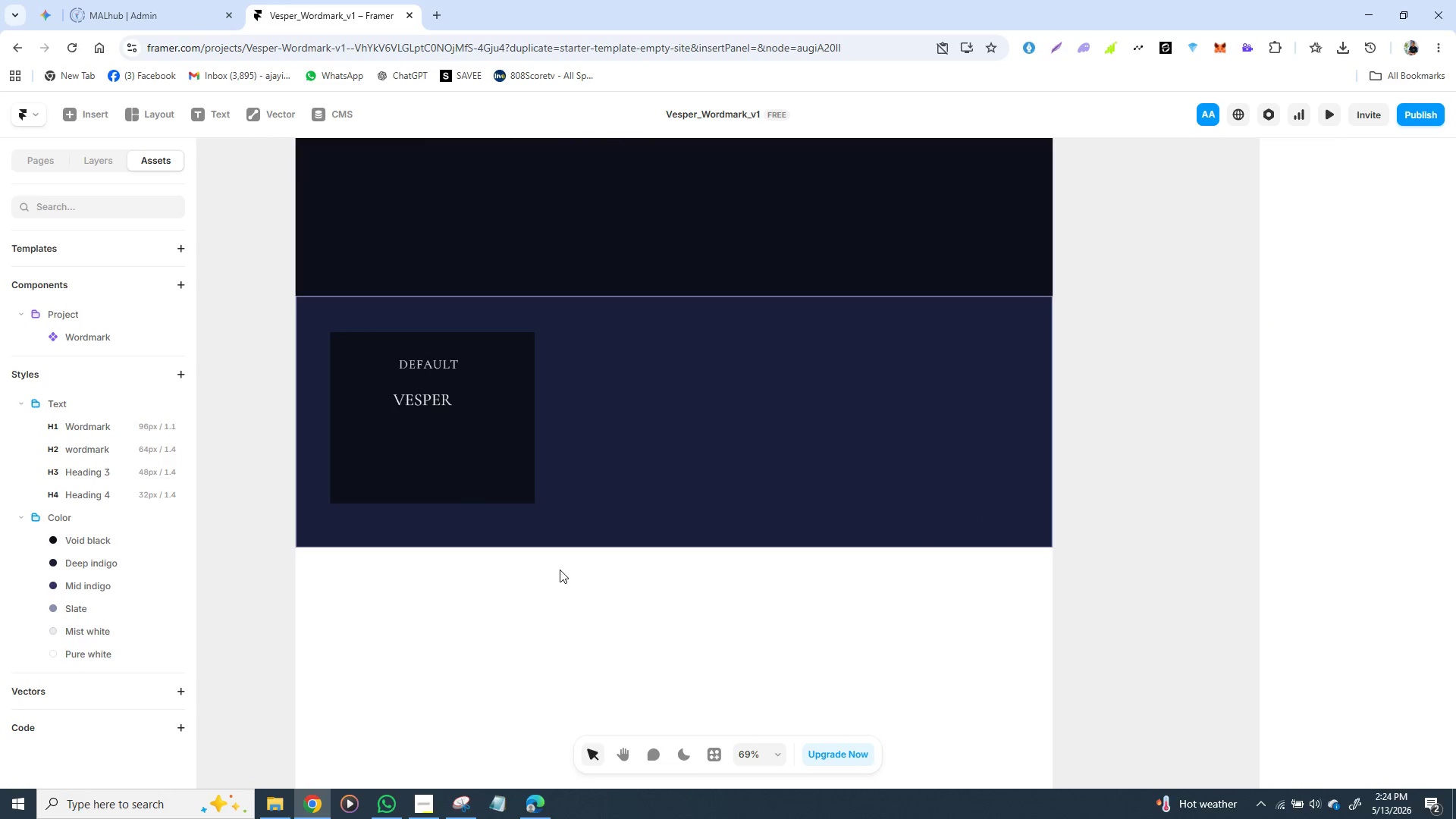 
left_click([430, 394])
 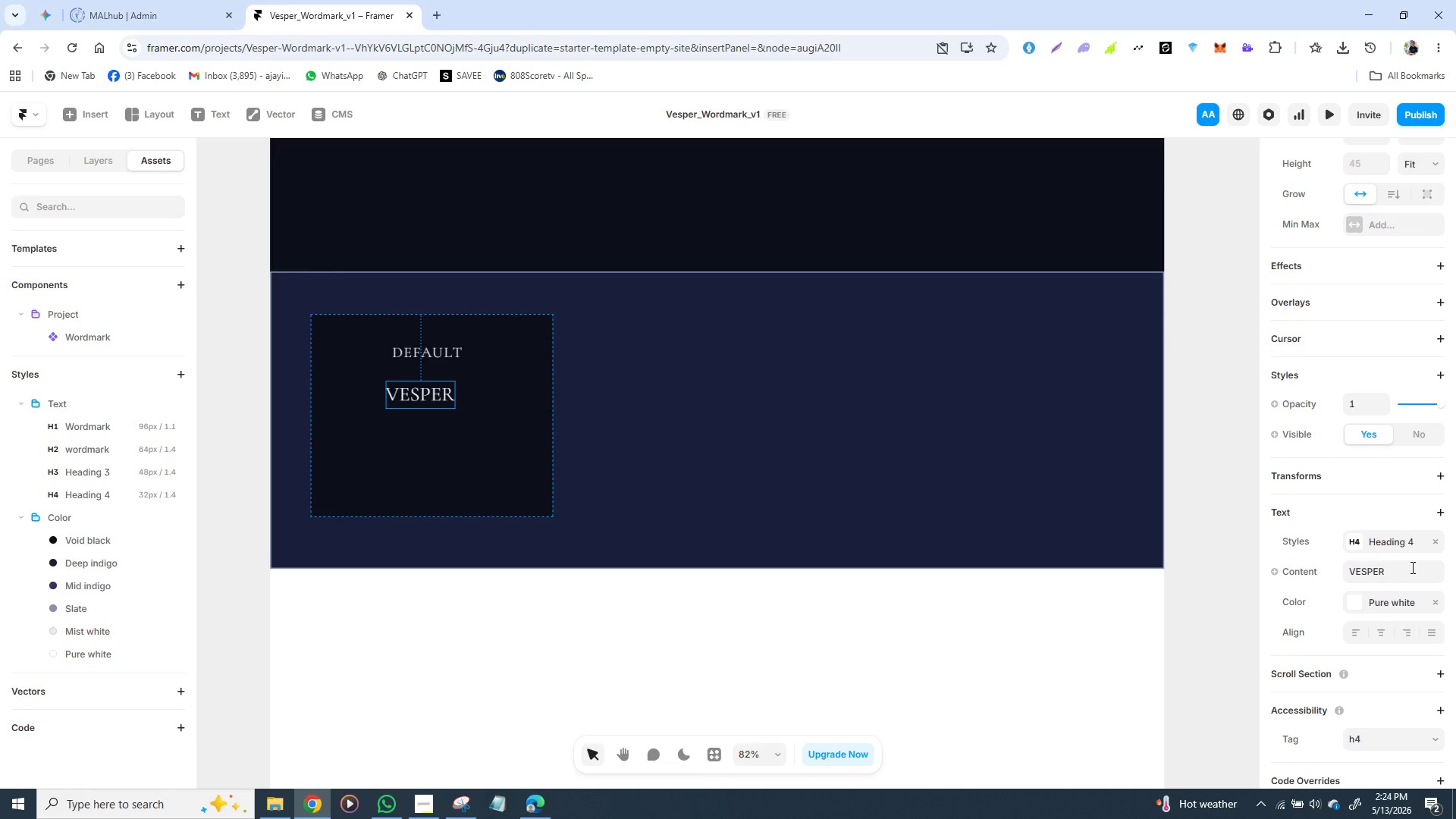 
left_click([1425, 545])
 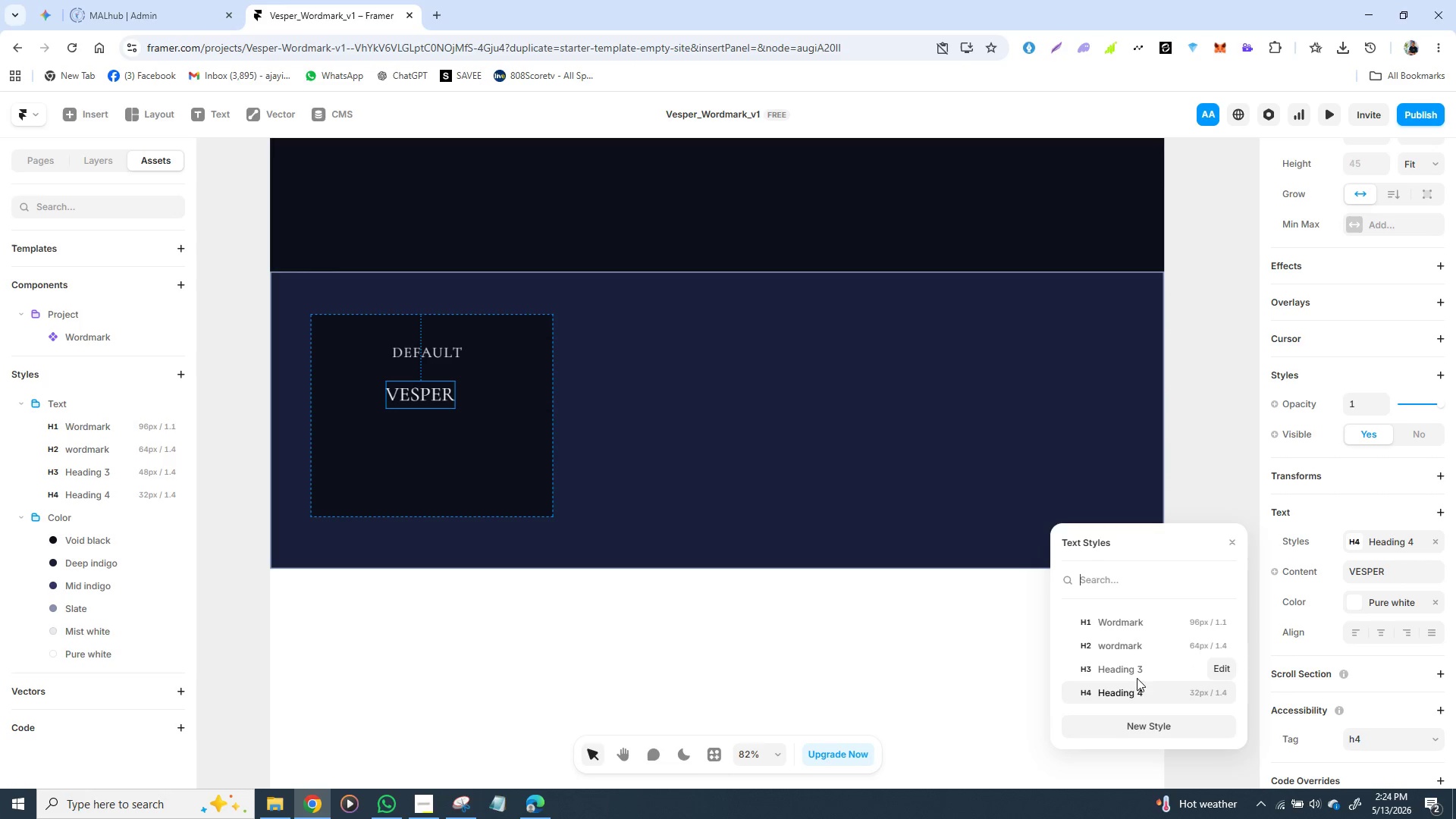 
left_click([1138, 670])
 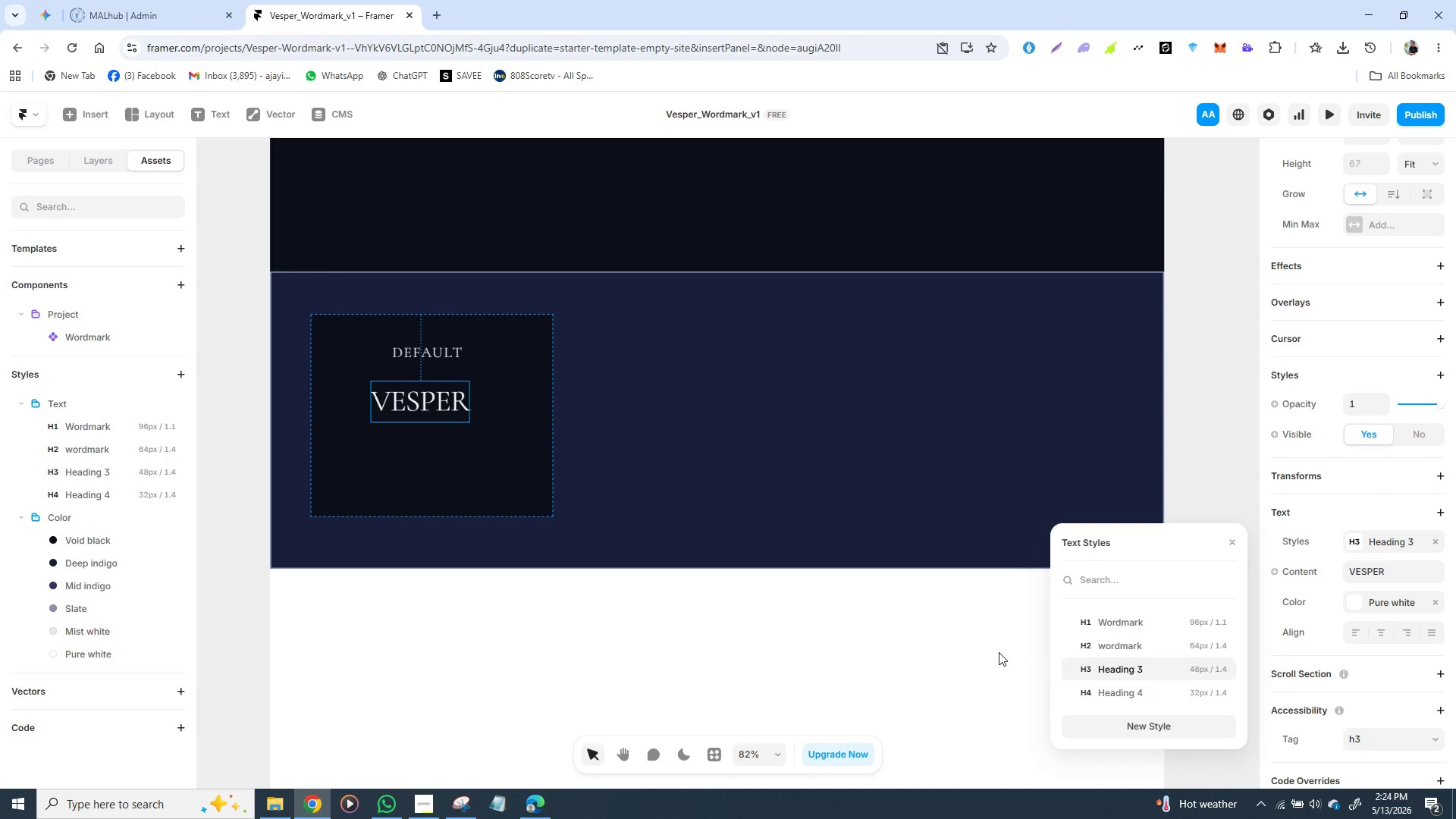 
left_click([996, 651])
 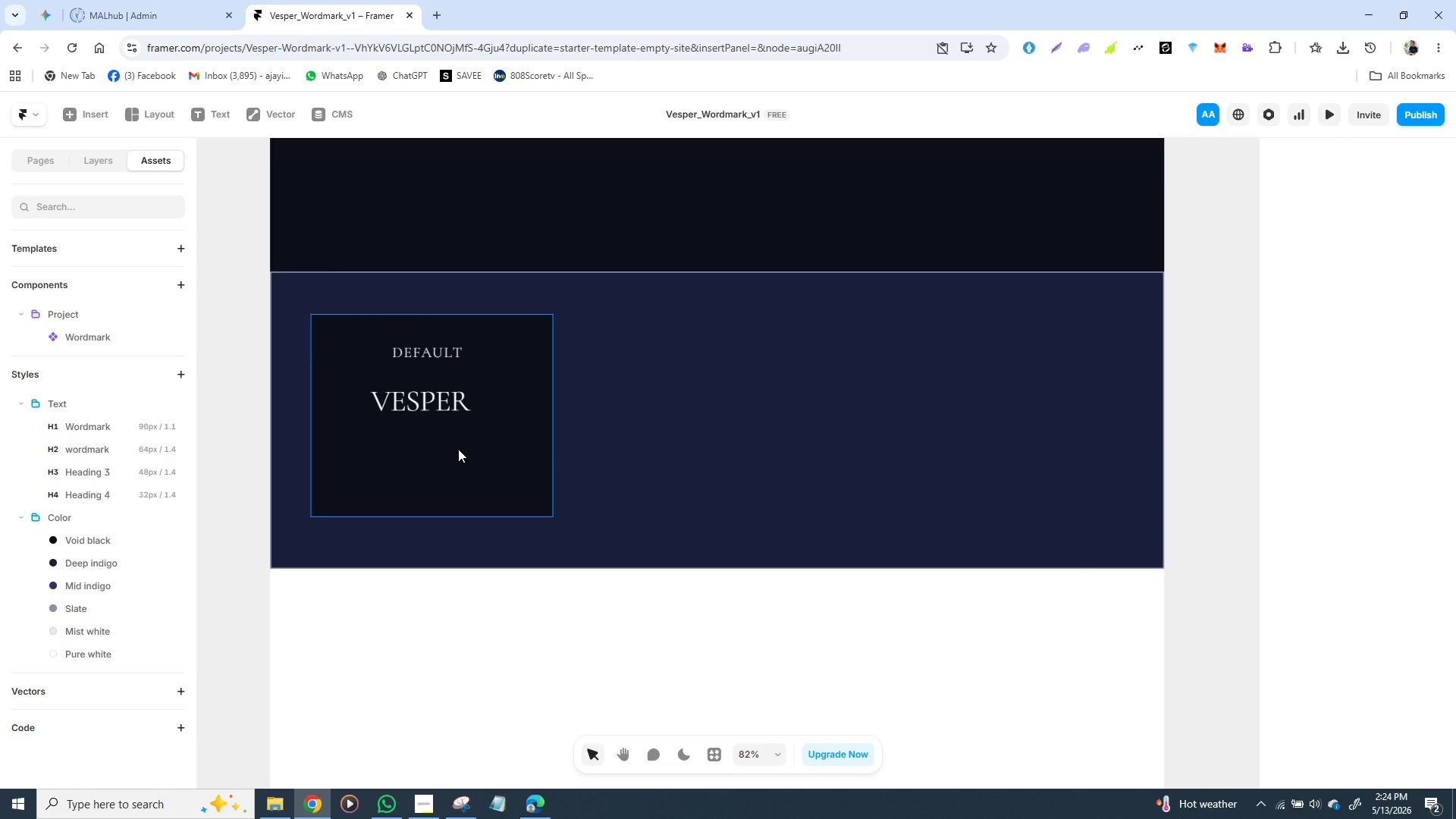 
left_click_drag(start_coordinate=[438, 412], to_coordinate=[444, 406])
 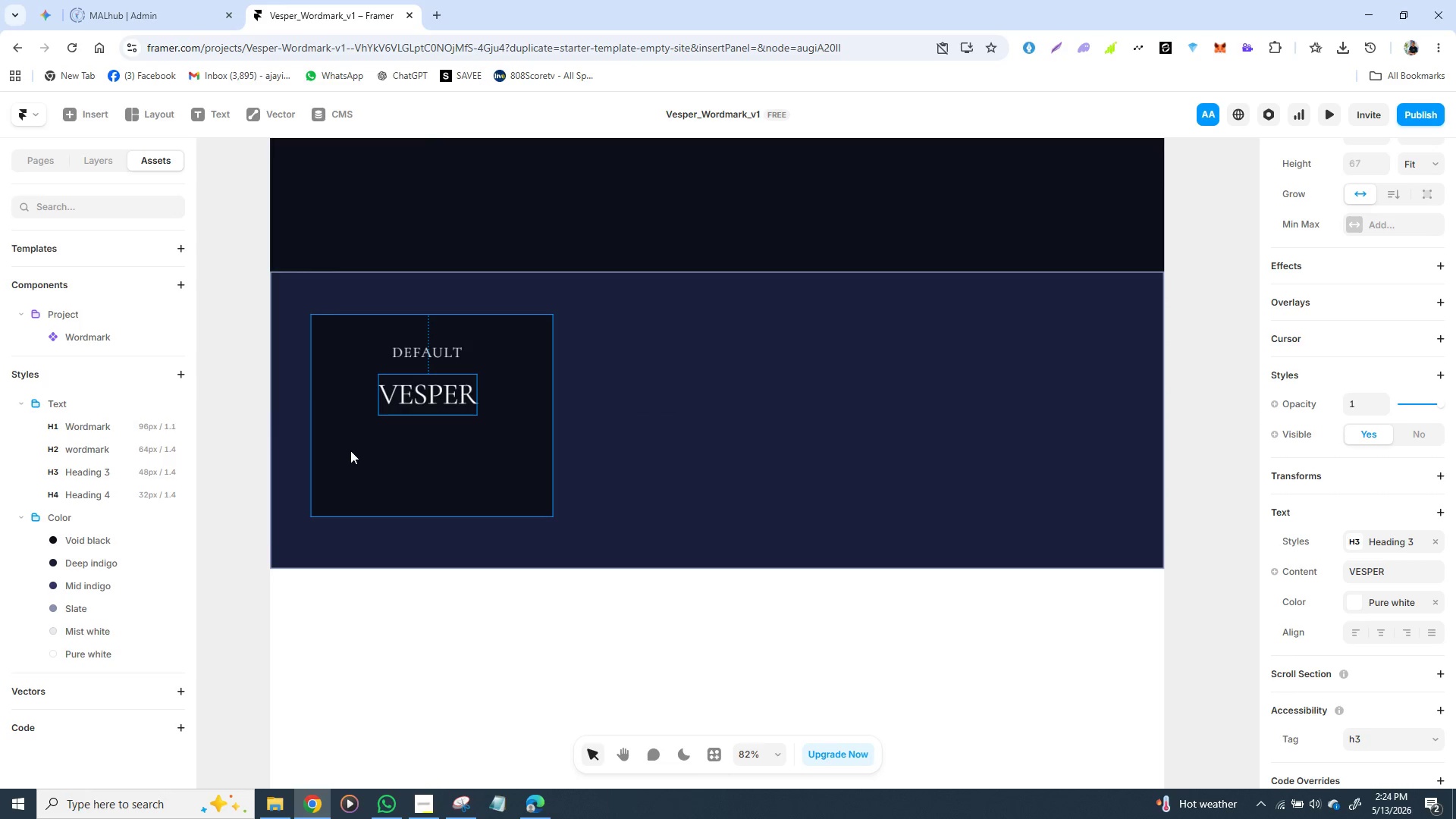 
left_click([347, 450])
 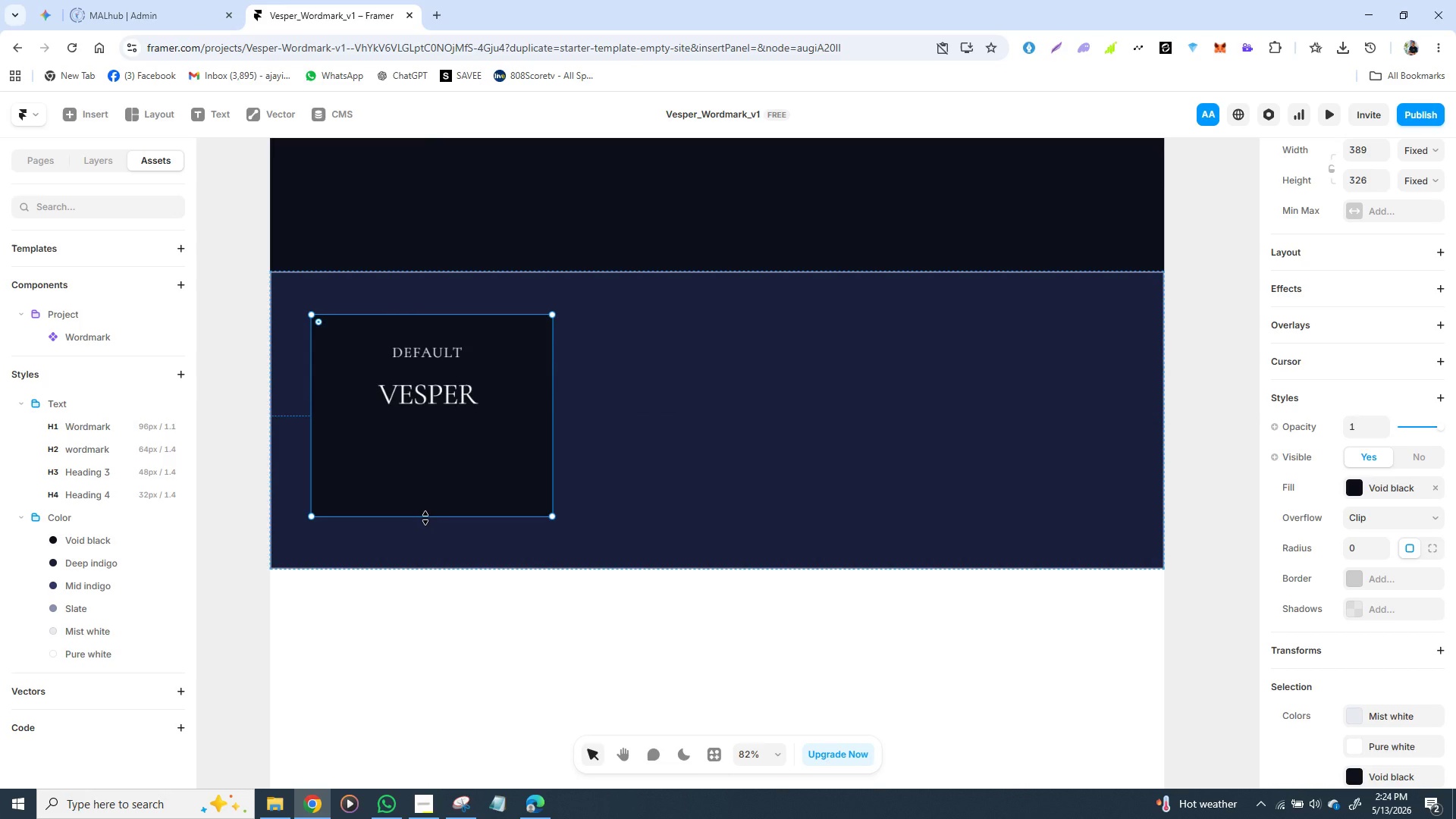 
left_click_drag(start_coordinate=[425, 518], to_coordinate=[431, 541])
 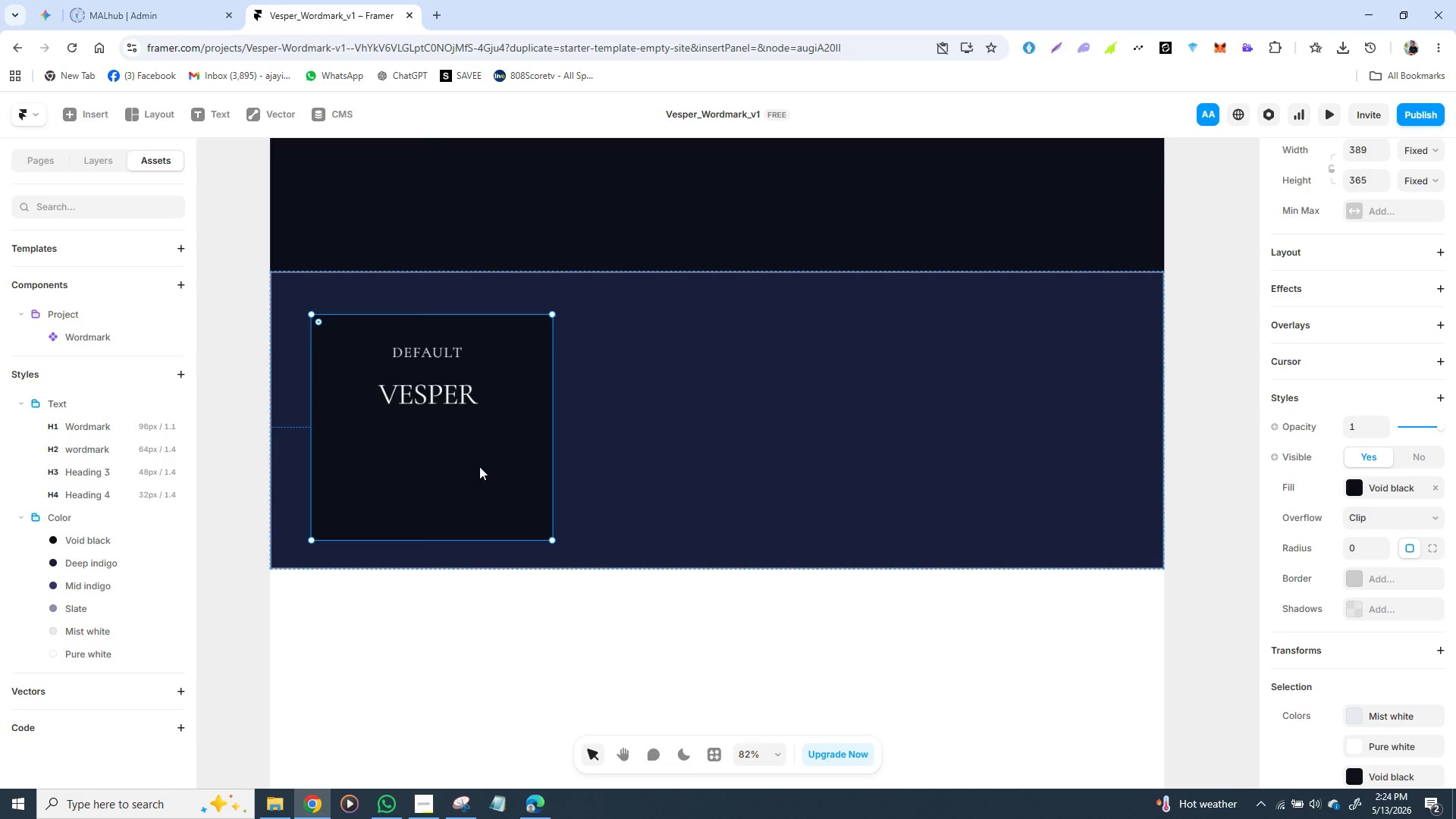 
left_click_drag(start_coordinate=[476, 466], to_coordinate=[496, 464])
 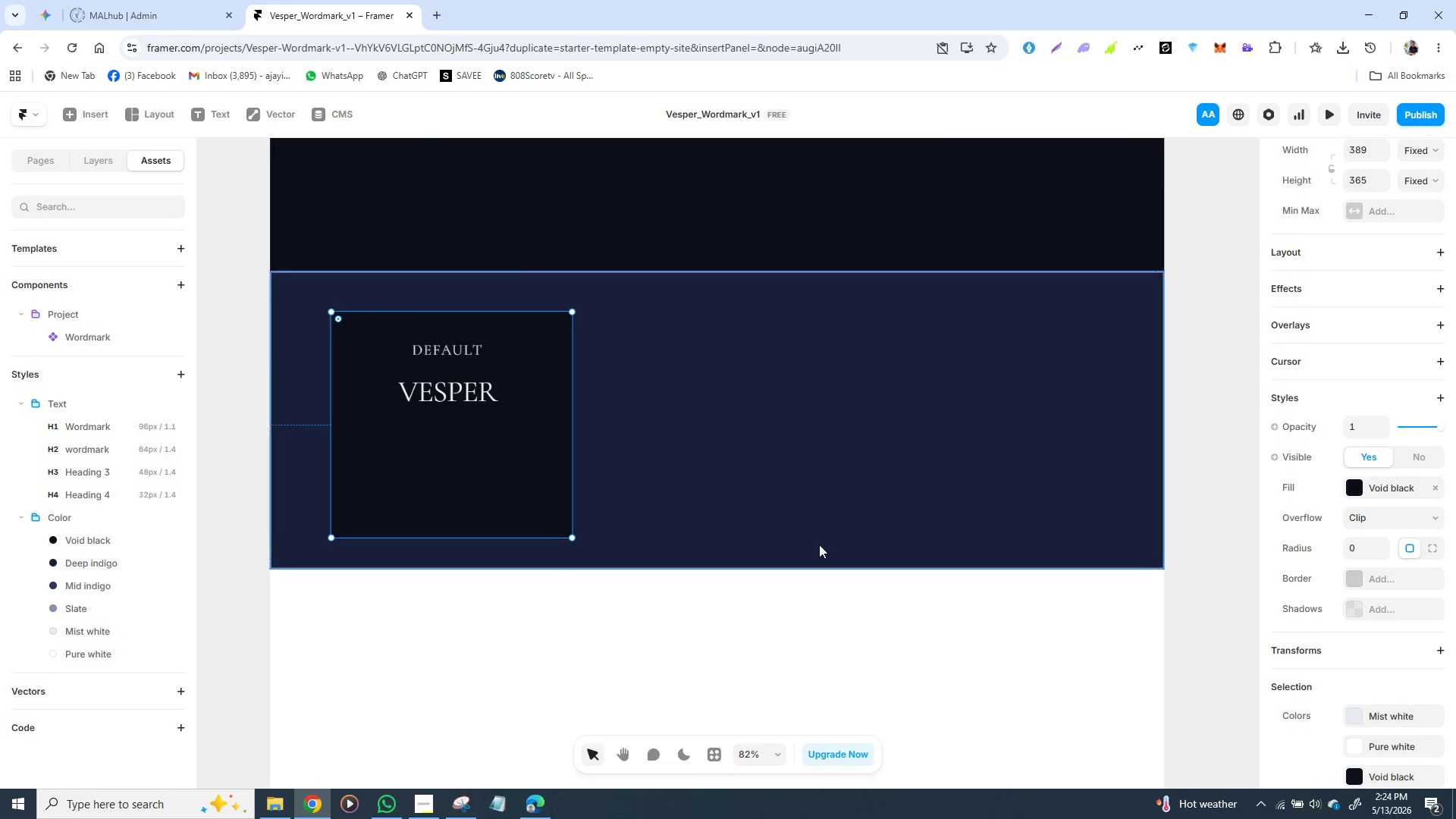 
left_click([840, 502])
 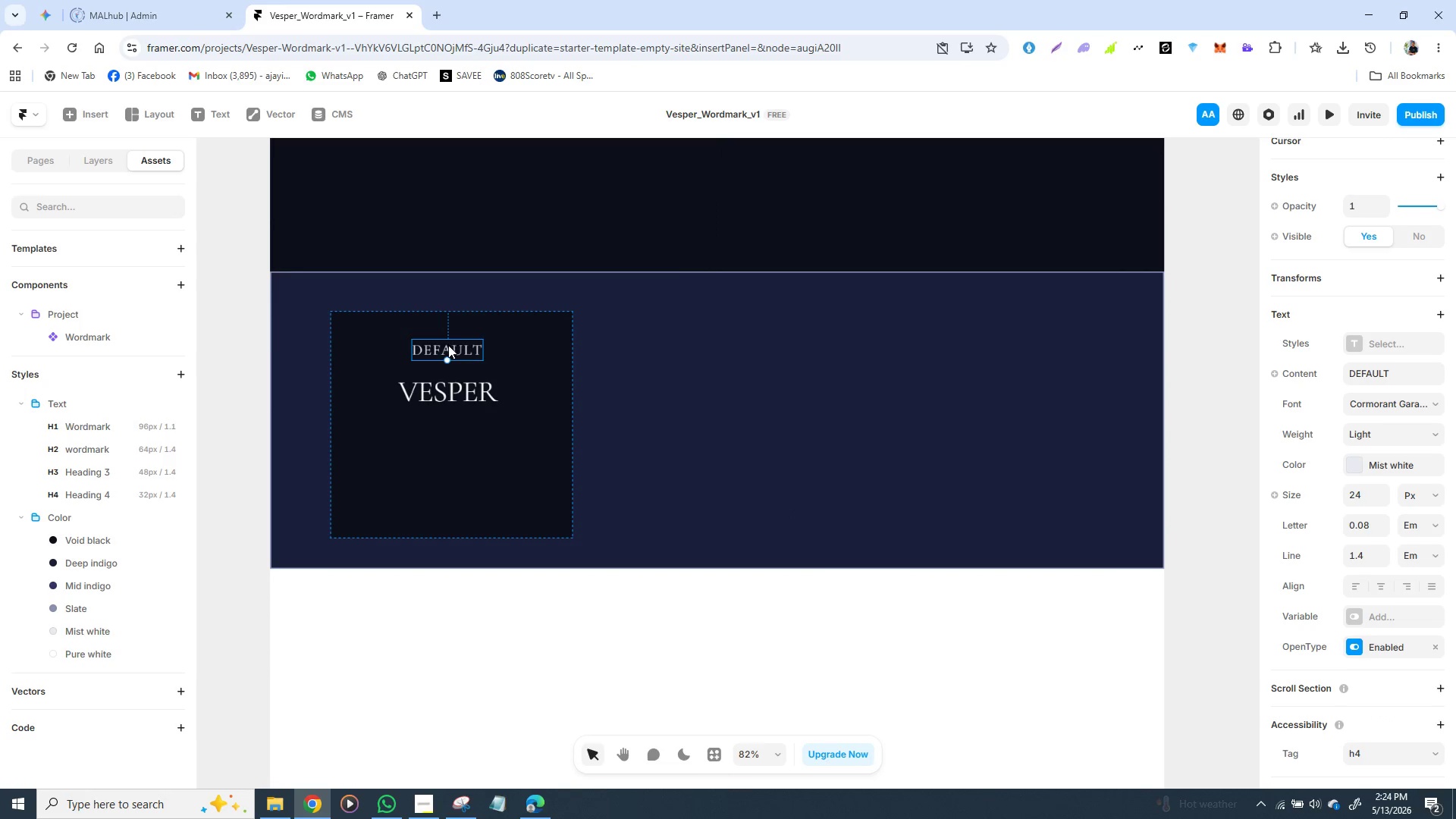 
wait(5.09)
 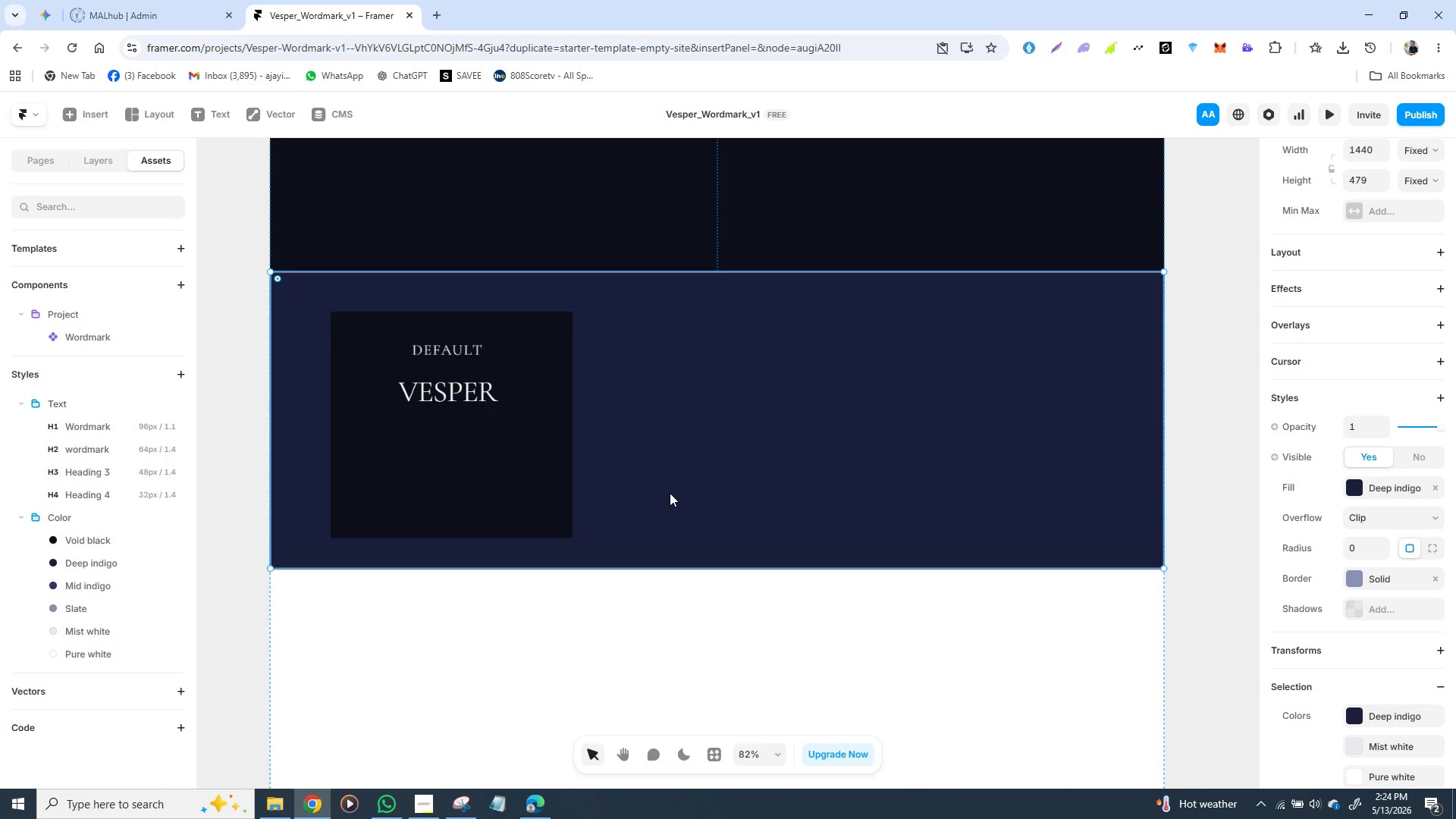 
left_click_drag(start_coordinate=[450, 343], to_coordinate=[455, 340])
 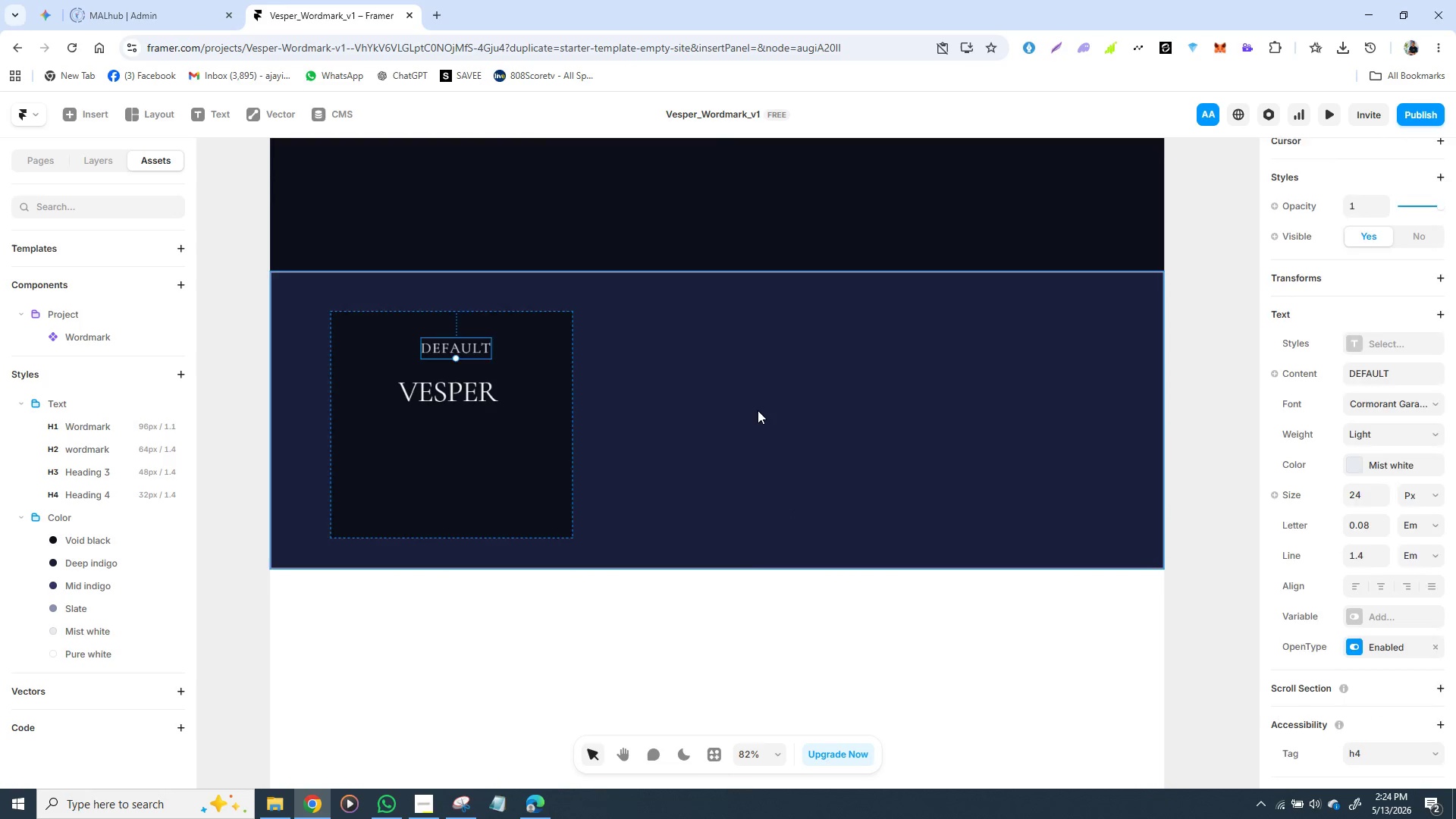 
left_click_drag(start_coordinate=[758, 410], to_coordinate=[453, 344])
 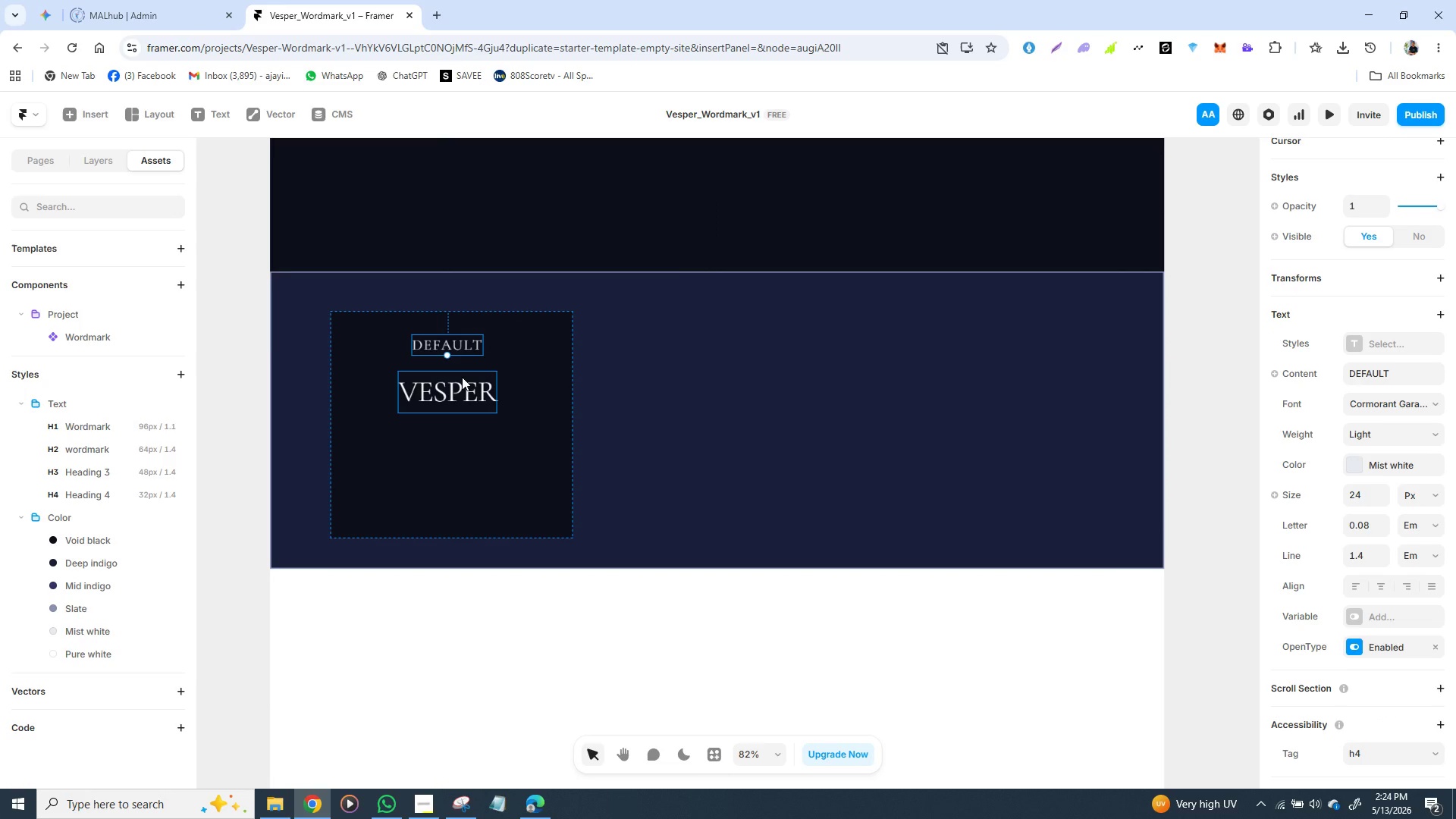 
wait(19.44)
 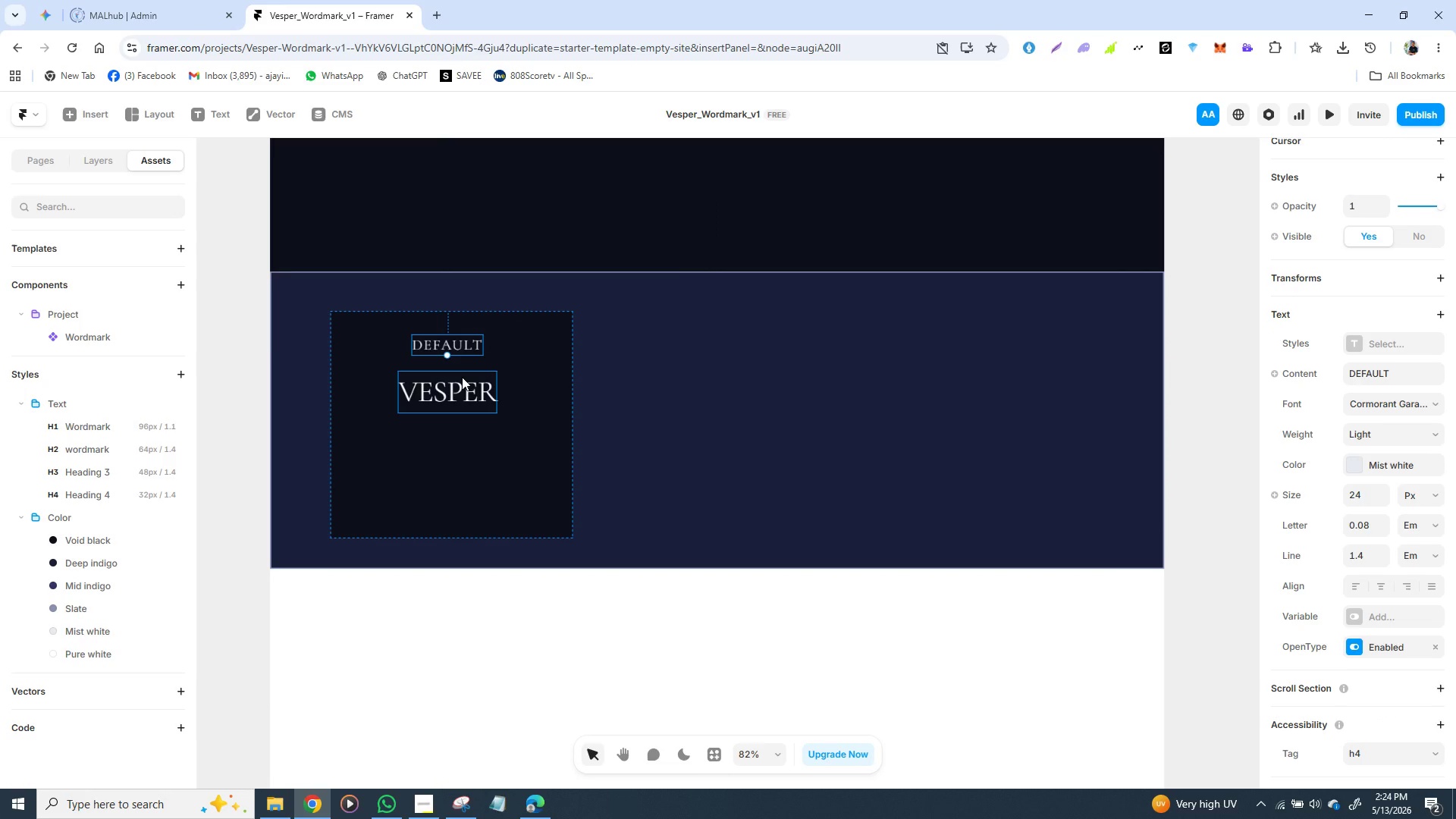 
scroll: coordinate [1346, 601], scroll_direction: down, amount: 4.0
 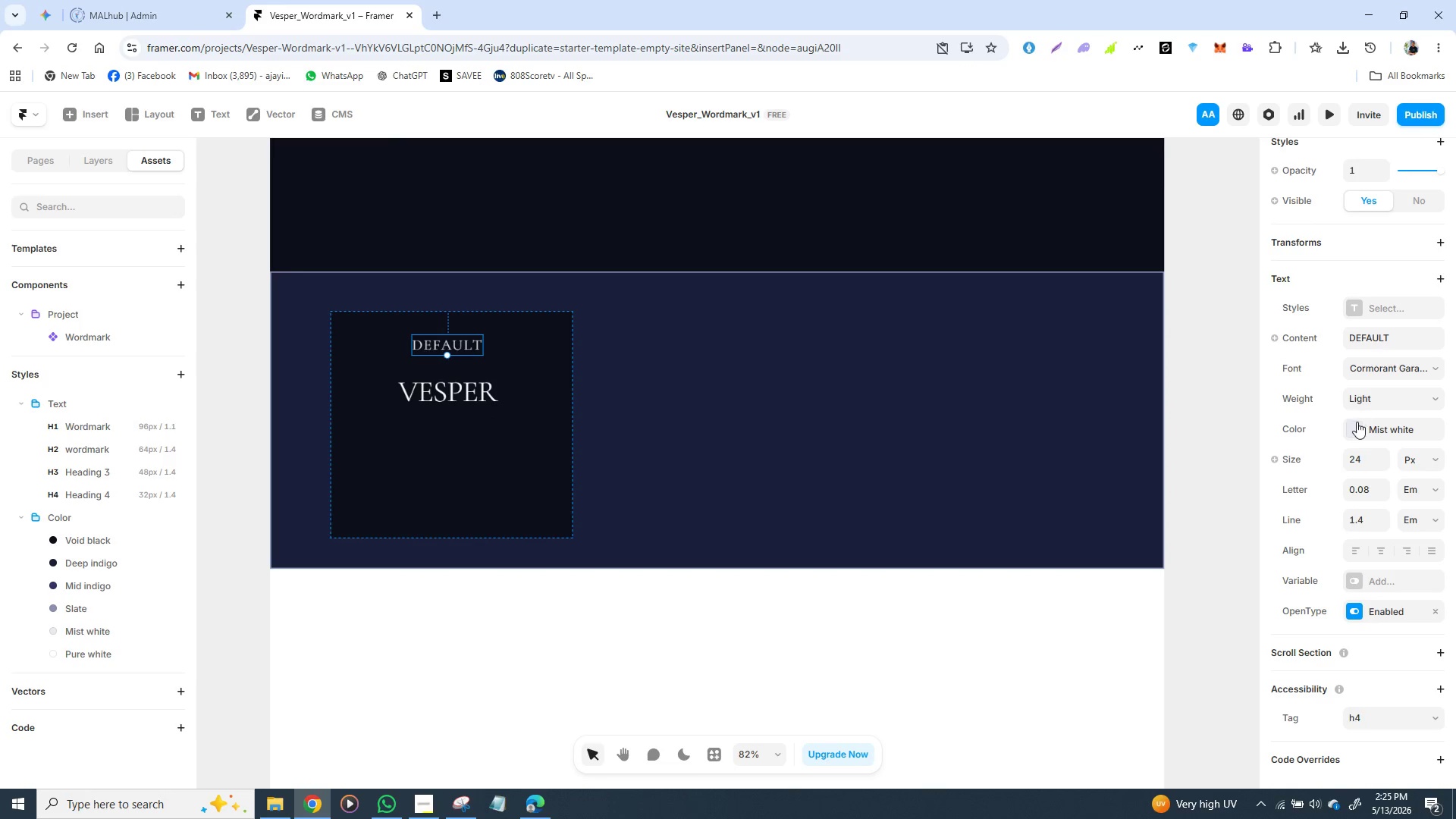 
left_click([1357, 425])
 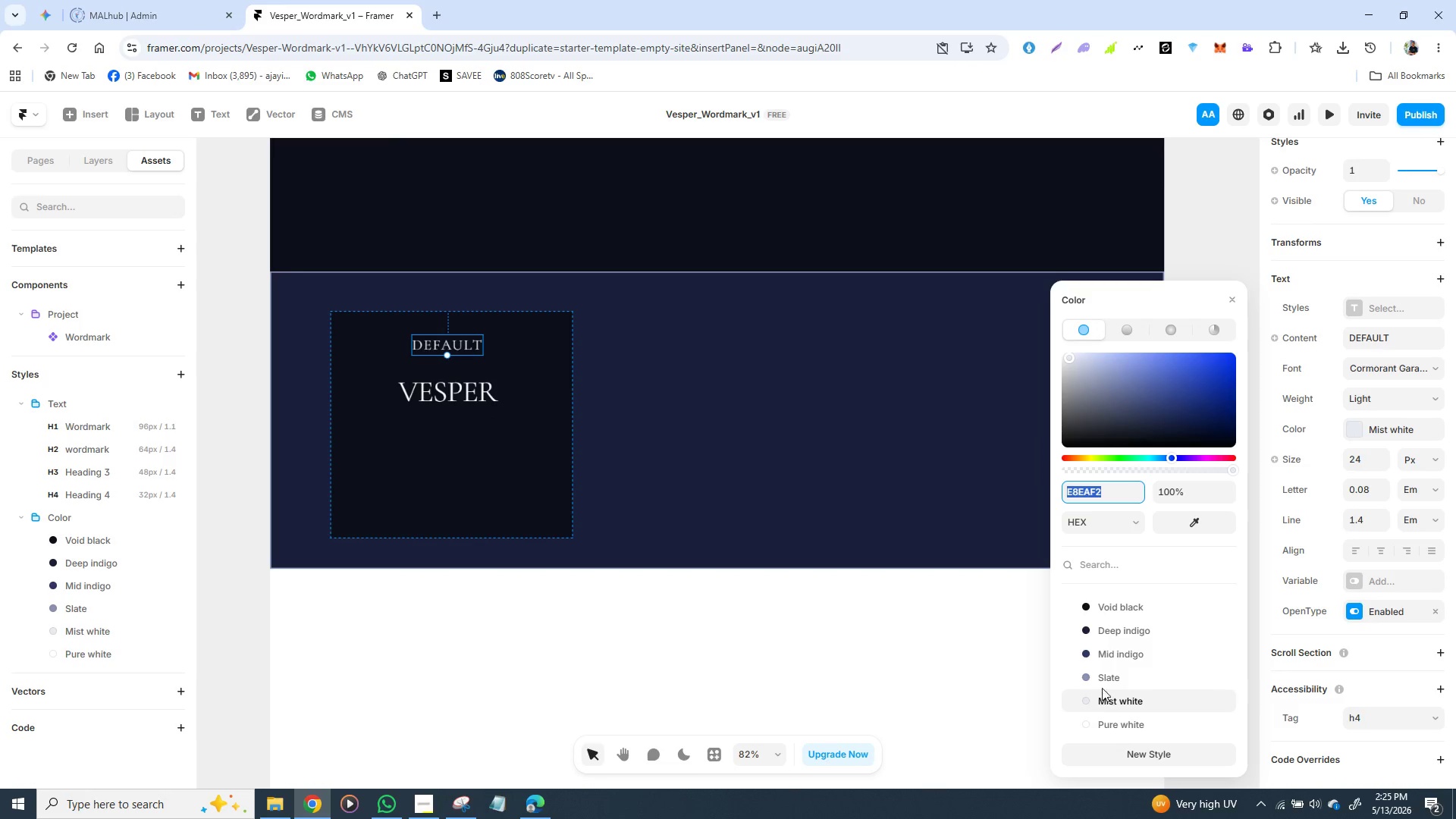 
left_click([1106, 678])
 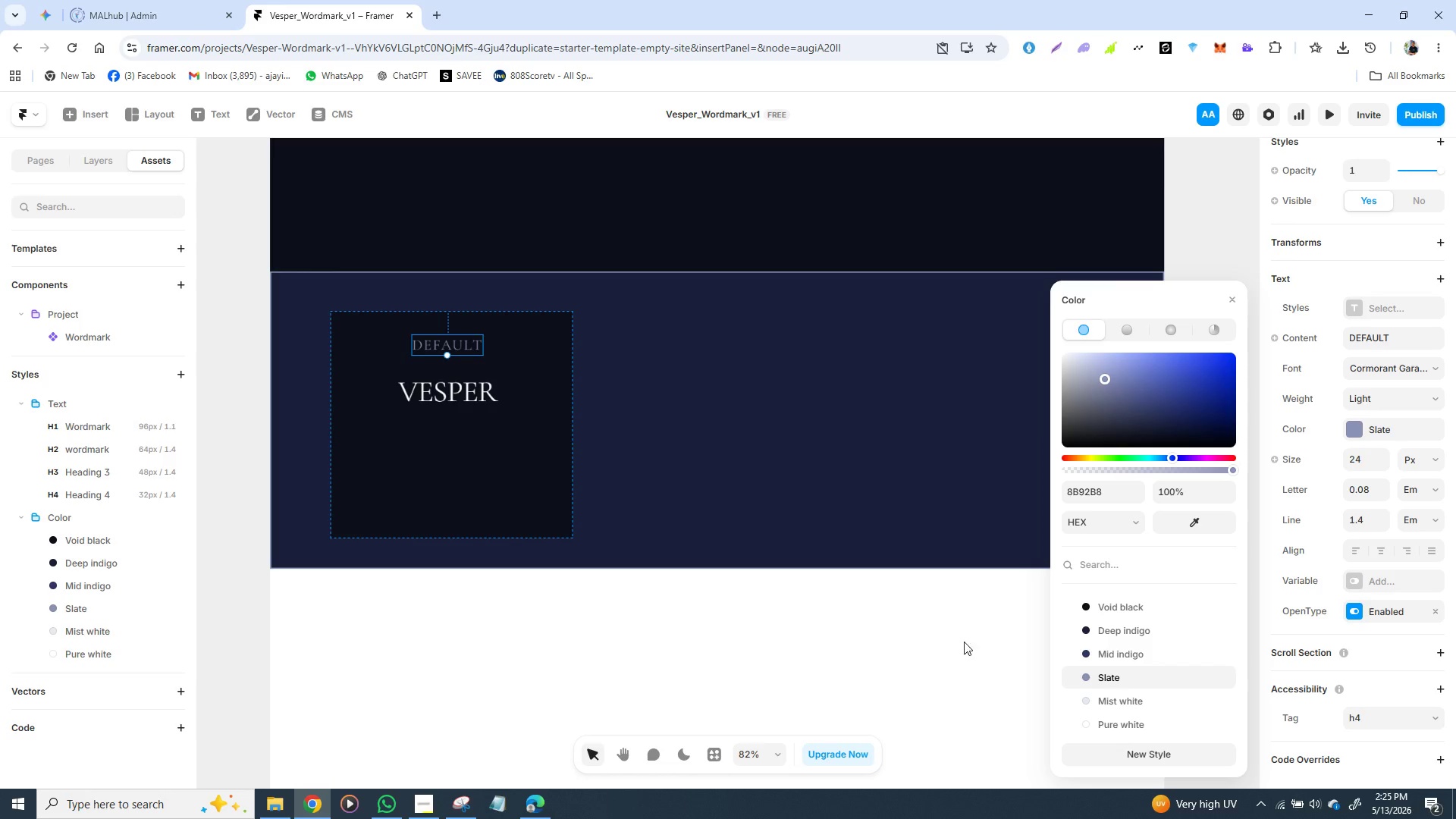 
left_click([944, 634])
 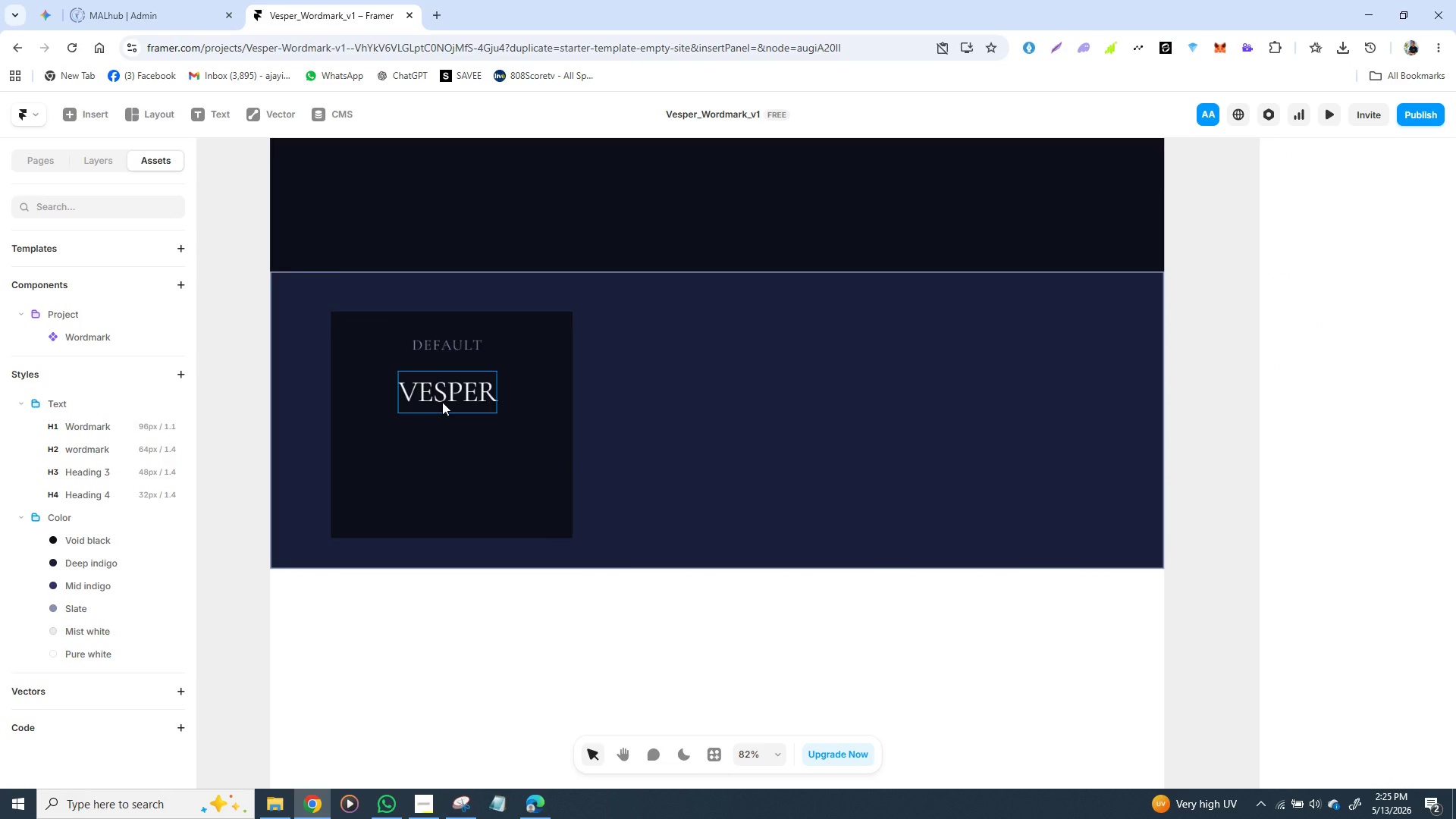 
wait(10.5)
 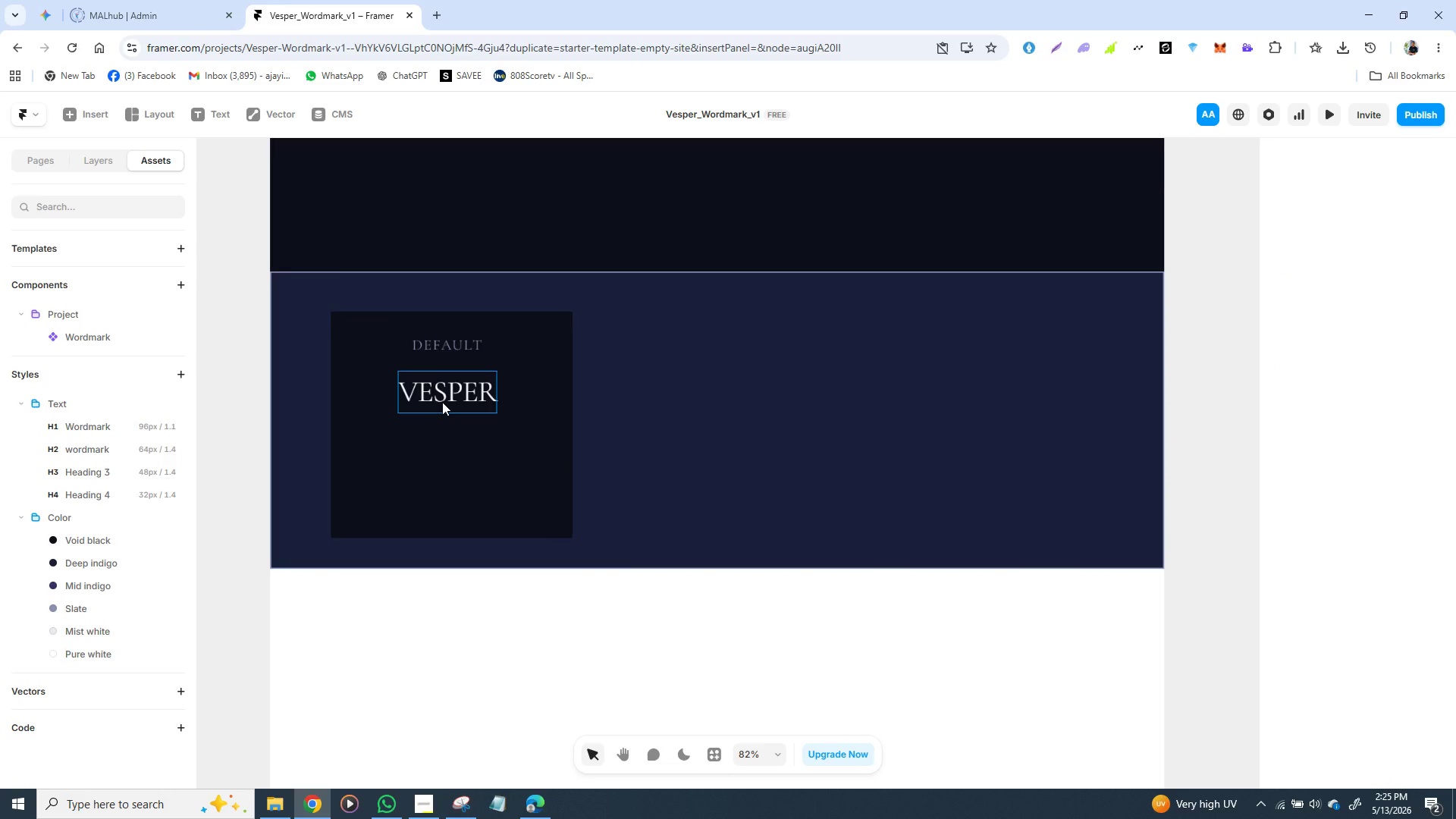 
left_click([442, 347])
 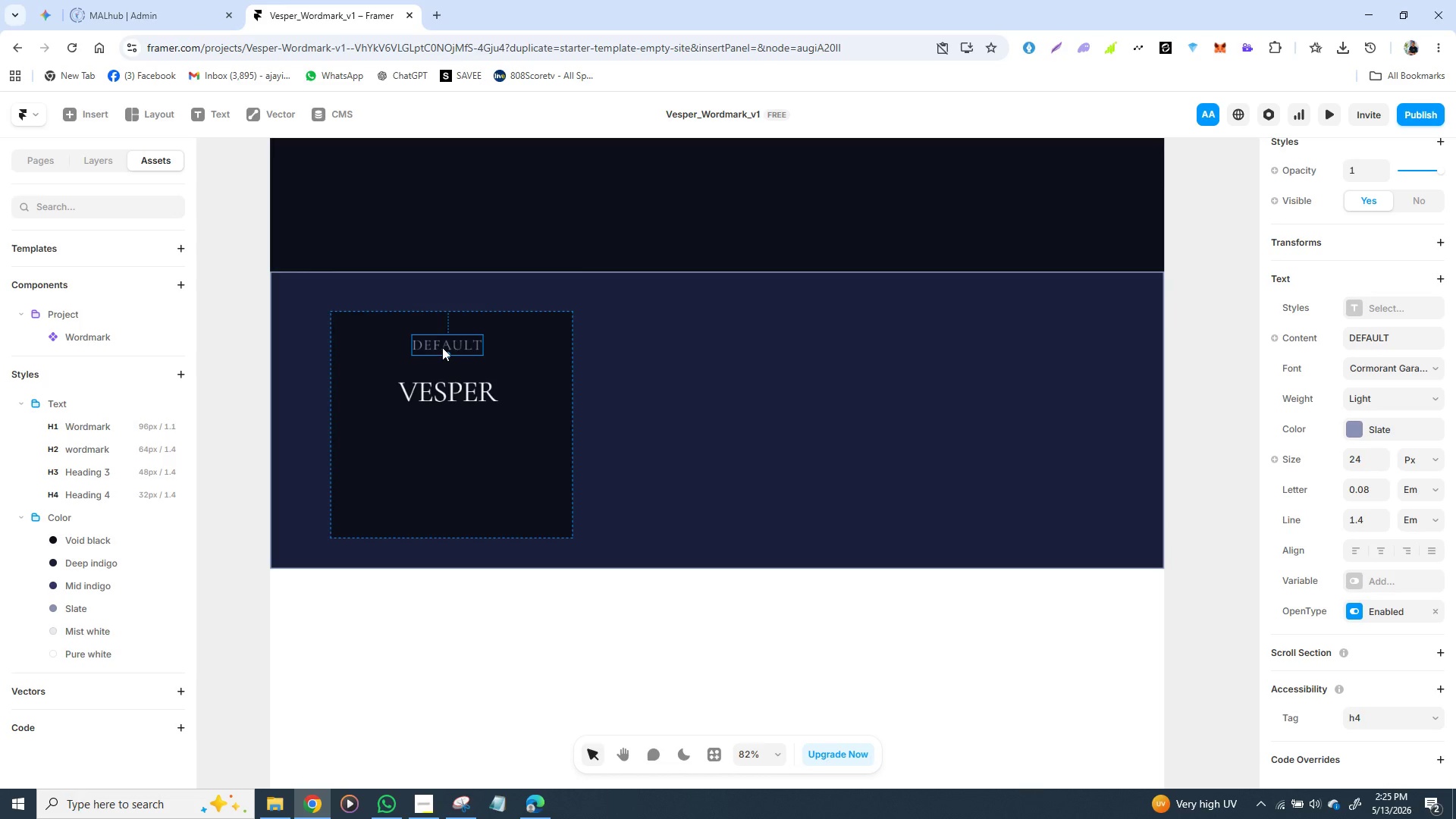 
hold_key(key=ControlLeft, duration=1.53)
 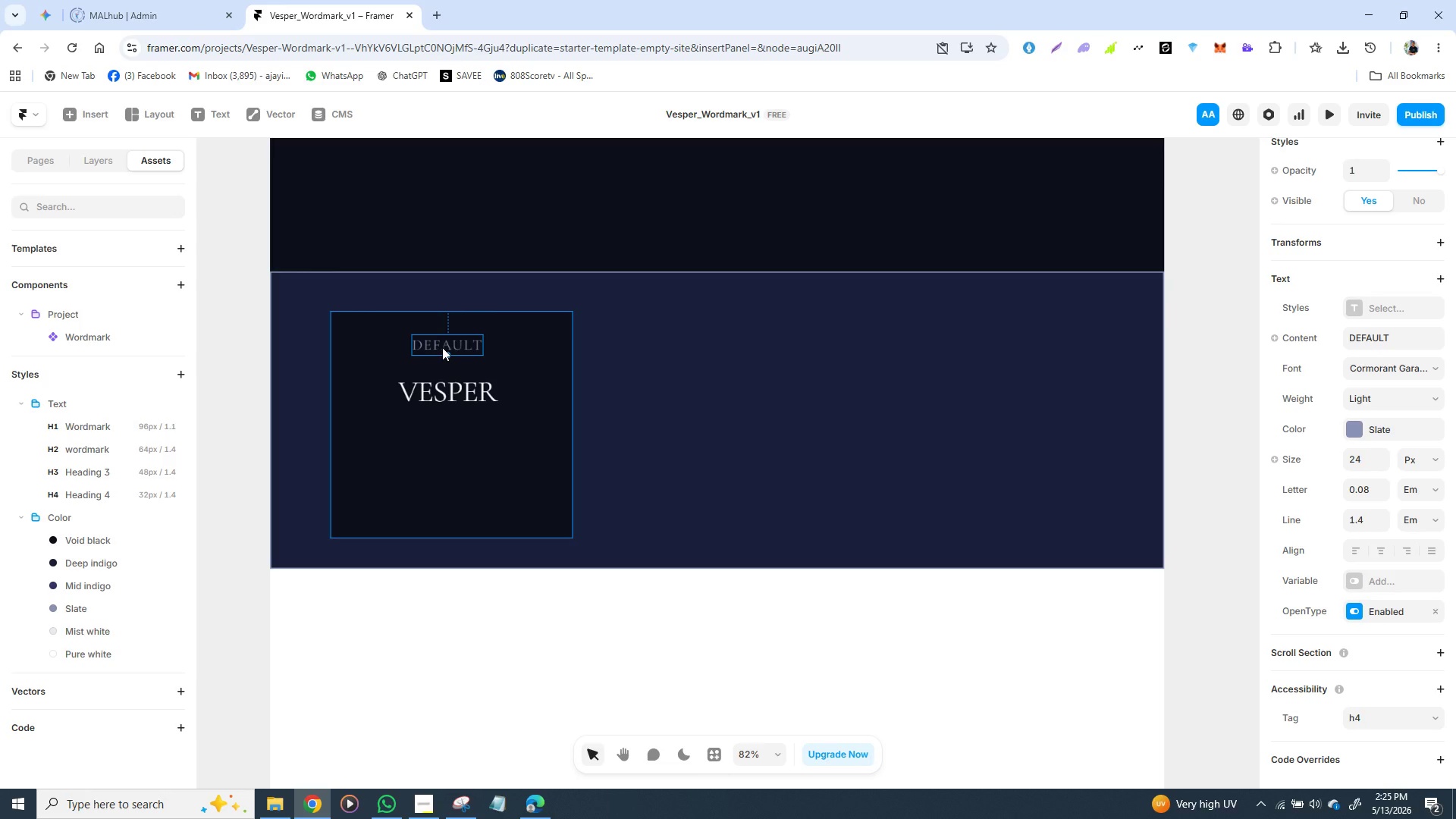 
key(Control+C)
 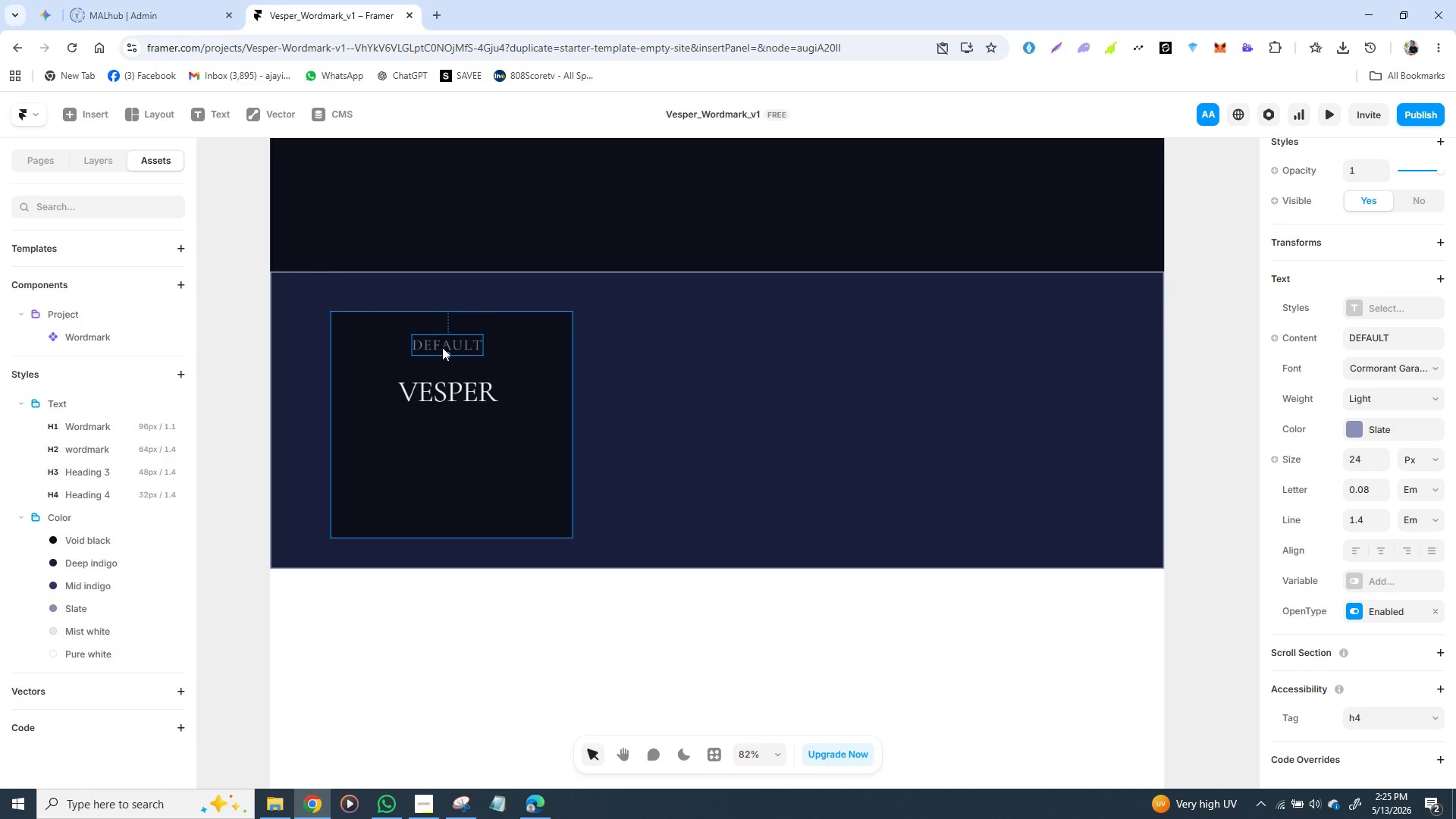 
key(Control+C)
 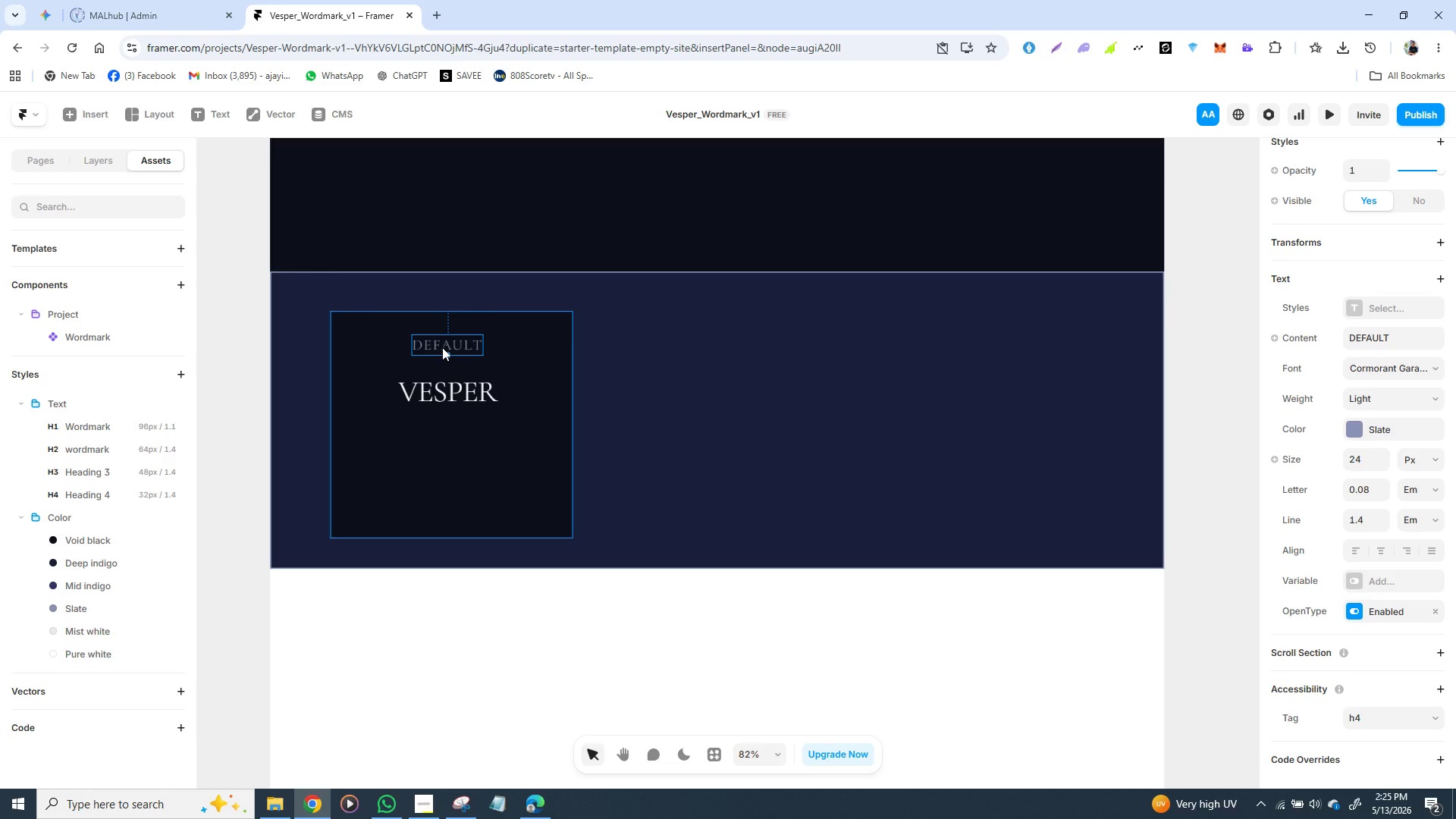 
key(Control+C)
 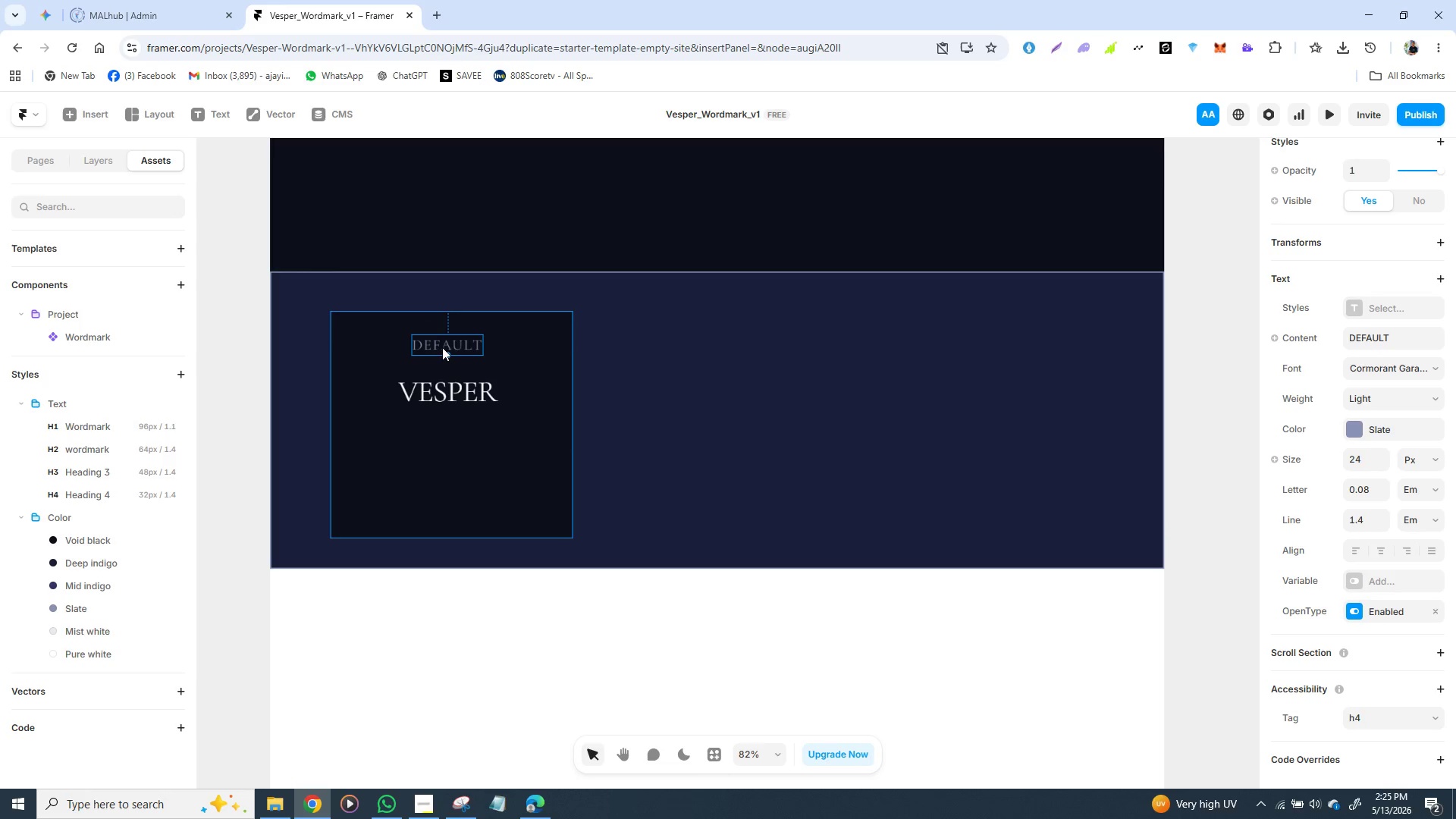 
key(Control+ControlLeft)
 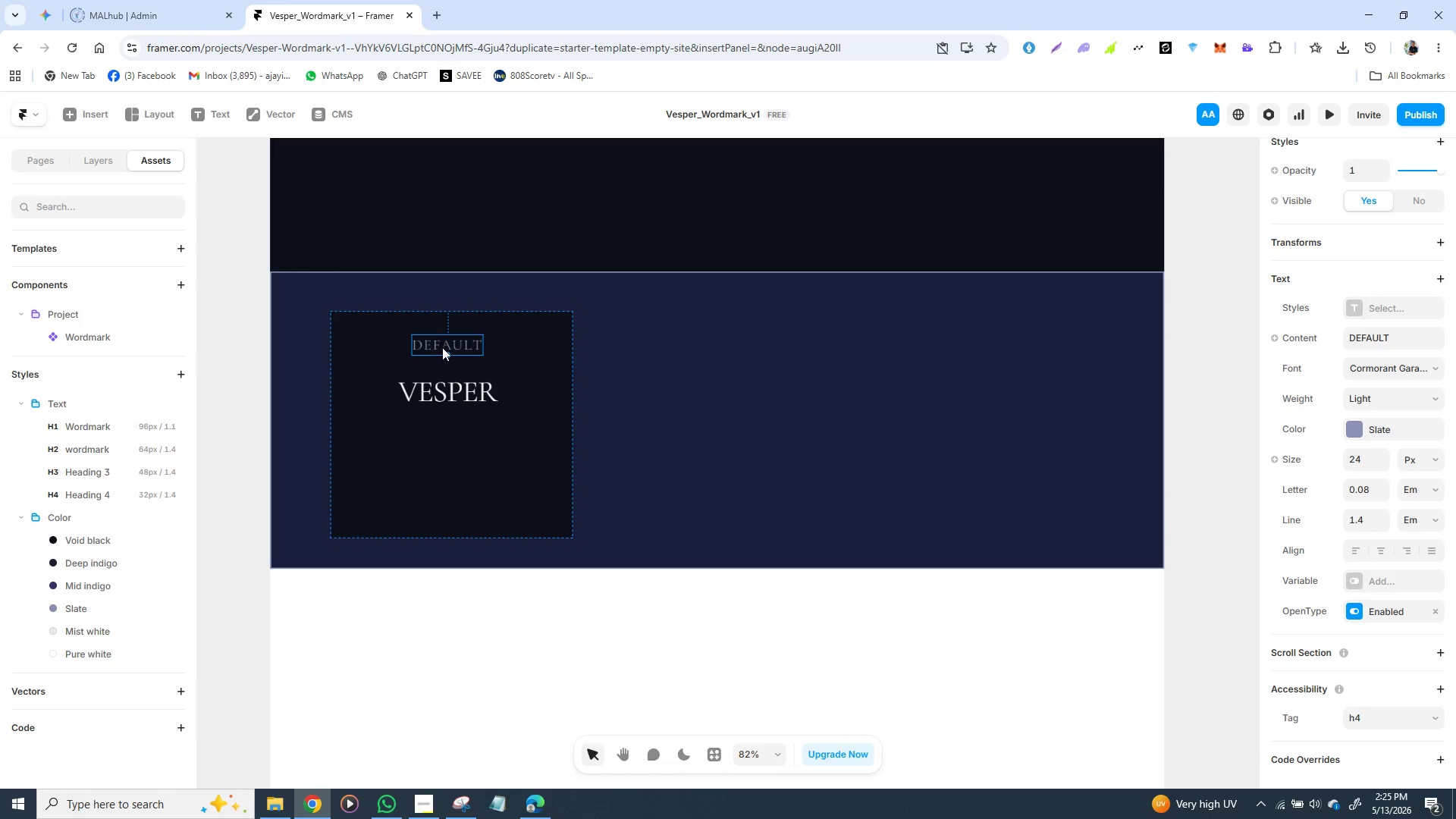 
hold_key(key=ControlLeft, duration=1.5)
 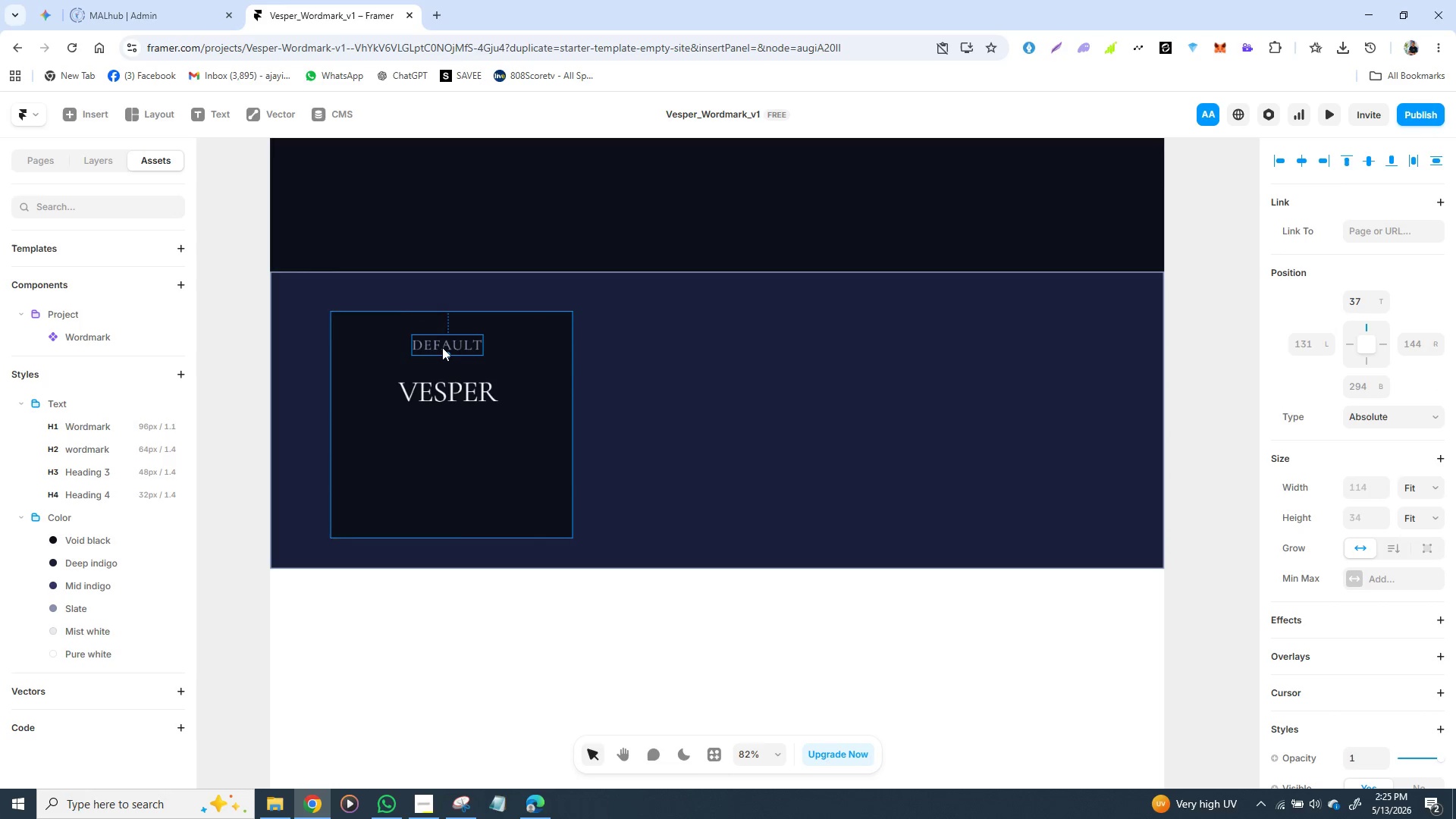 
key(Control+D)
 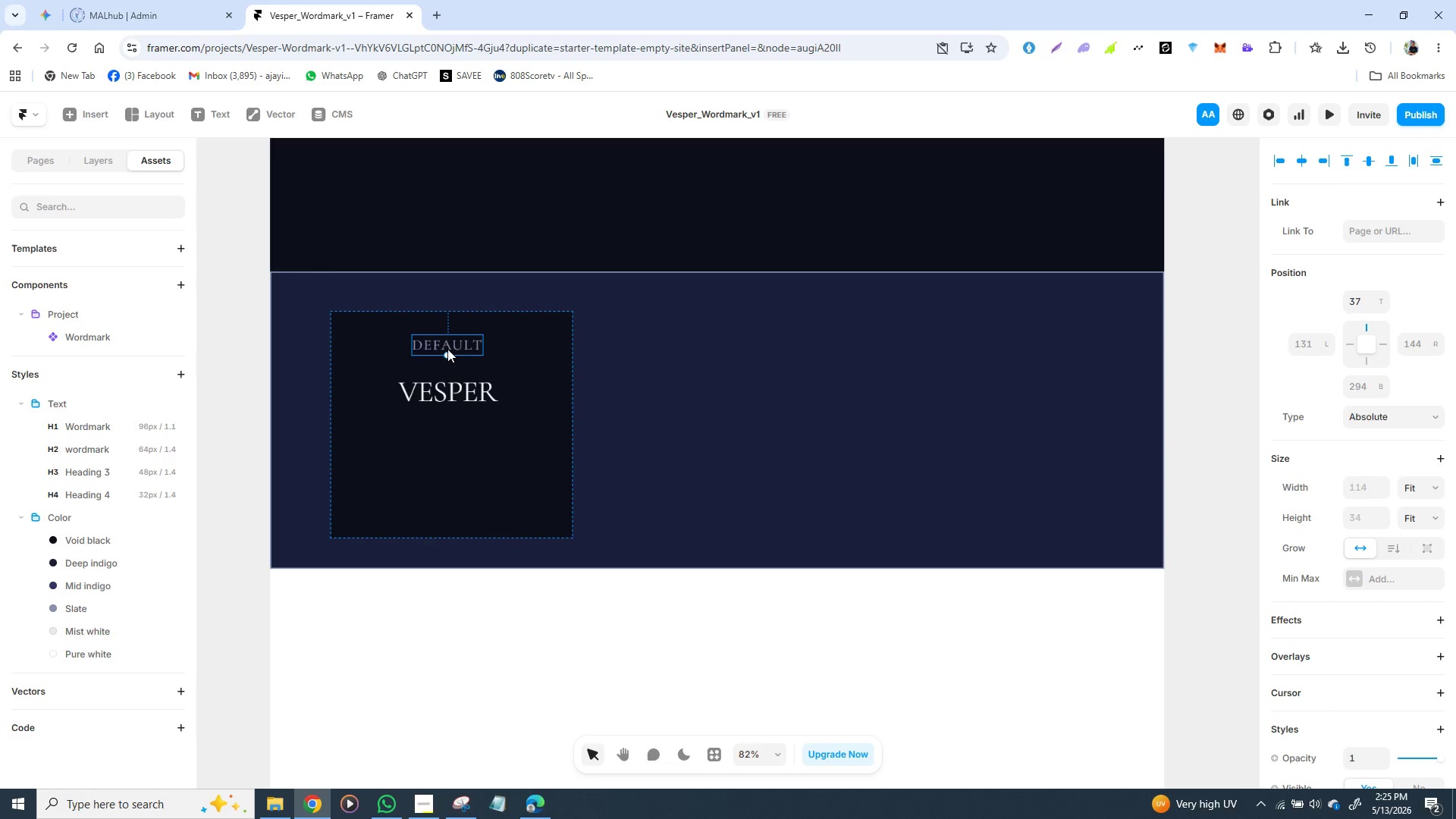 
left_click_drag(start_coordinate=[442, 347], to_coordinate=[434, 444])
 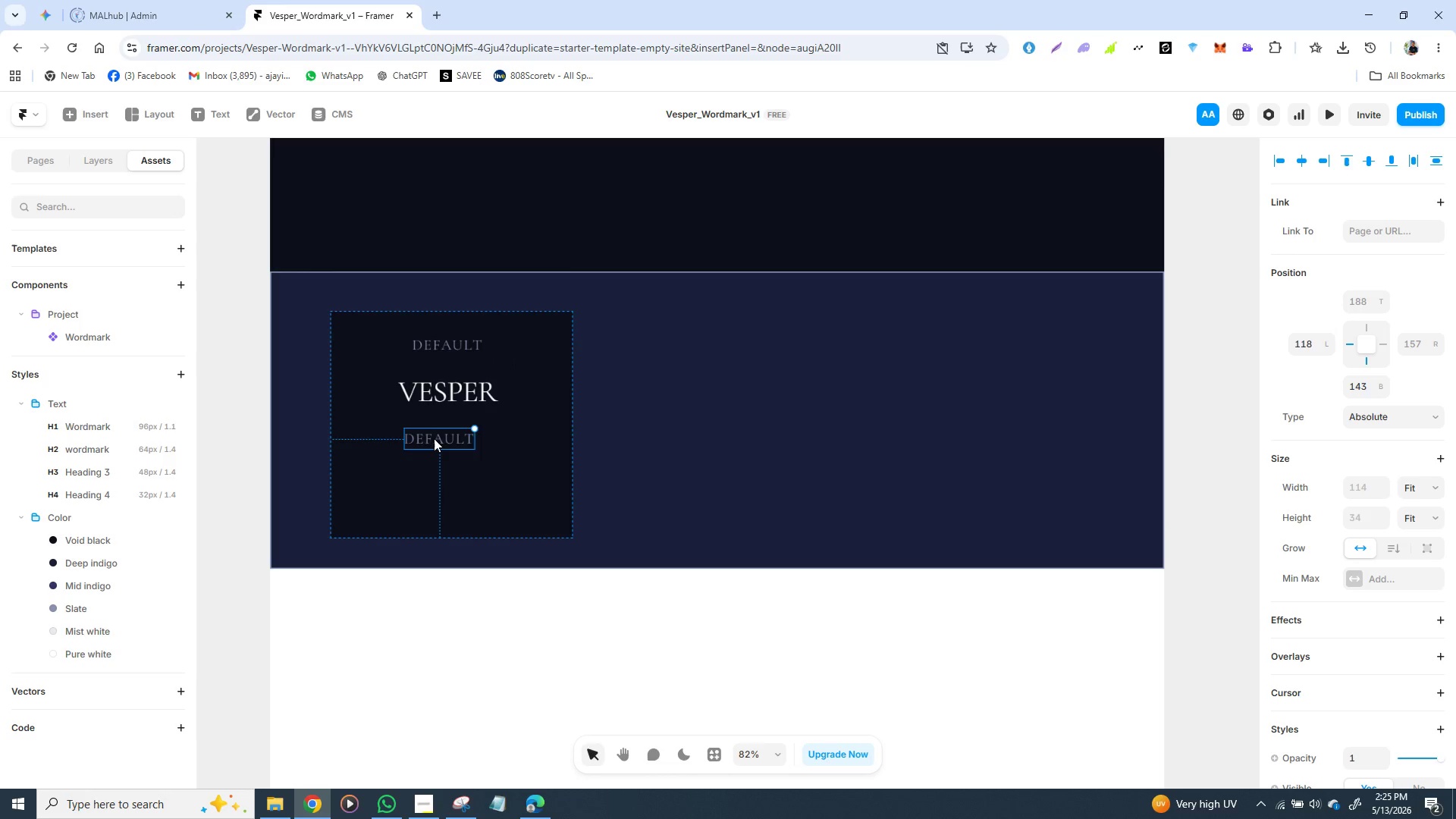 
double_click([434, 438])
 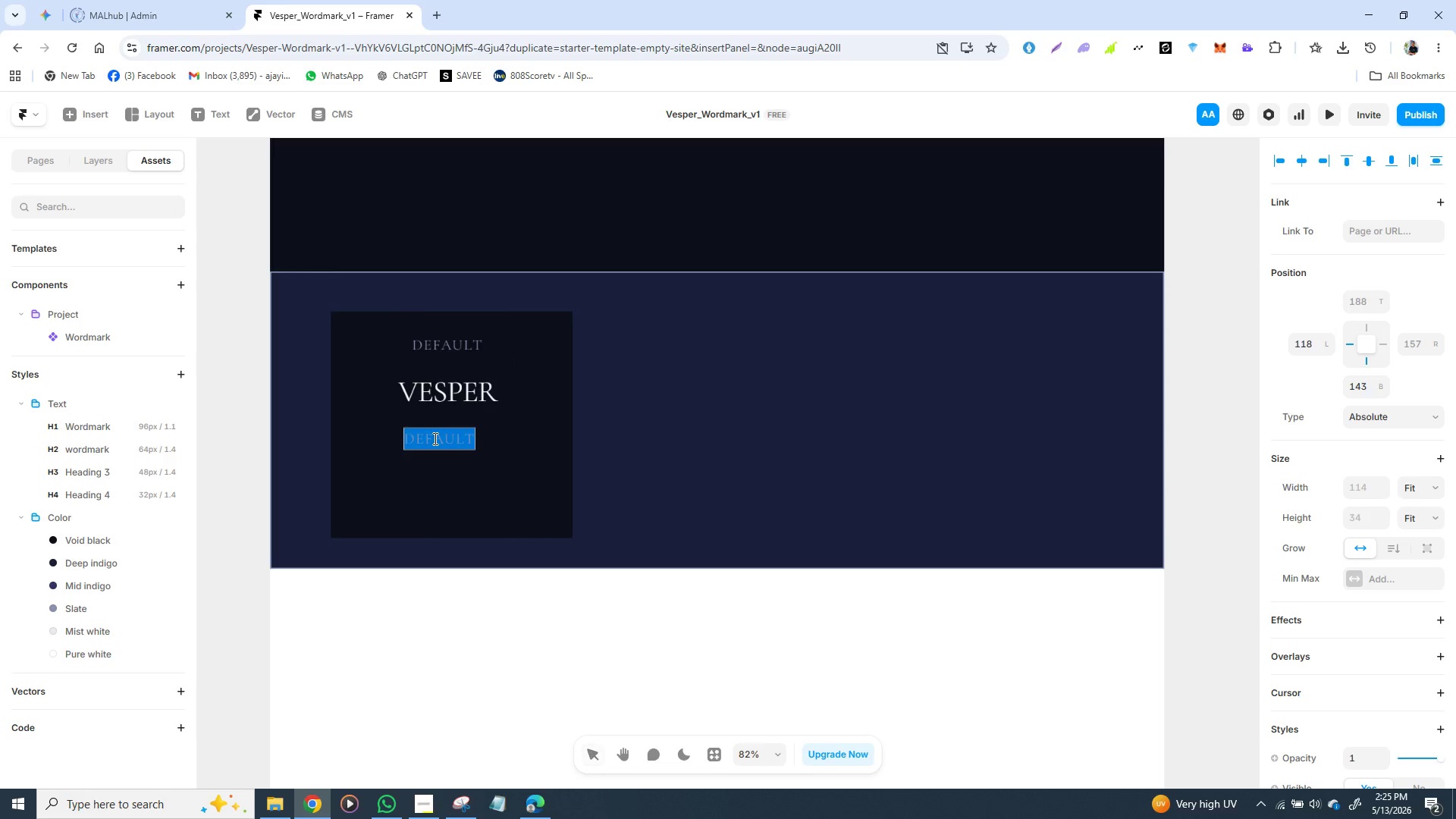 
triple_click([434, 438])
 